 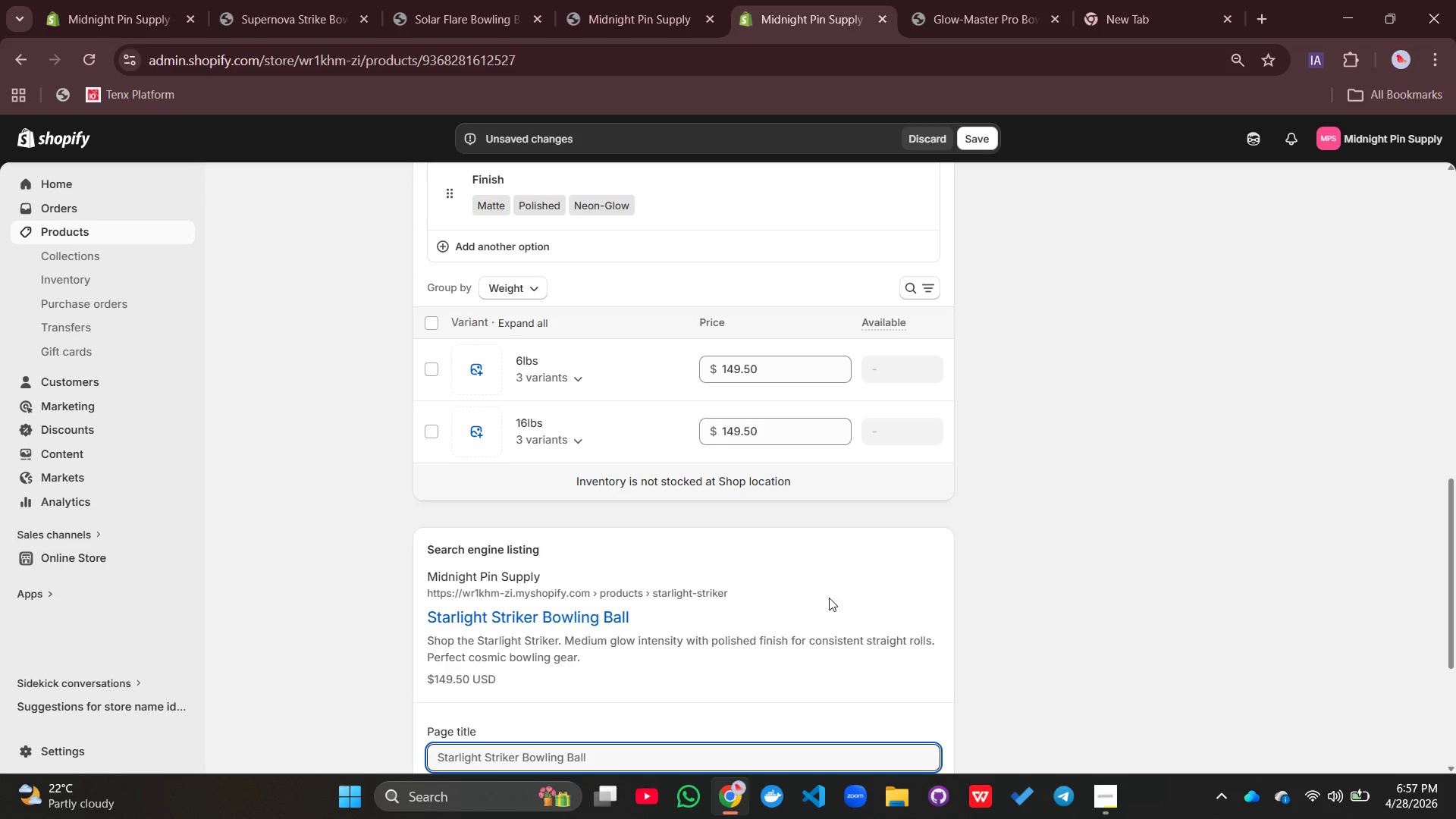 
left_click([612, 495])
 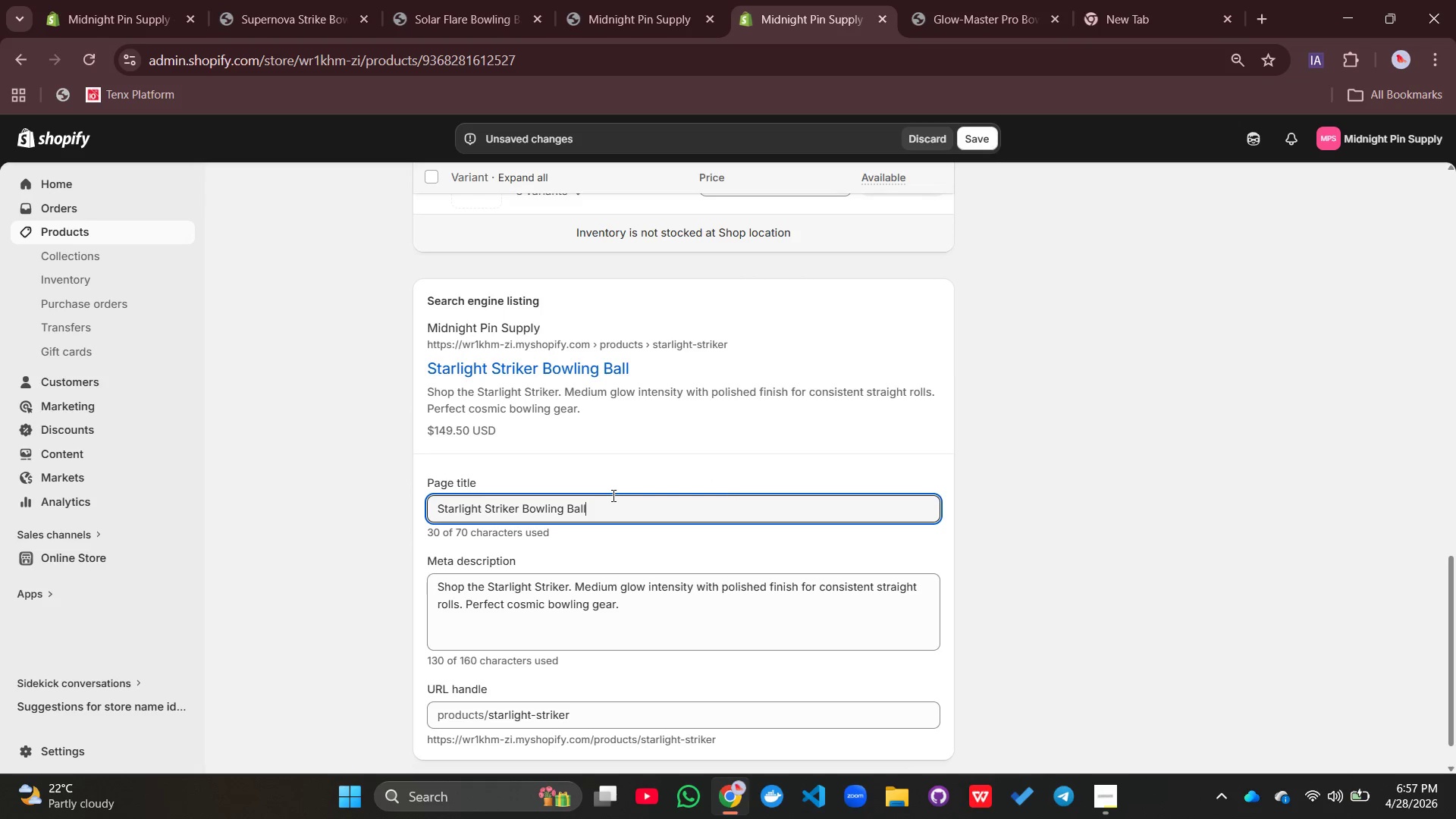 
key(Space)
 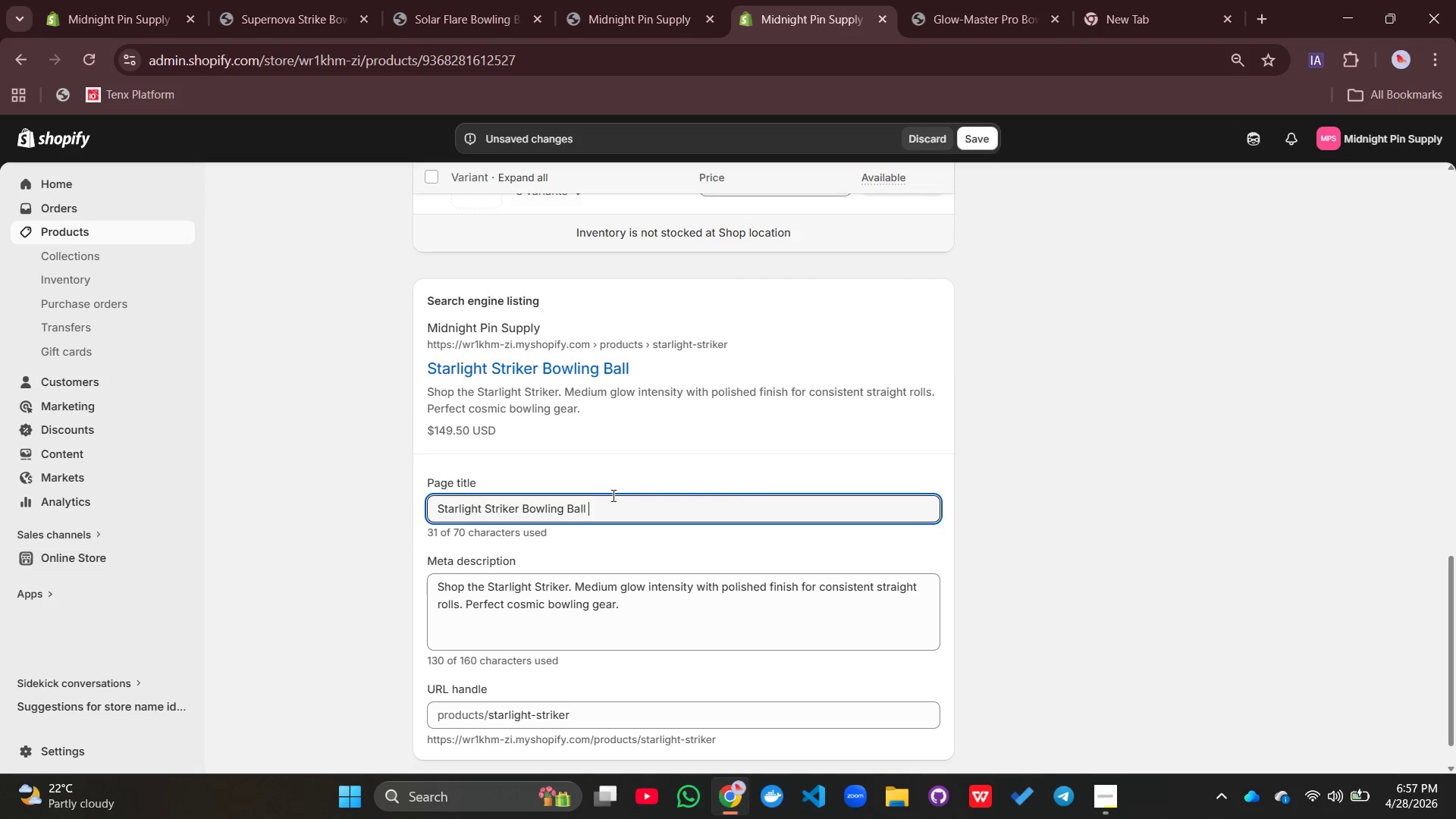 
key(Shift+Backslash)
 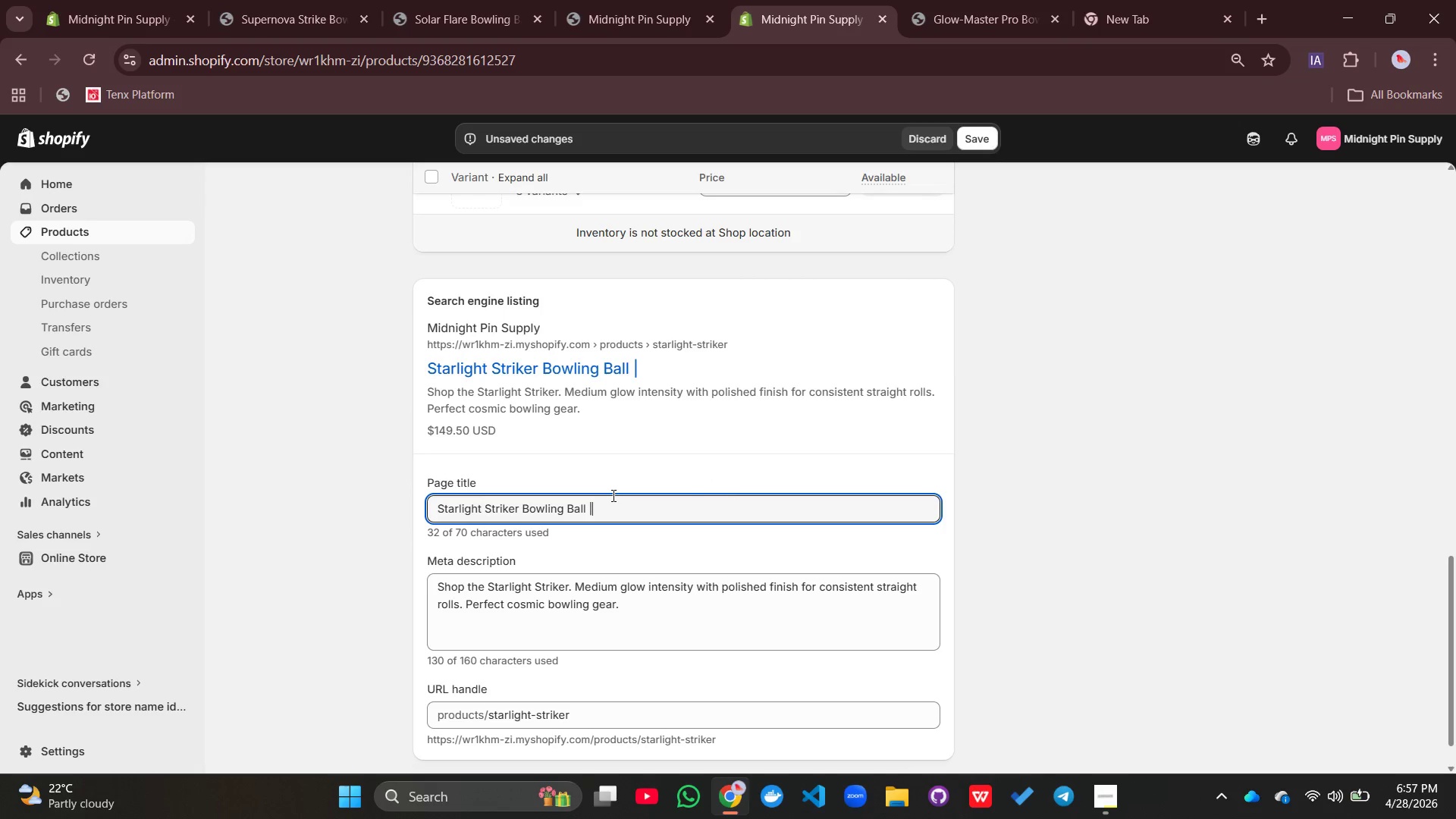 
key(Space)
 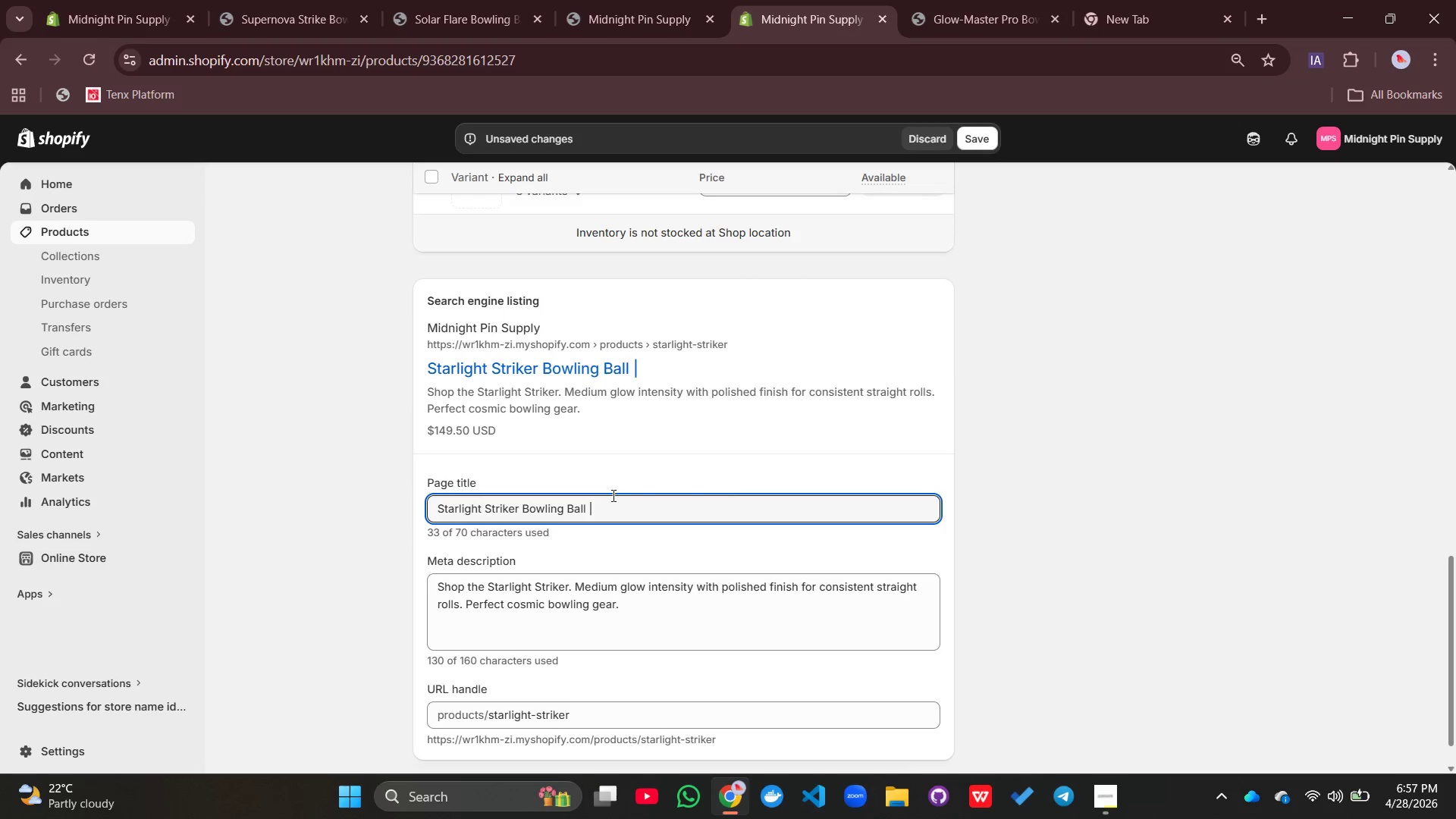 
type(Controlled Low hook)
key(Backspace)
key(Backspace)
key(Backspace)
key(Backspace)
type(J)
key(Backspace)
type(Hook Cosmic Bowling Gear)
 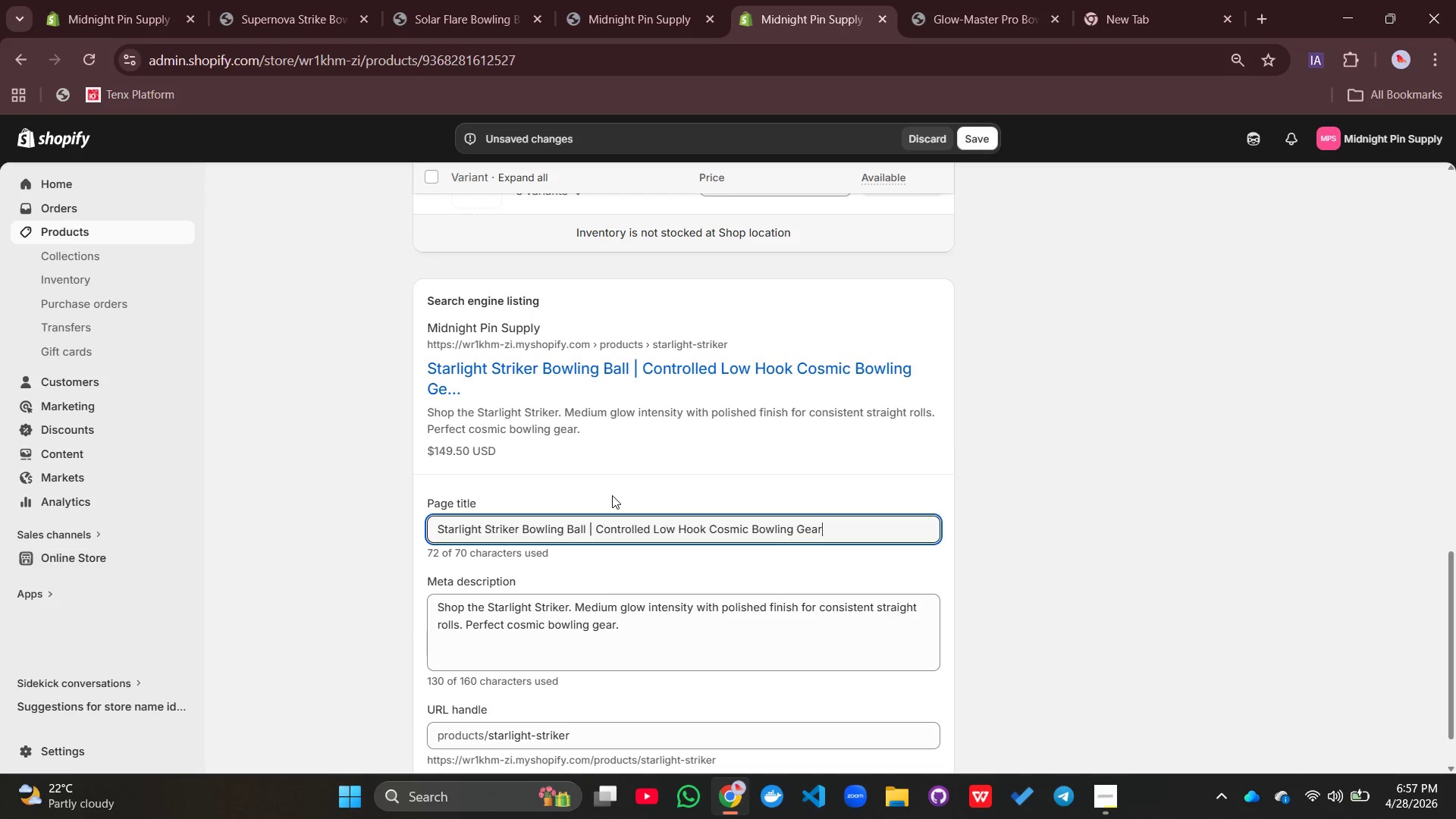 
left_click([598, 651])
 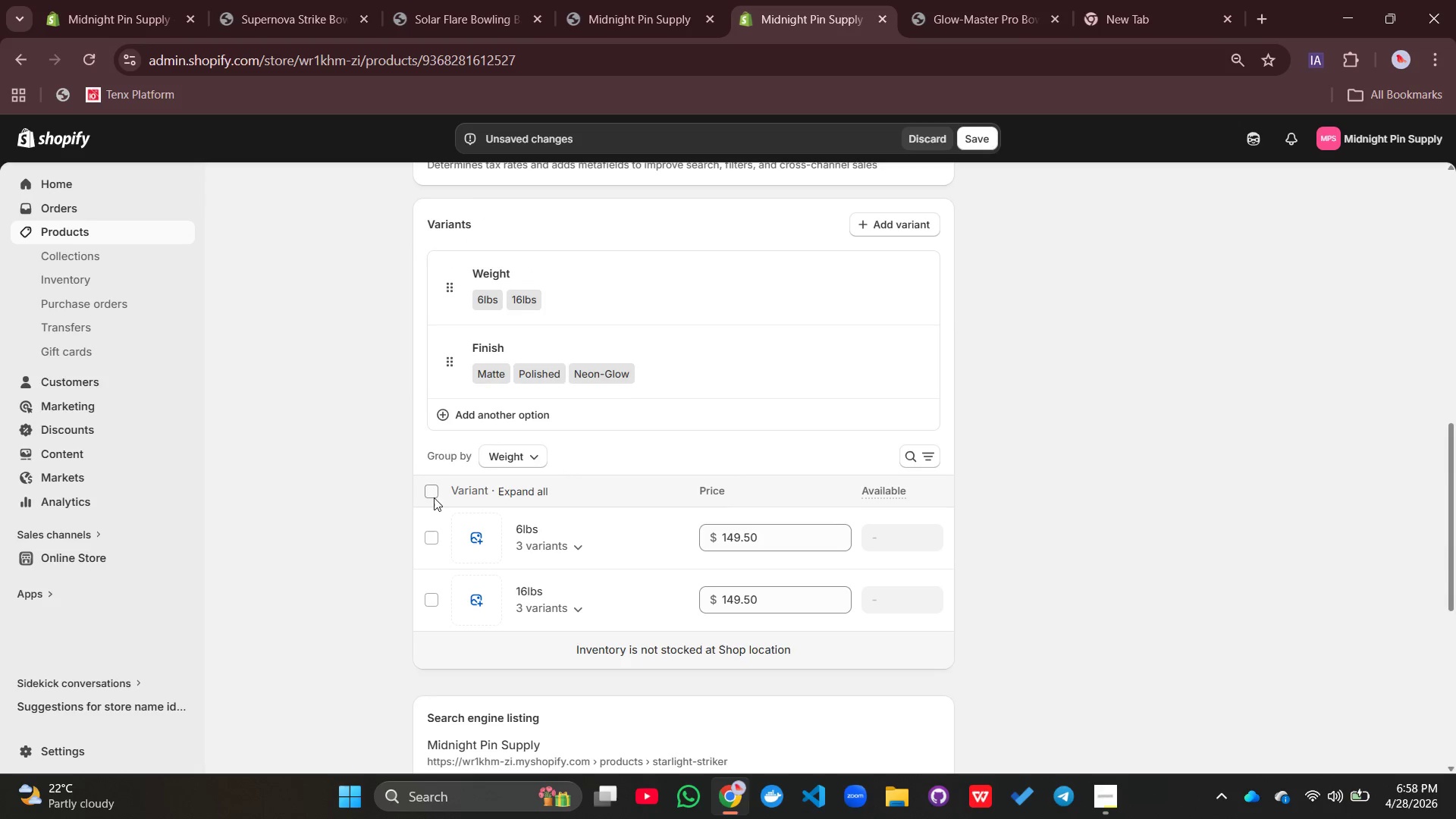 
left_click([434, 497])
 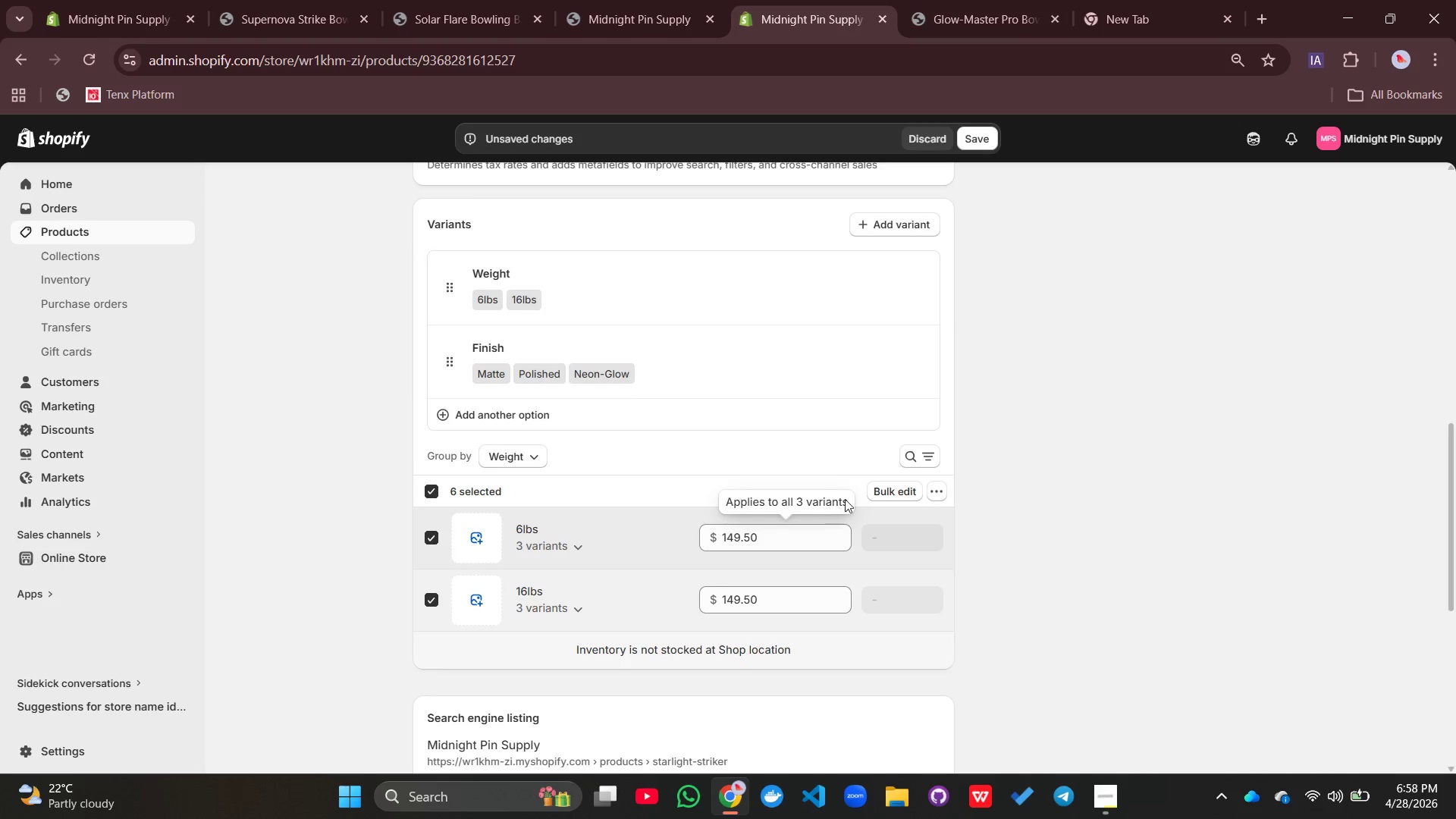 
left_click([905, 499])
 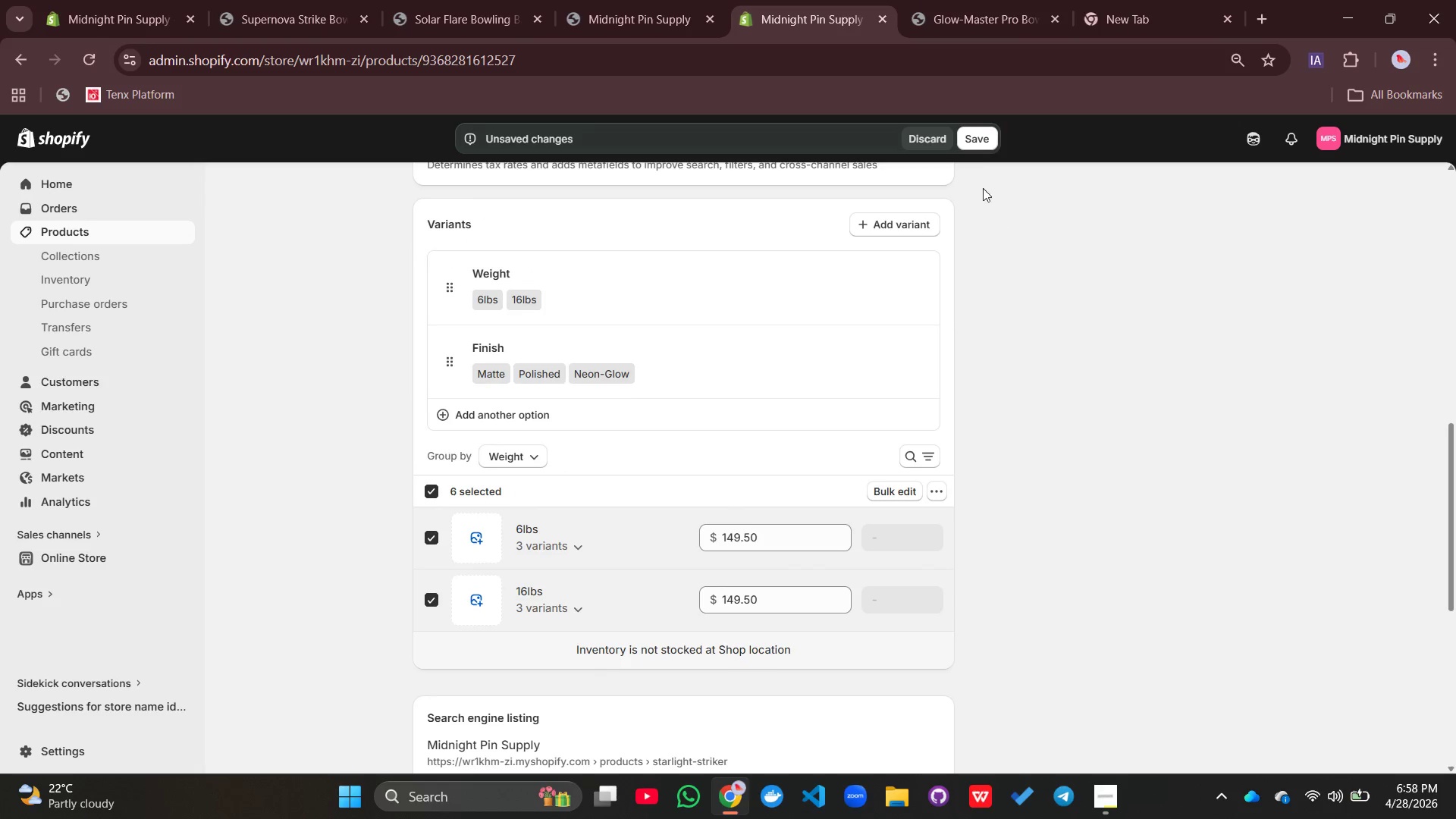 
left_click([978, 136])
 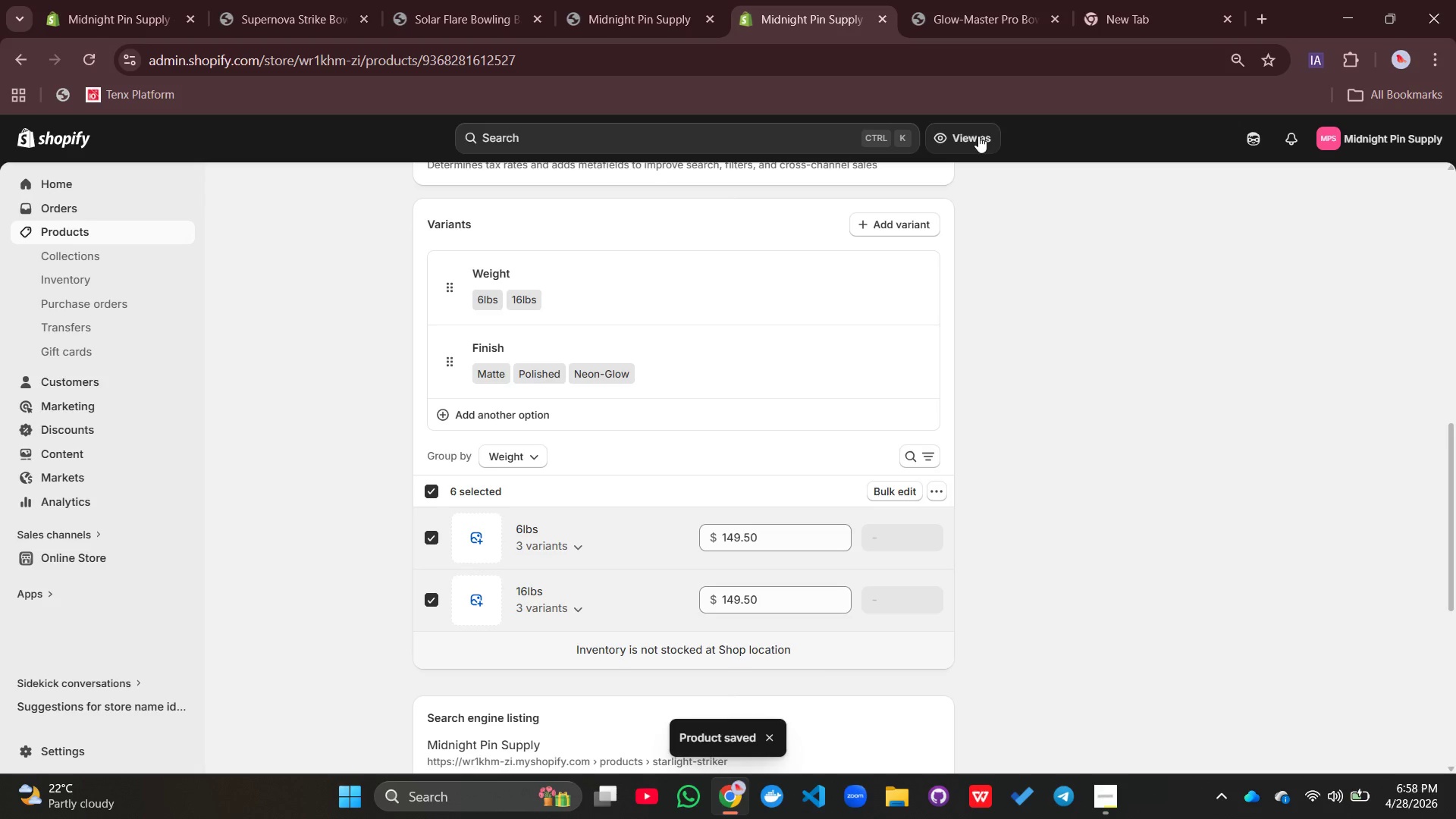 
wait(5.67)
 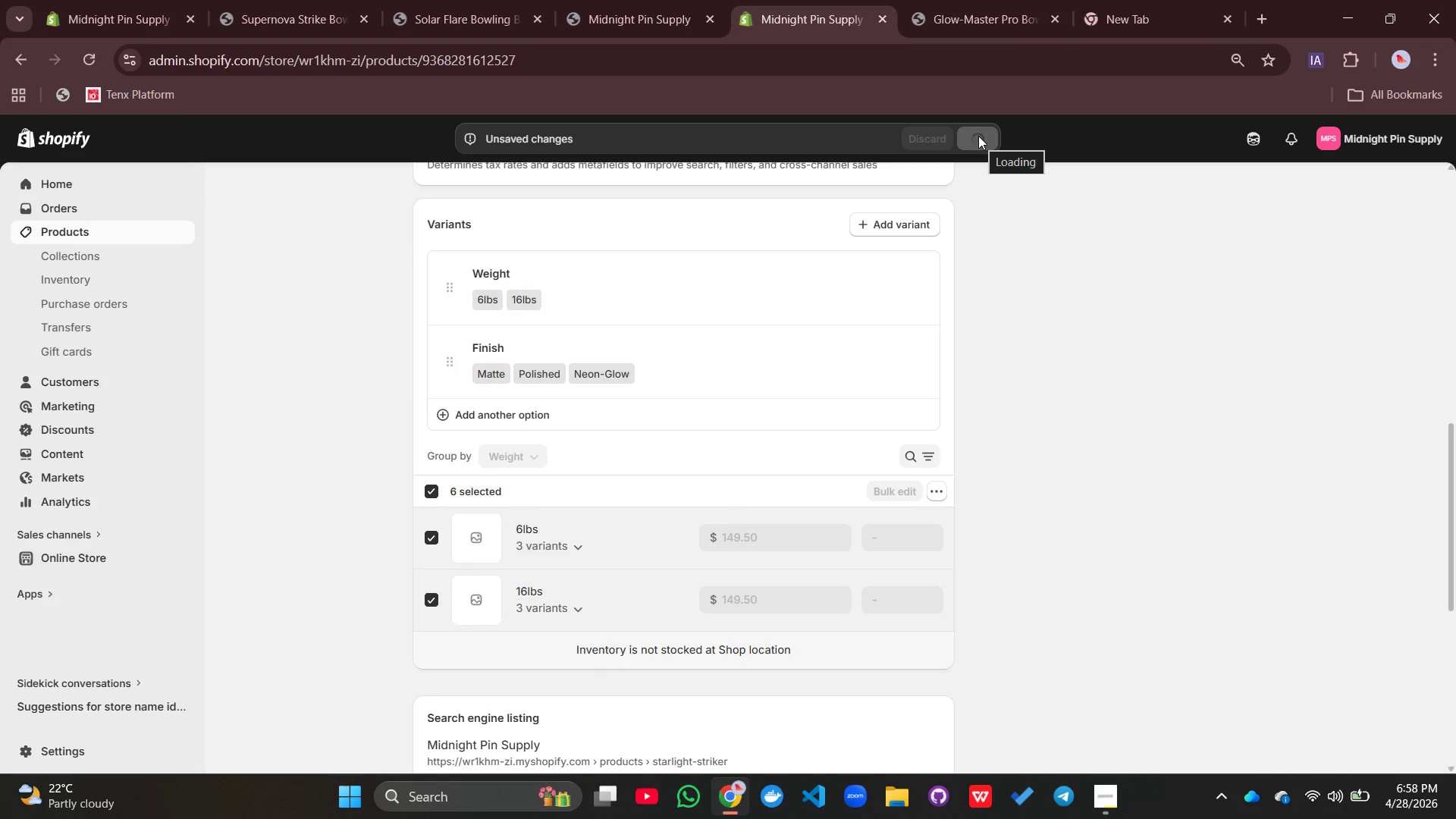 
left_click([886, 485])
 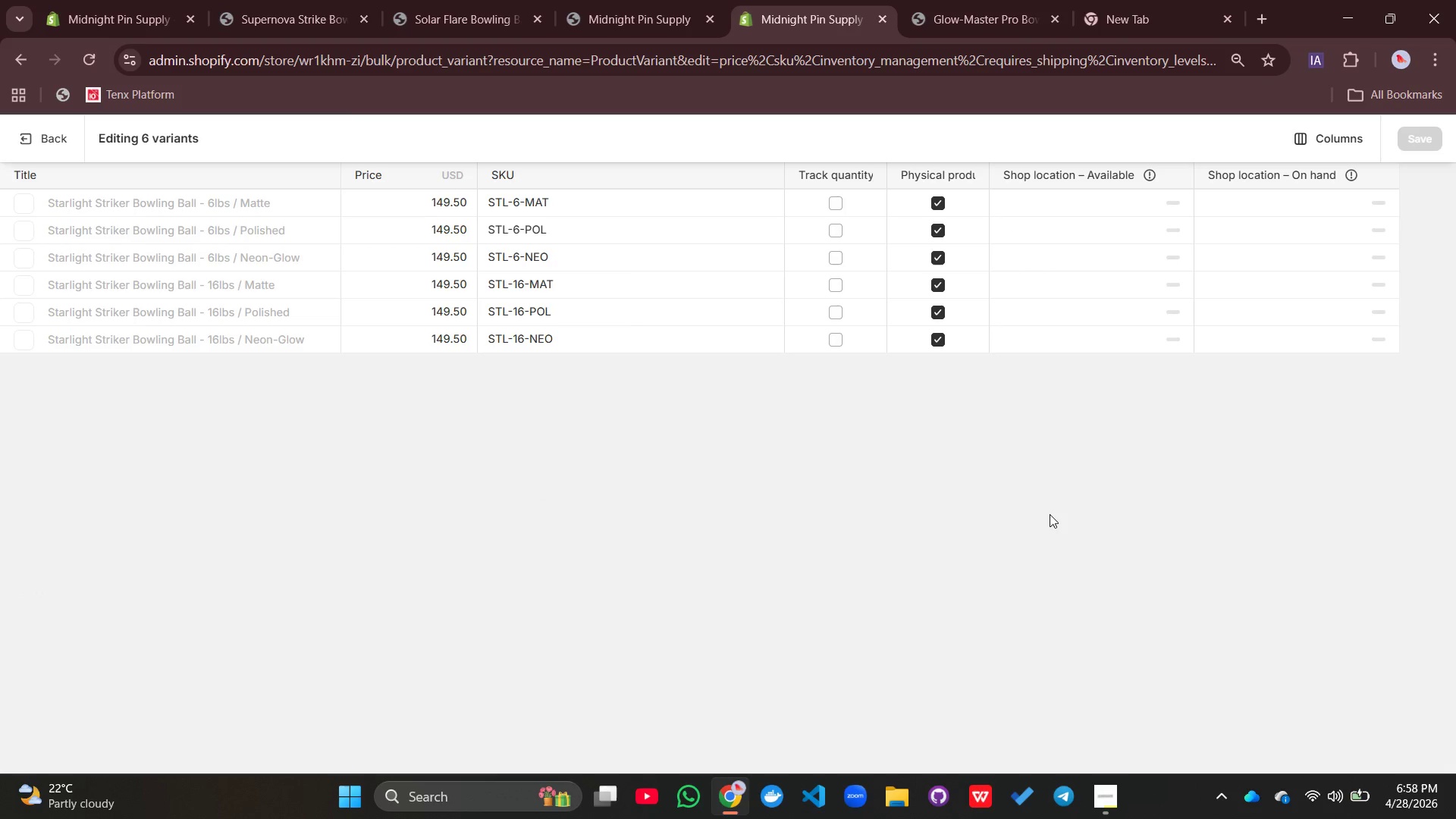 
wait(7.66)
 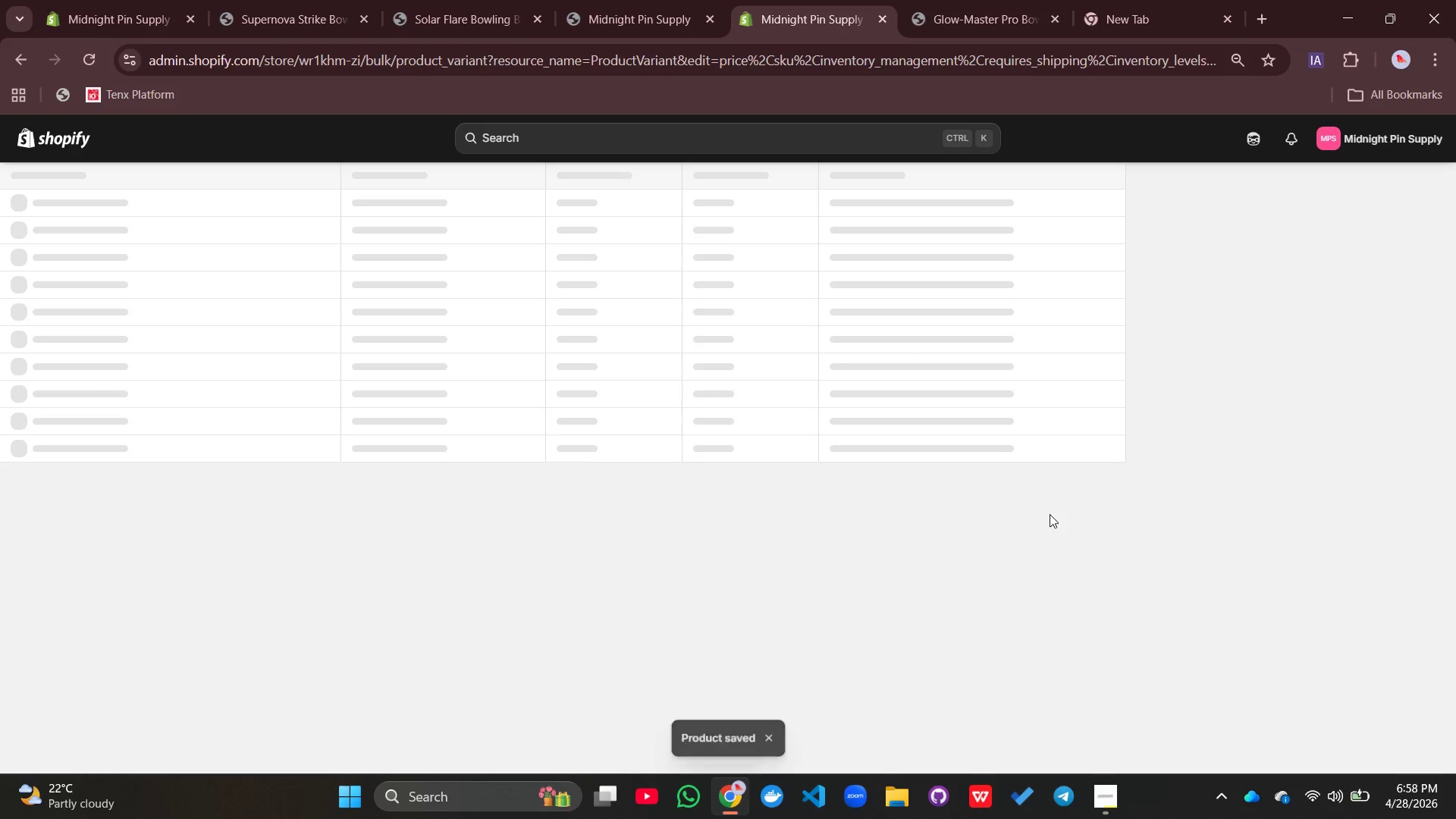 
left_click([830, 196])
 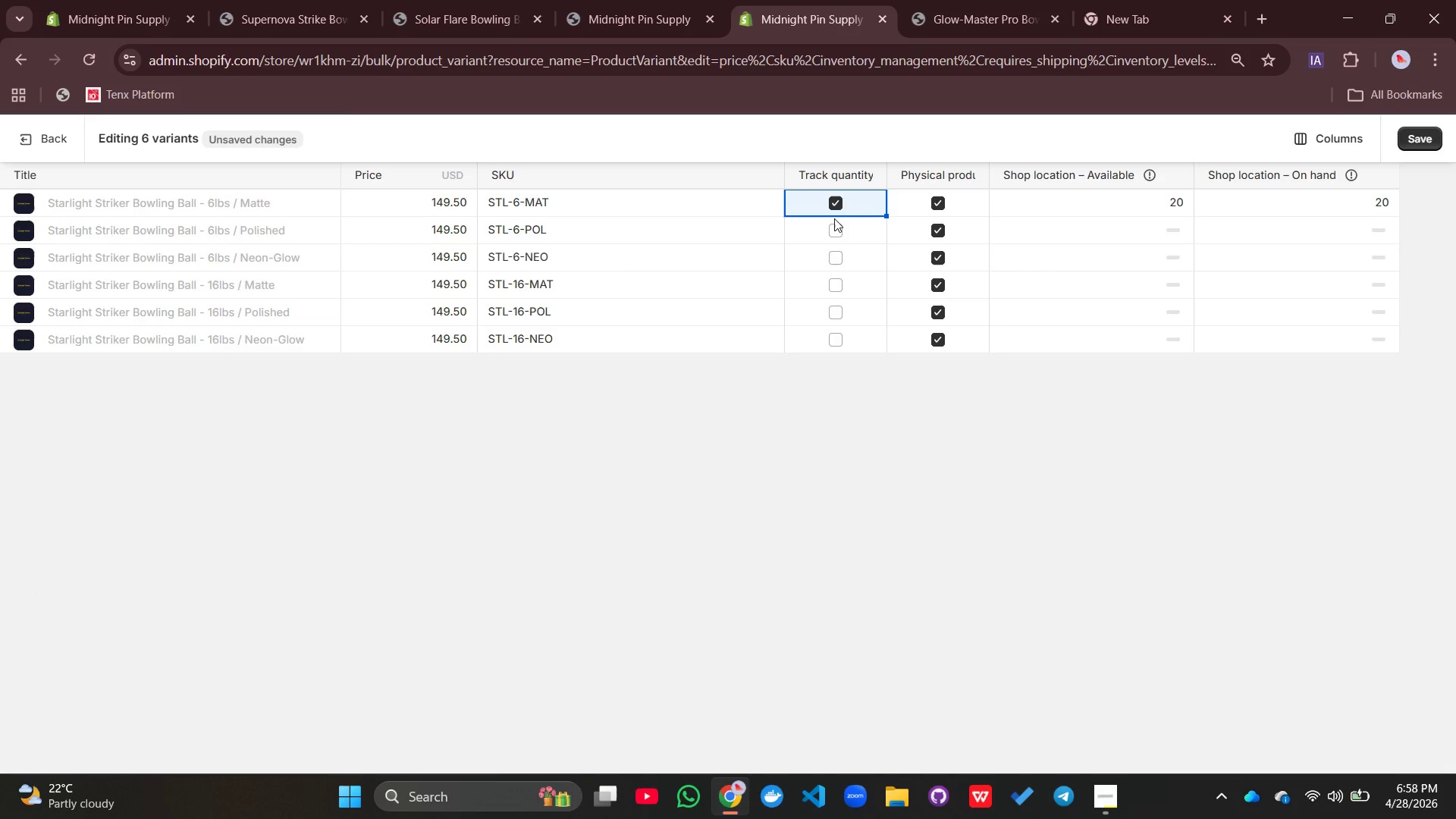 
left_click([834, 218])
 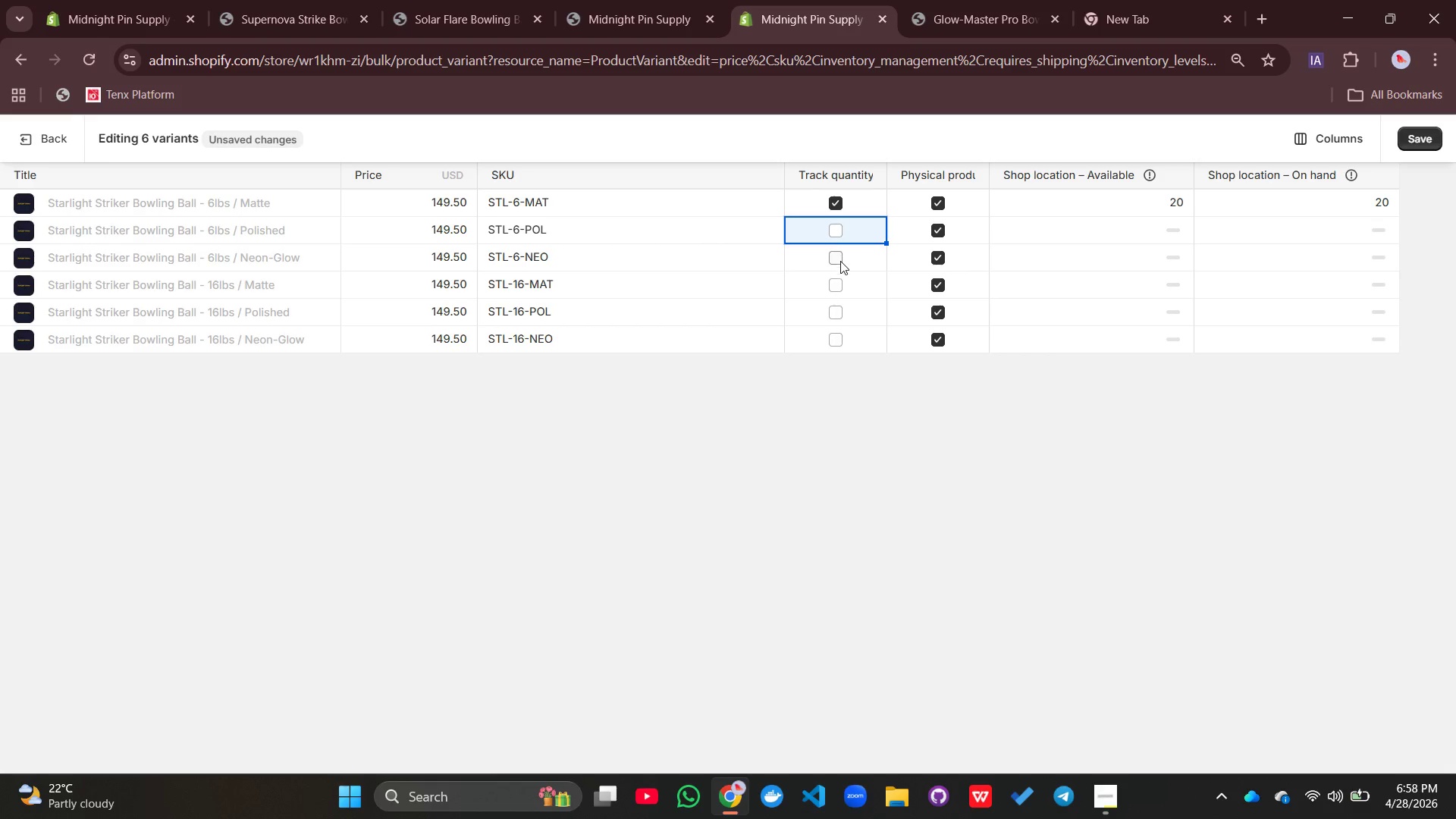 
left_click([840, 261])
 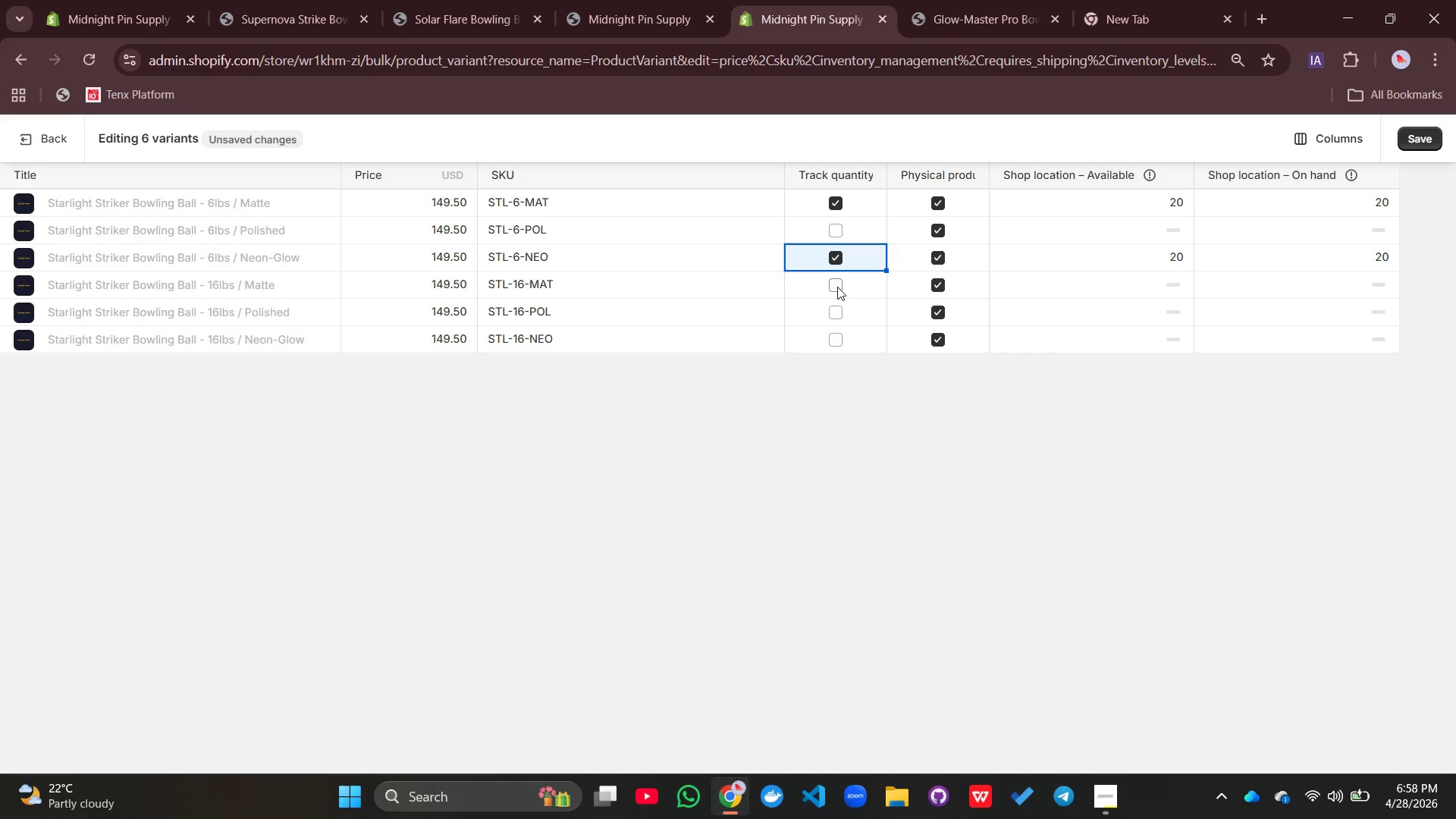 
left_click([837, 287])
 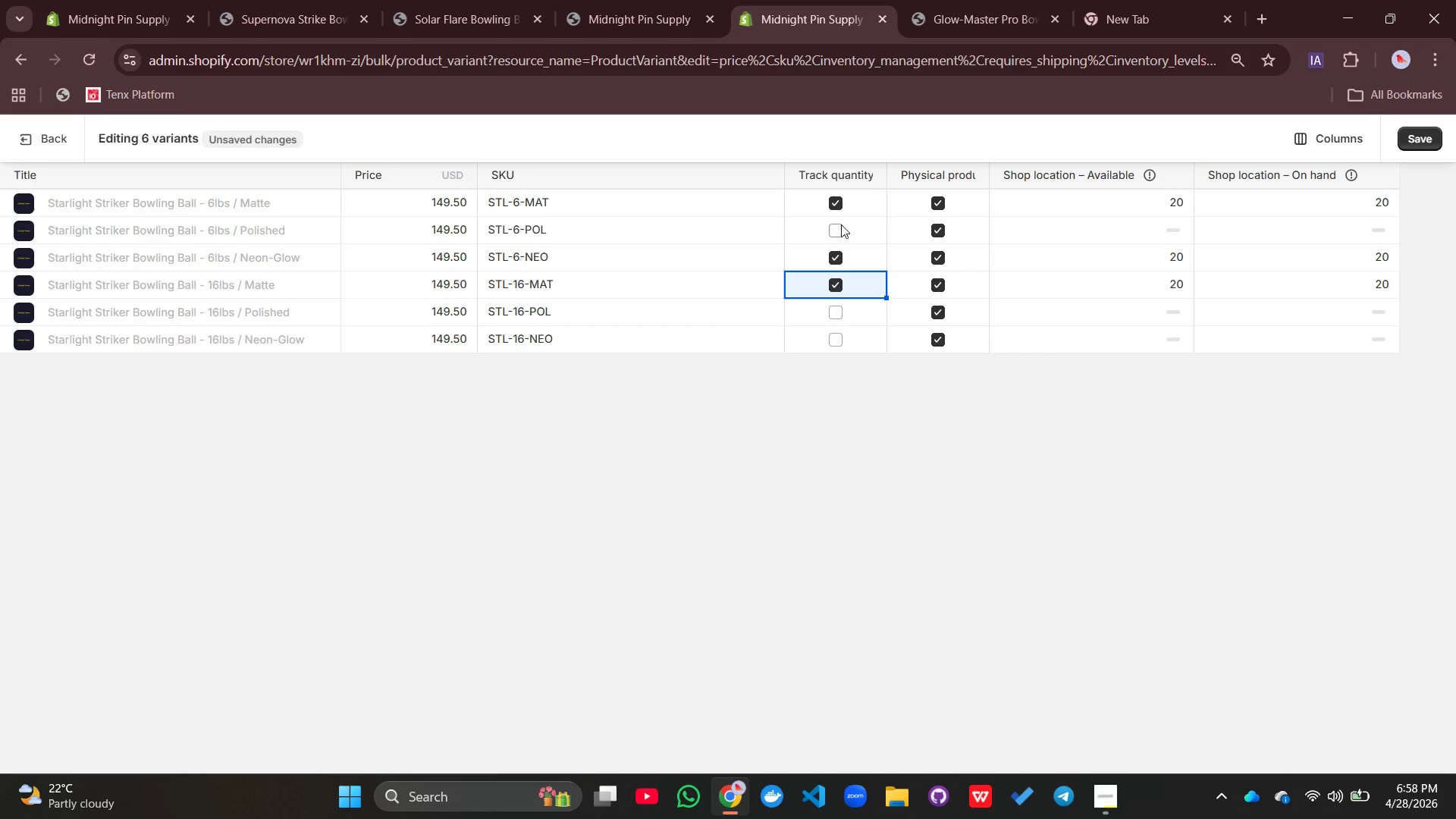 
left_click([841, 224])
 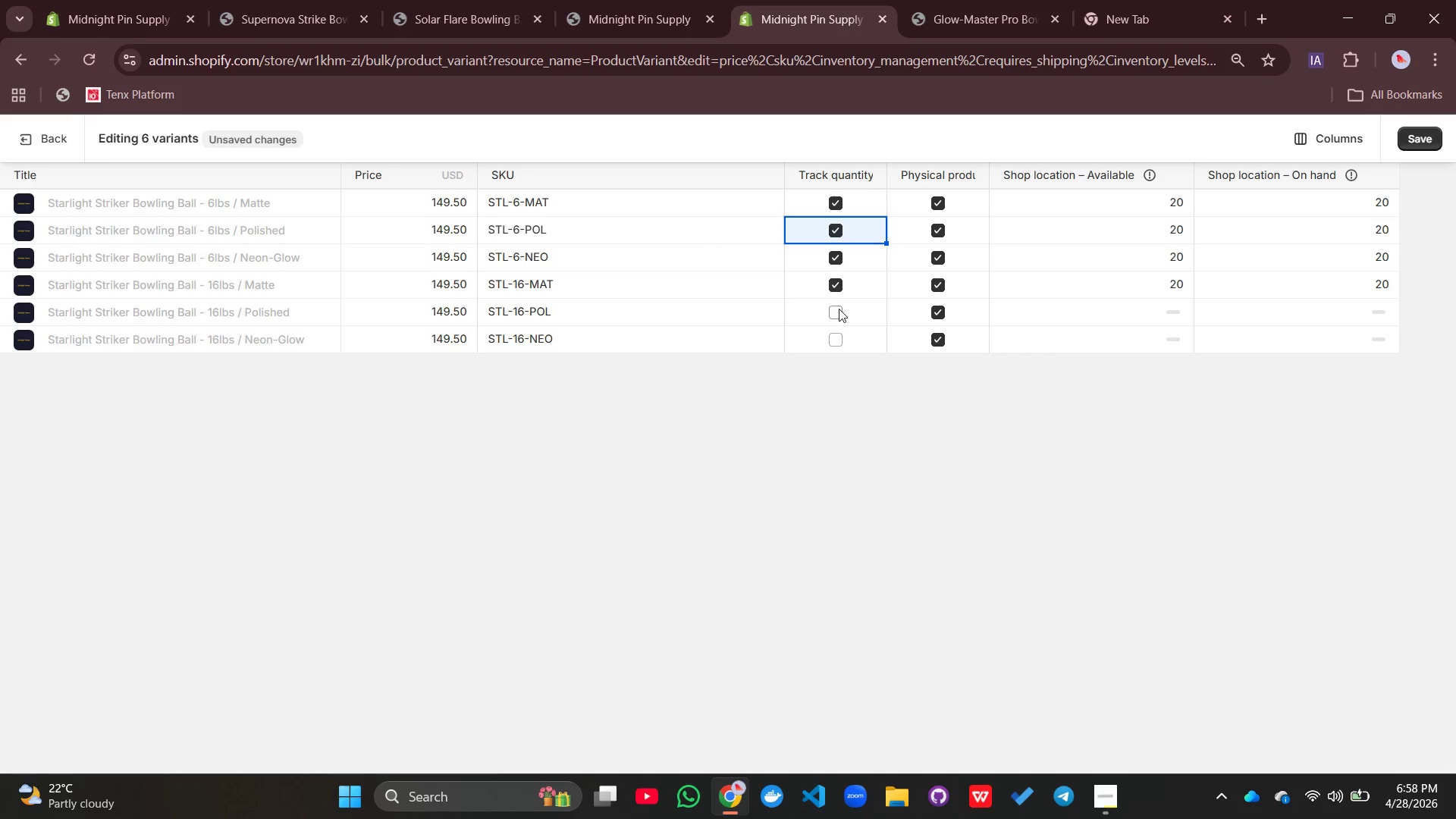 
left_click([839, 309])
 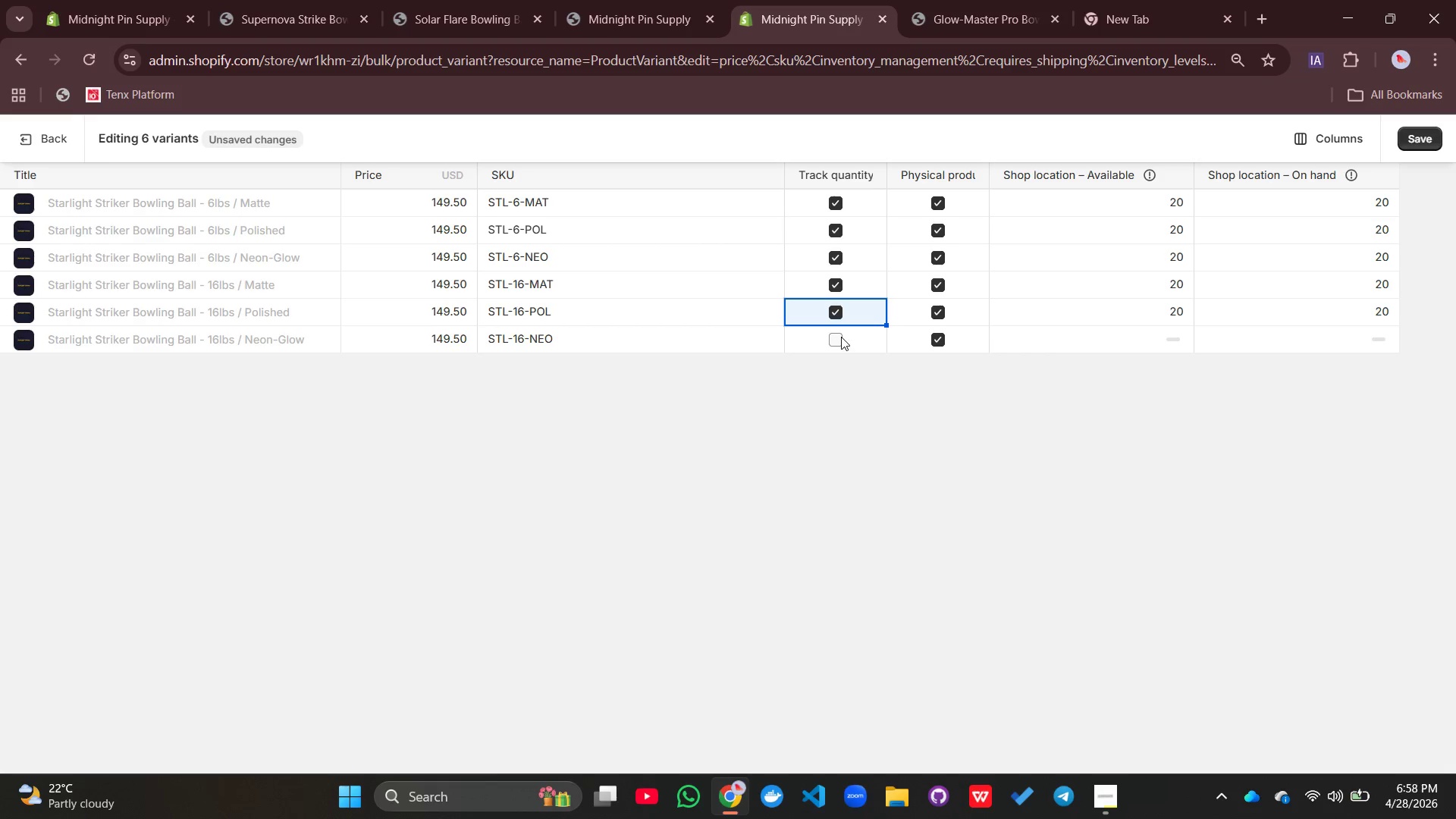 
left_click([841, 337])
 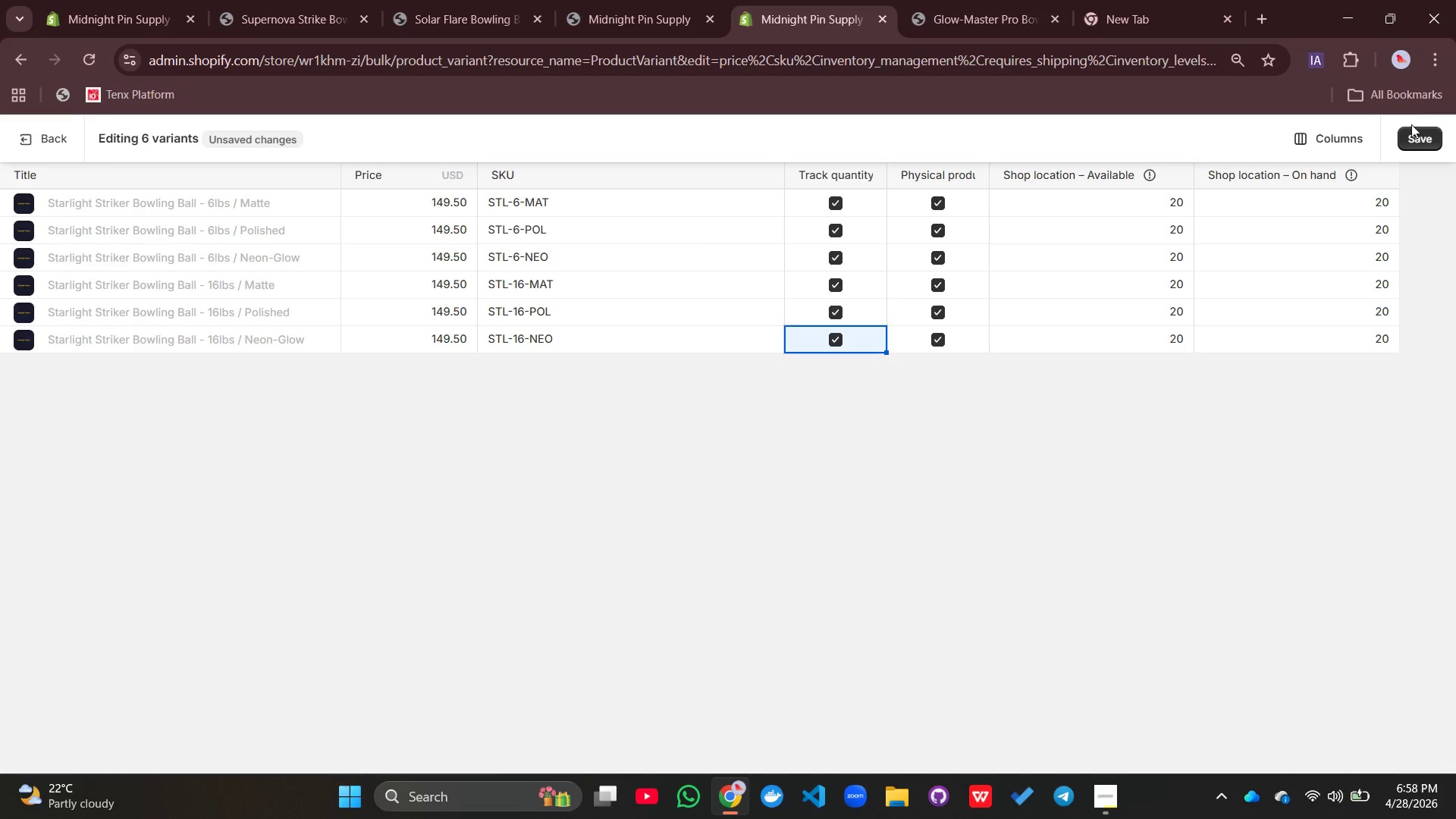 
left_click([1417, 133])
 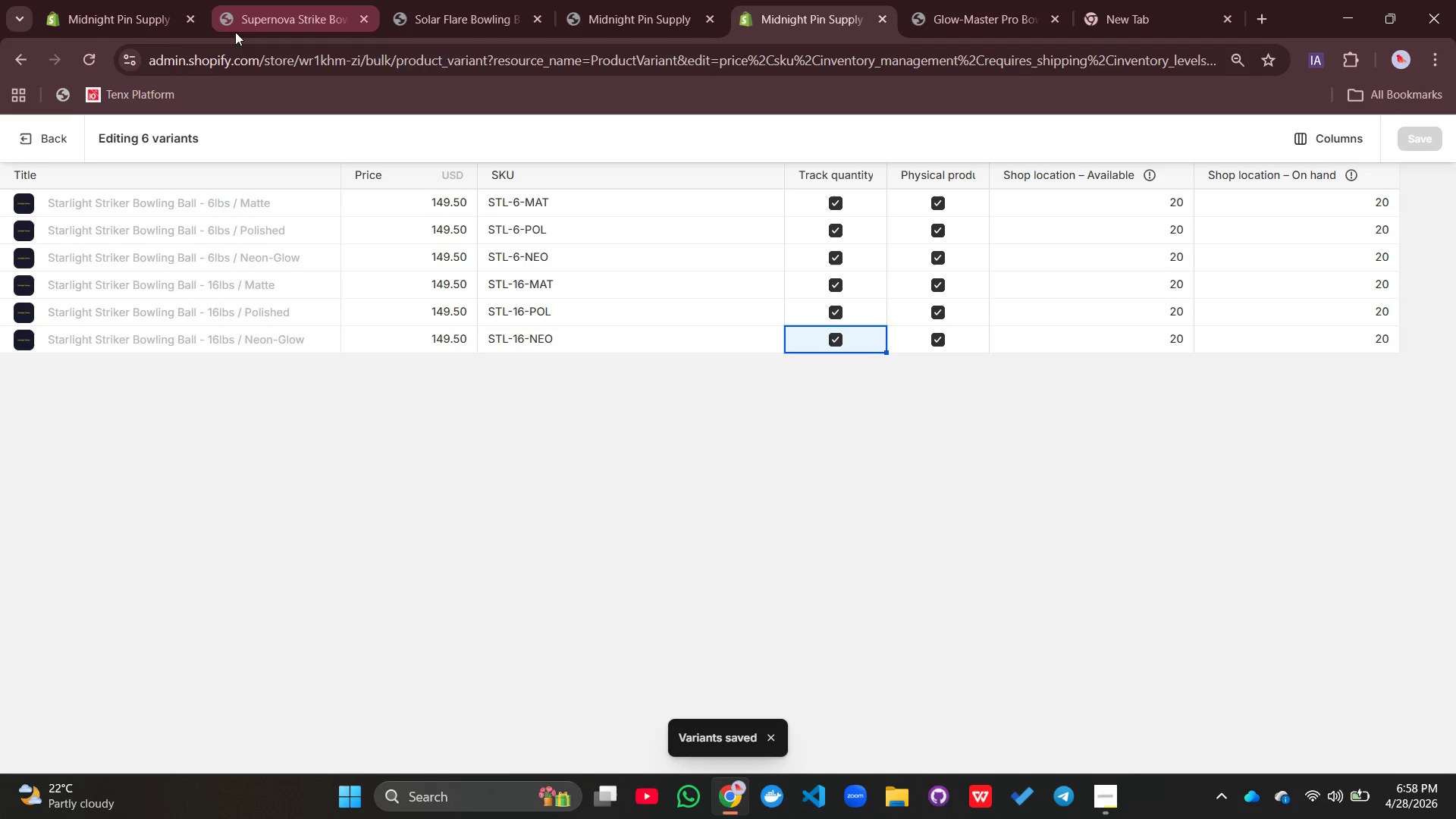 
left_click([51, 126])
 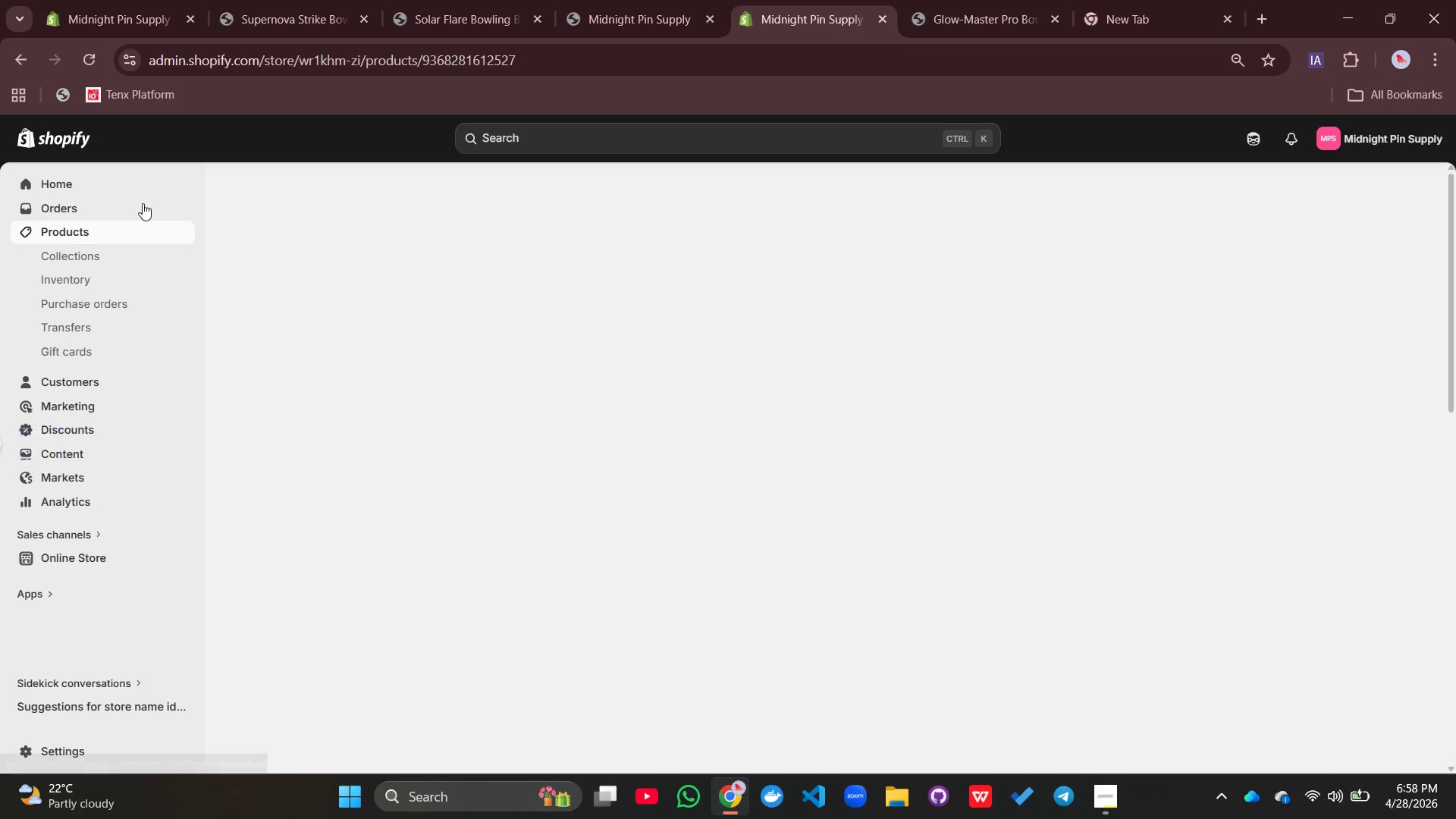 
mouse_move([535, 353])
 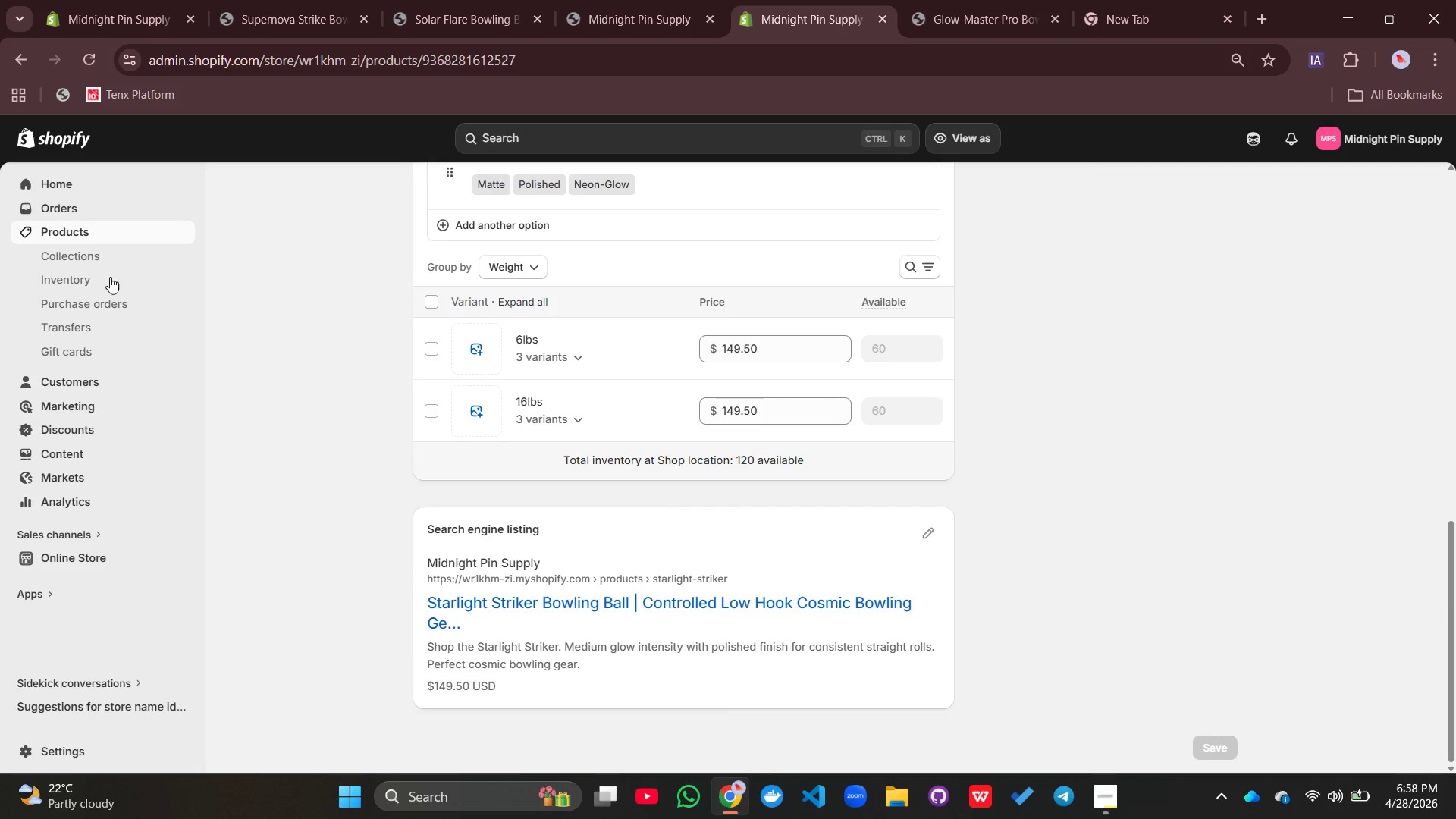 
wait(9.53)
 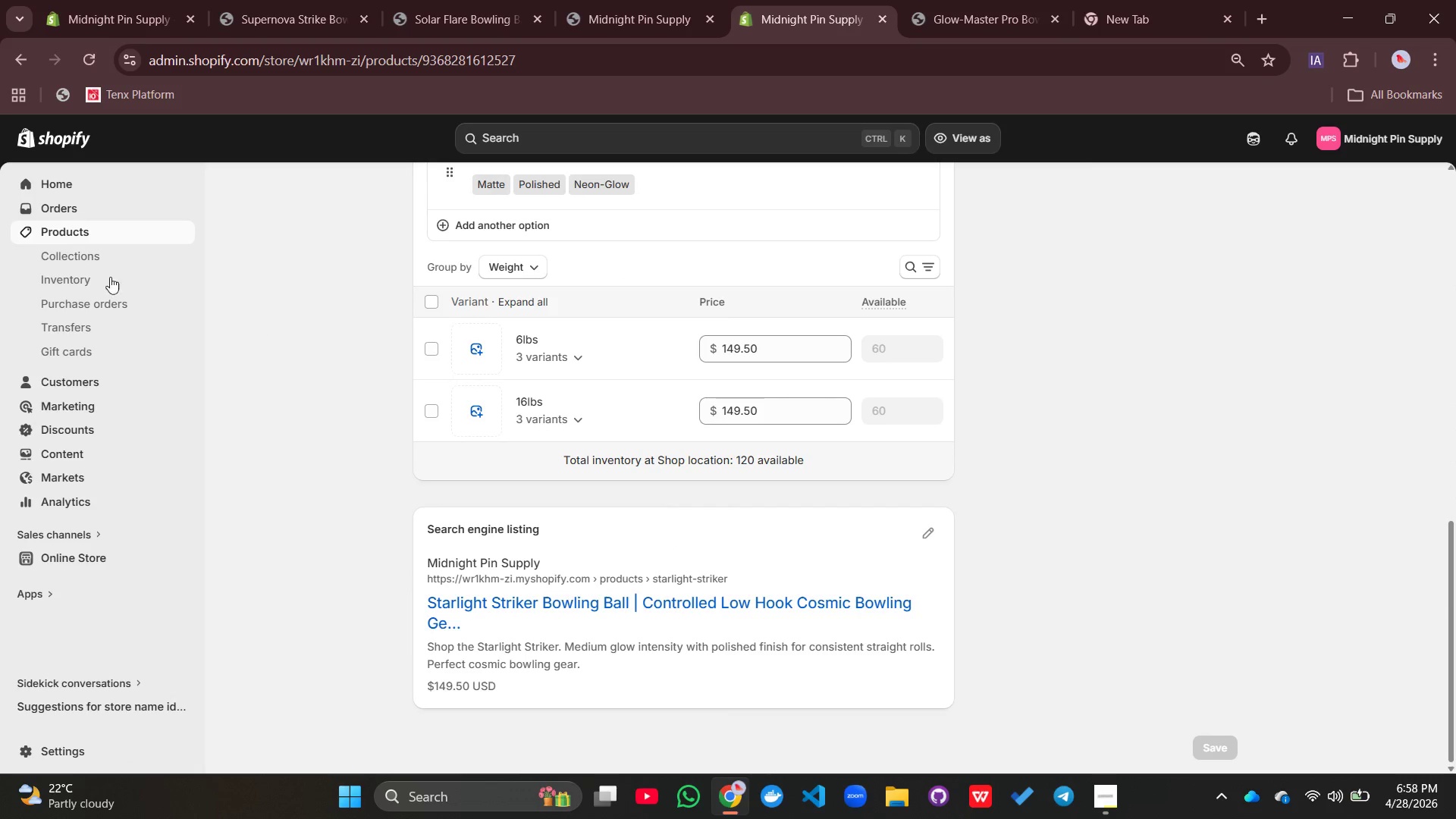 
left_click([123, 234])
 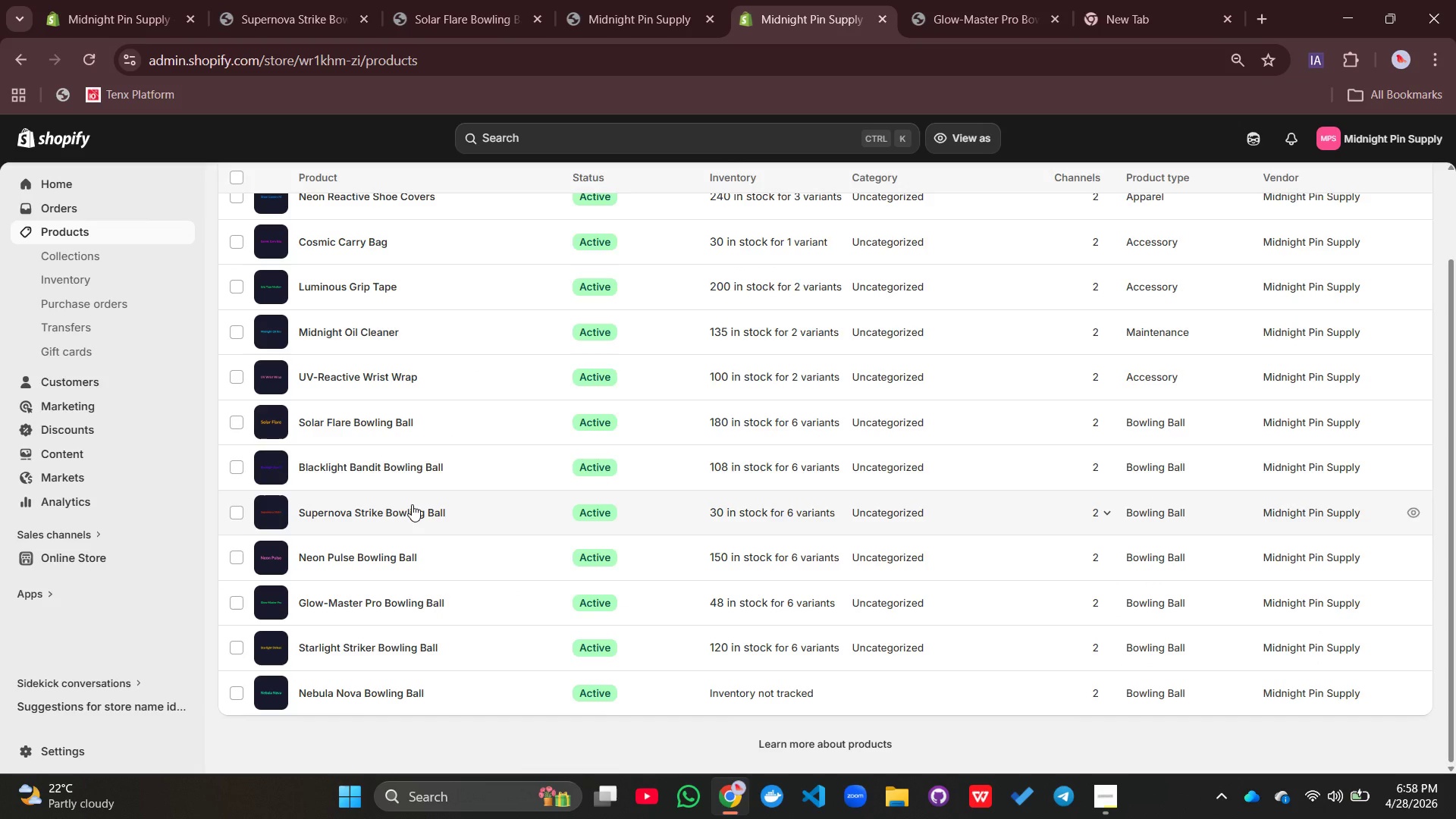 
wait(11.73)
 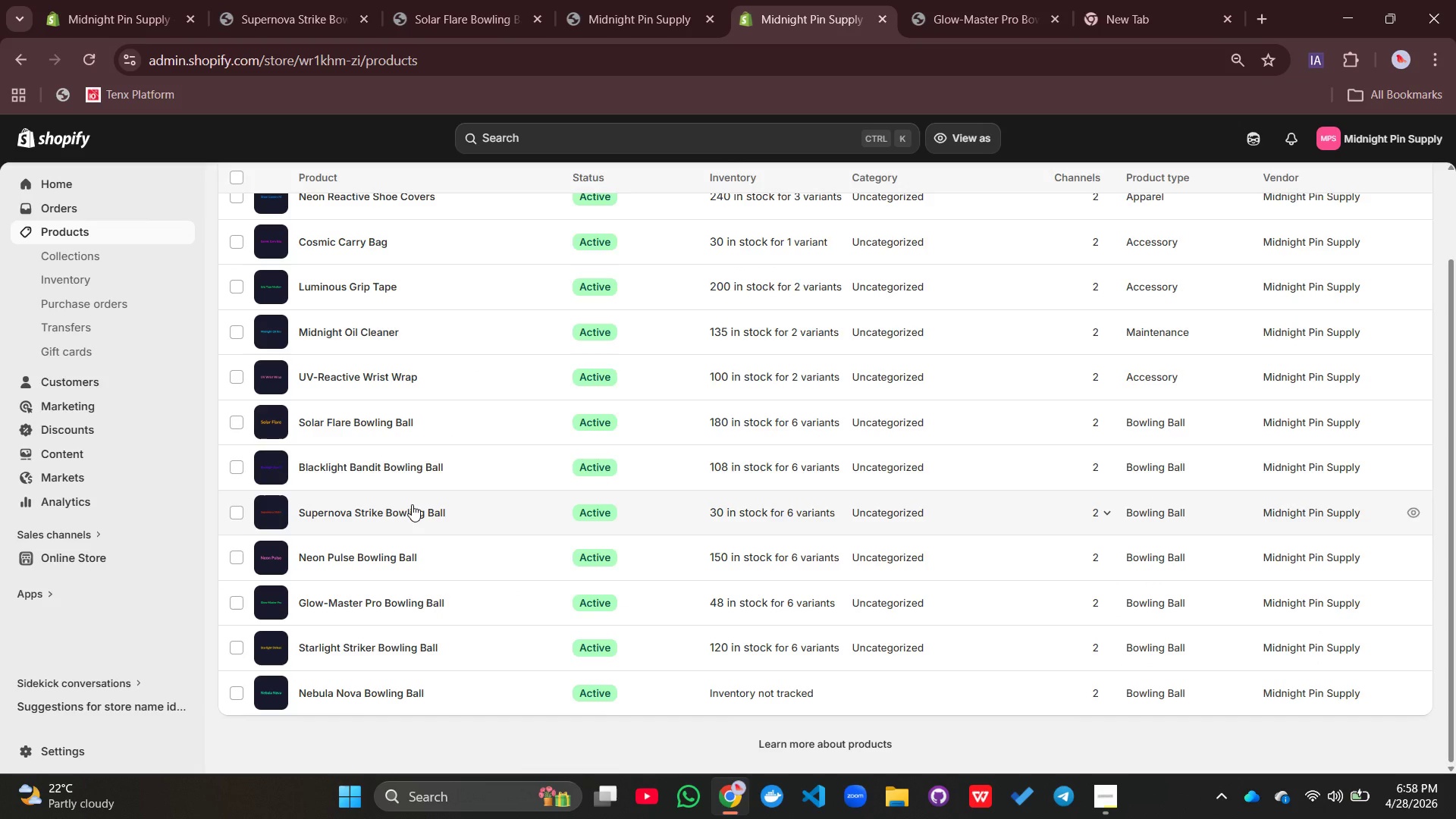 
left_click([358, 693])
 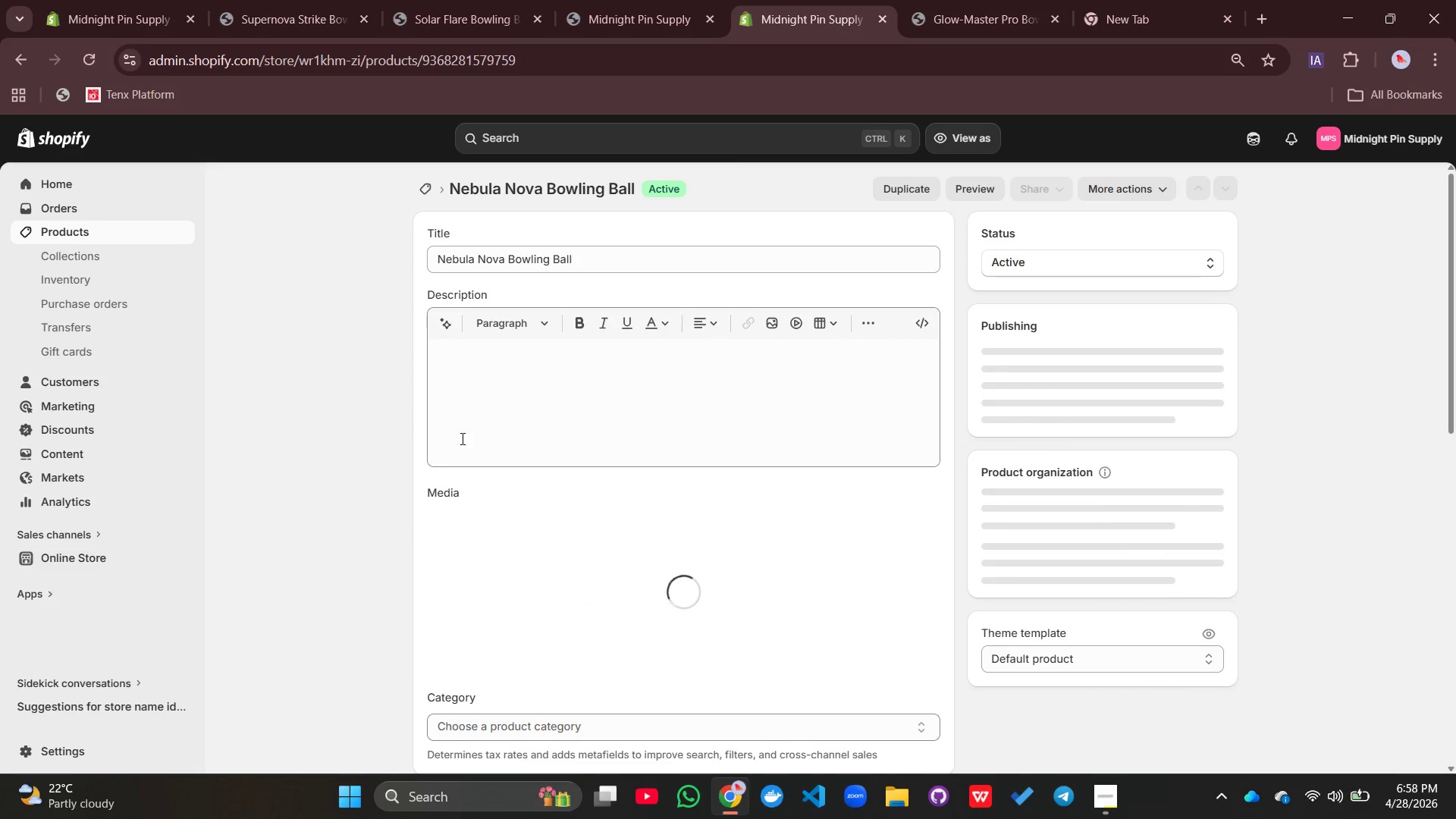 
left_click([489, 371])
 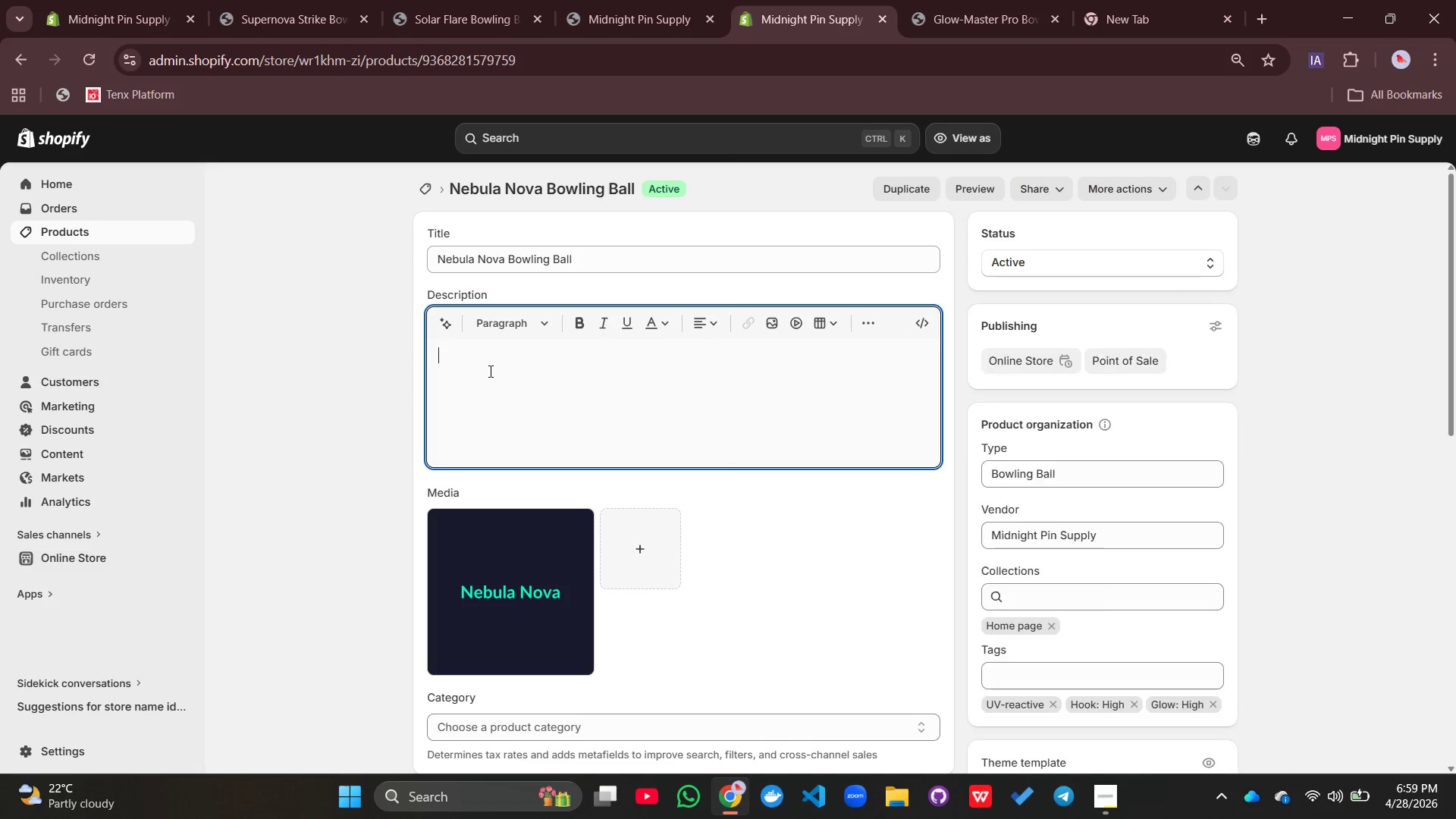 
type(The Nebula Nova Bowling Ball is a premium high-performance bowling ball designed for advanced bowlers who want maxiu)
key(Backspace)
type(mum hook potential and elite-level )
 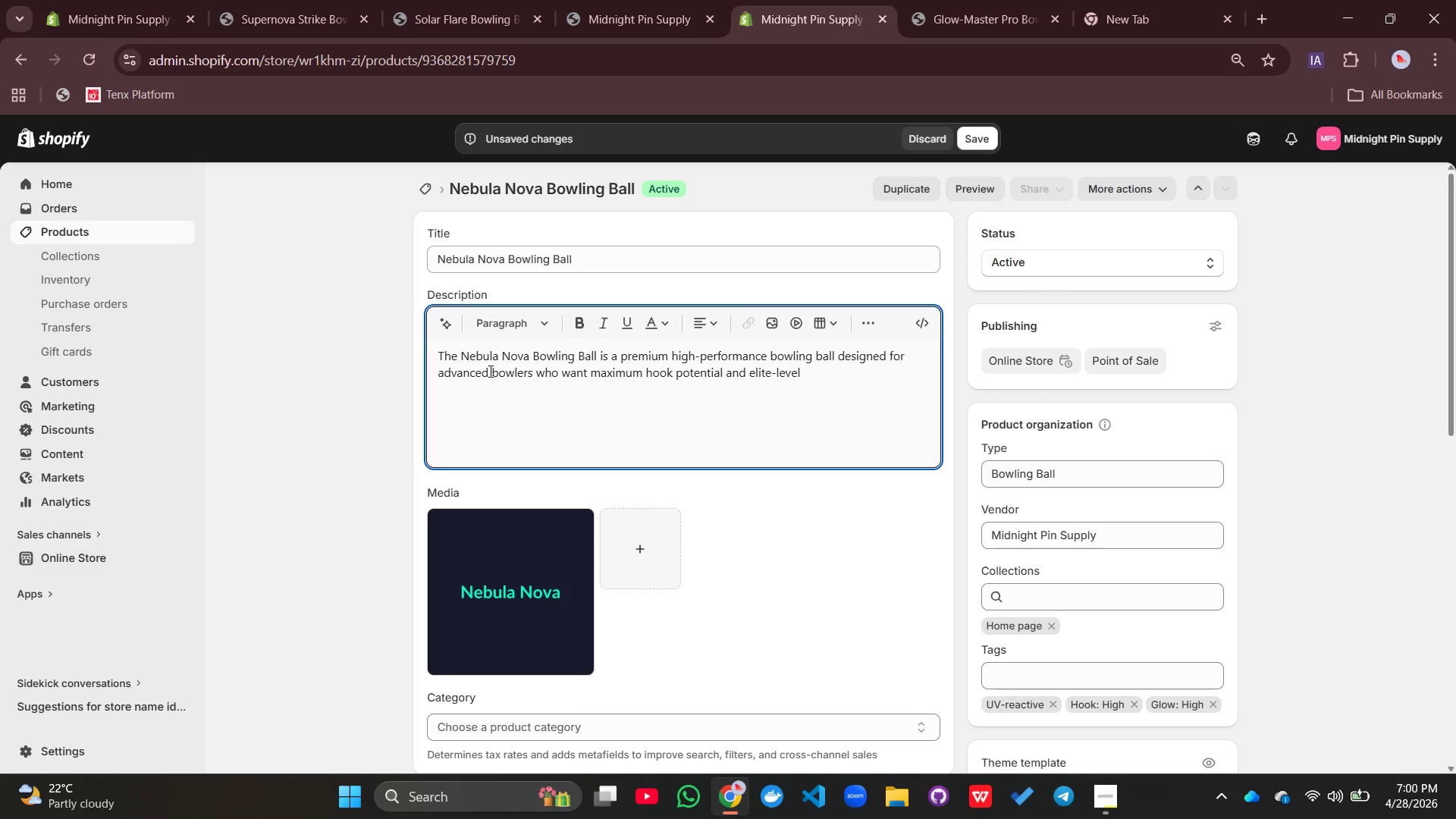 
type(lane reaction. It features a poweful UV_REACTIVE COVERSTOCKT)
key(Backspace)
type( THAT)
 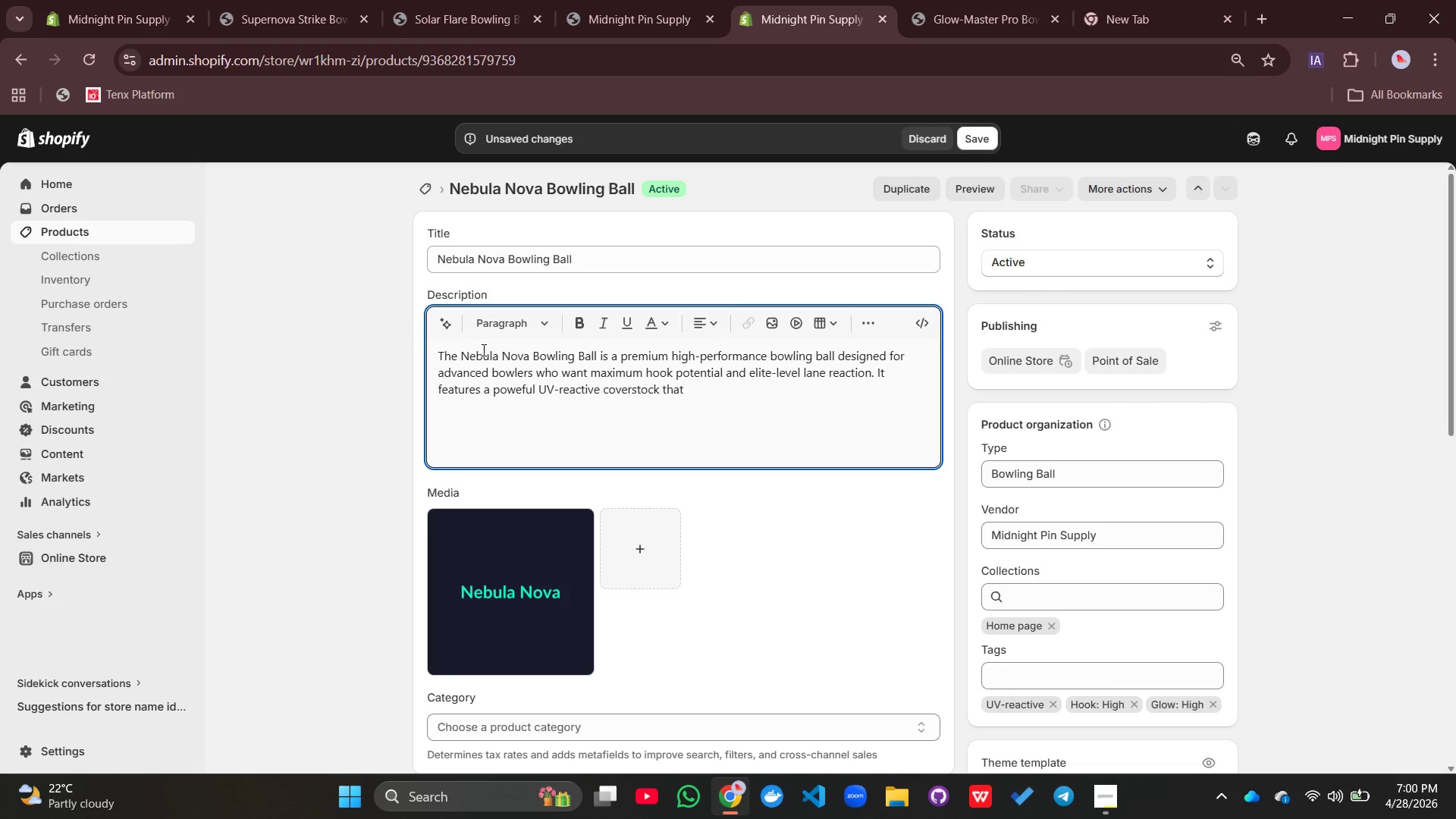 
wait(11.3)
 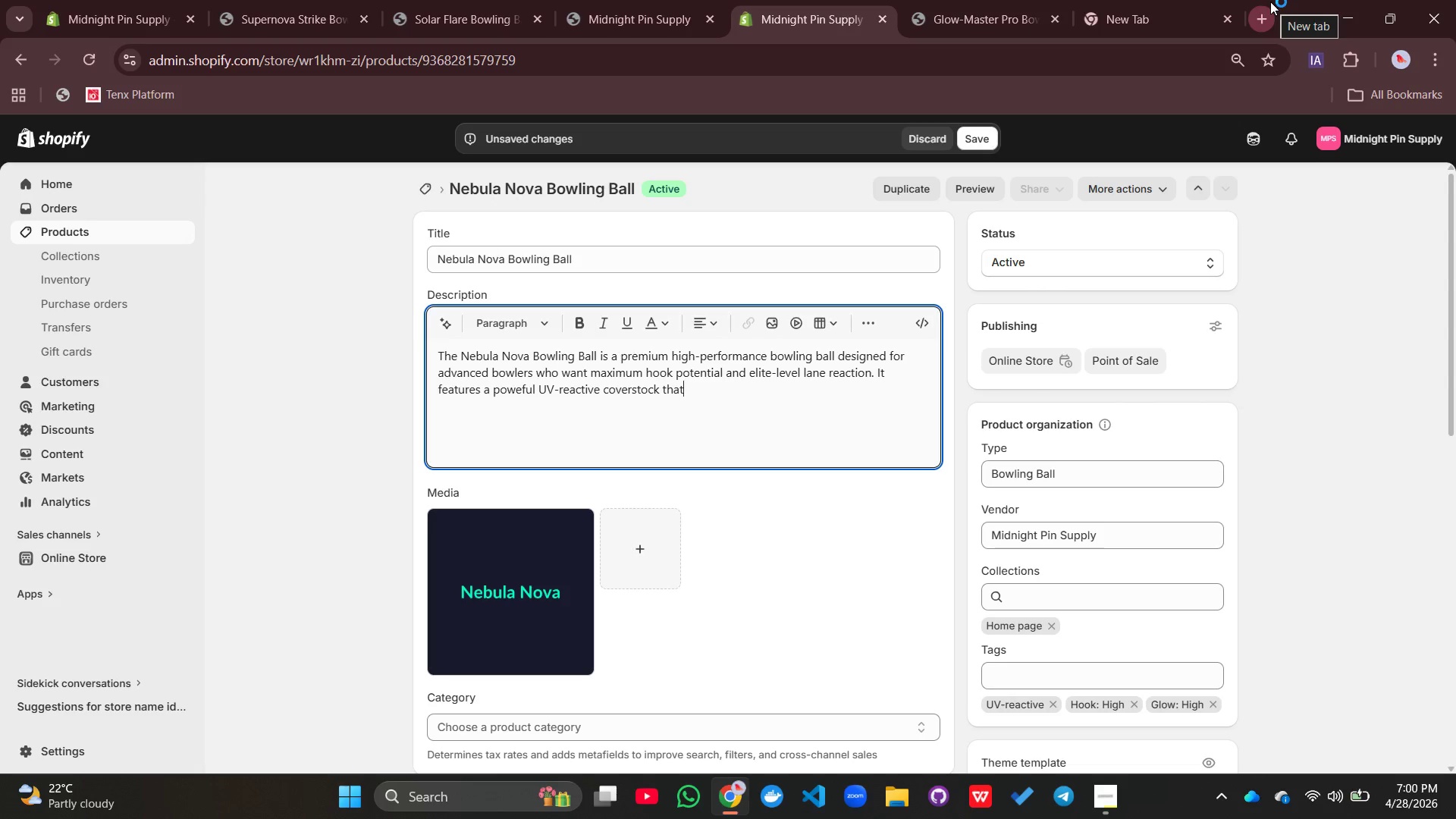 
key(Space)
 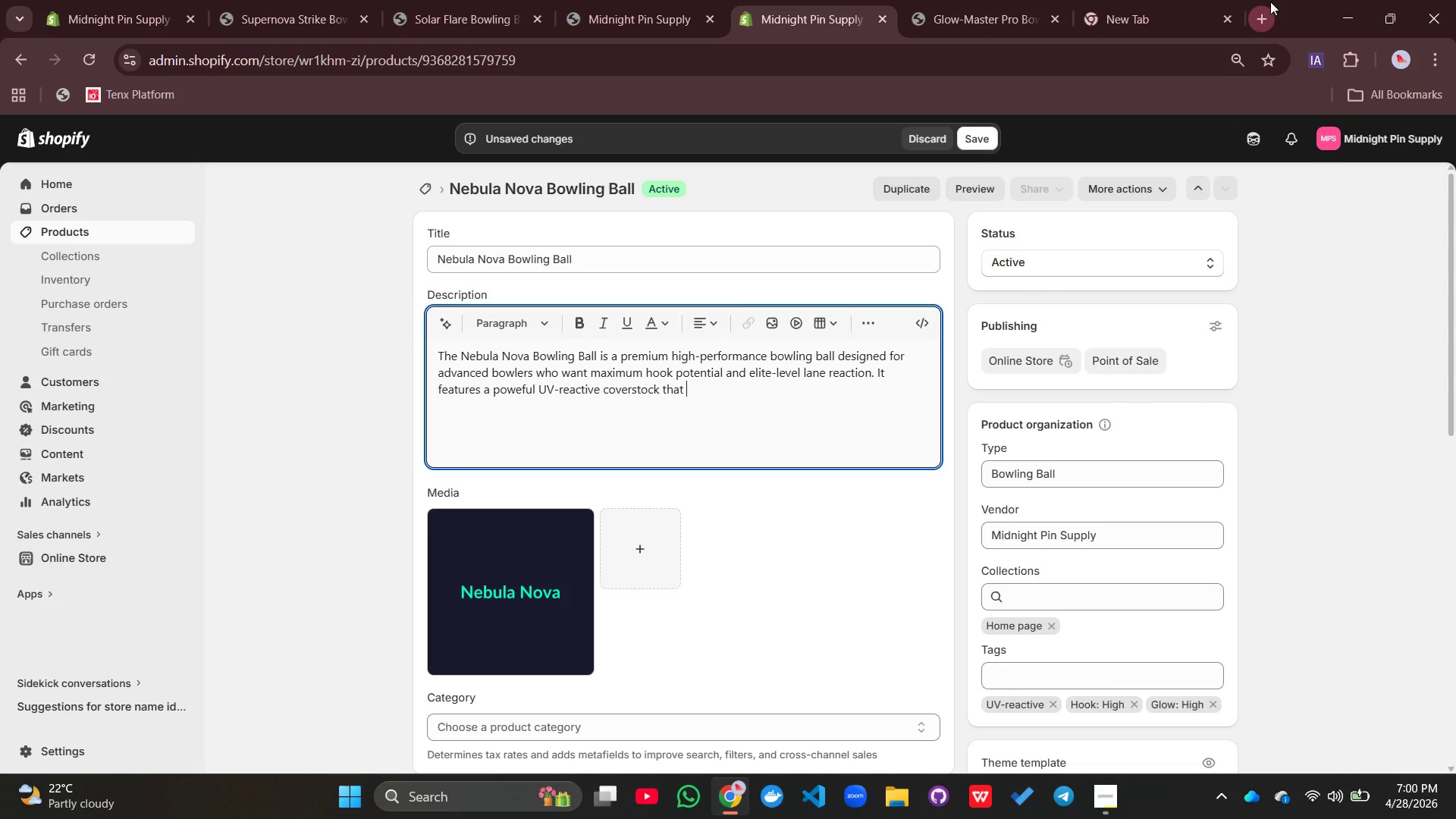 
type(produces intense glow under blacklight conditions.)
 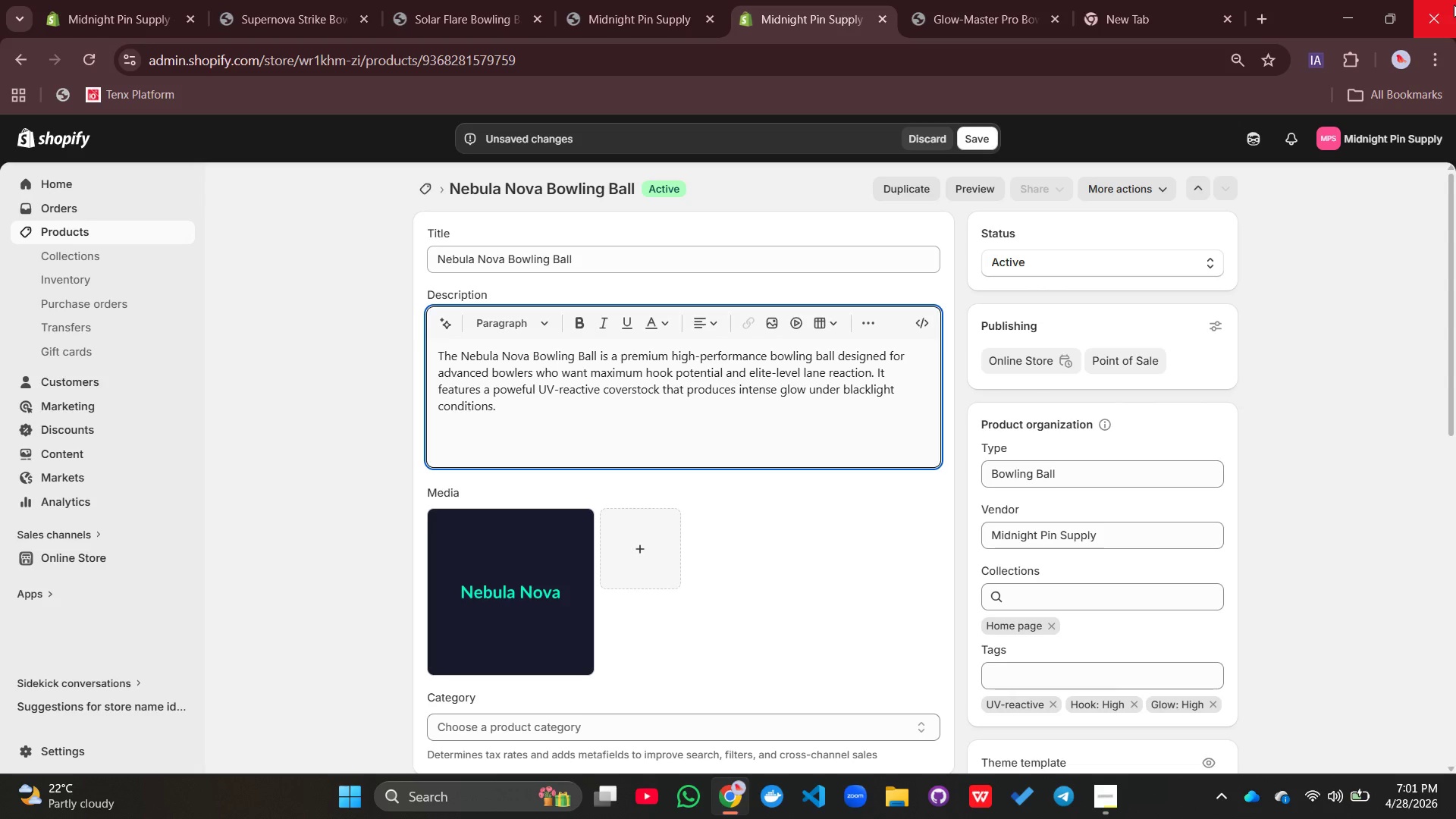 
key(Enter)
 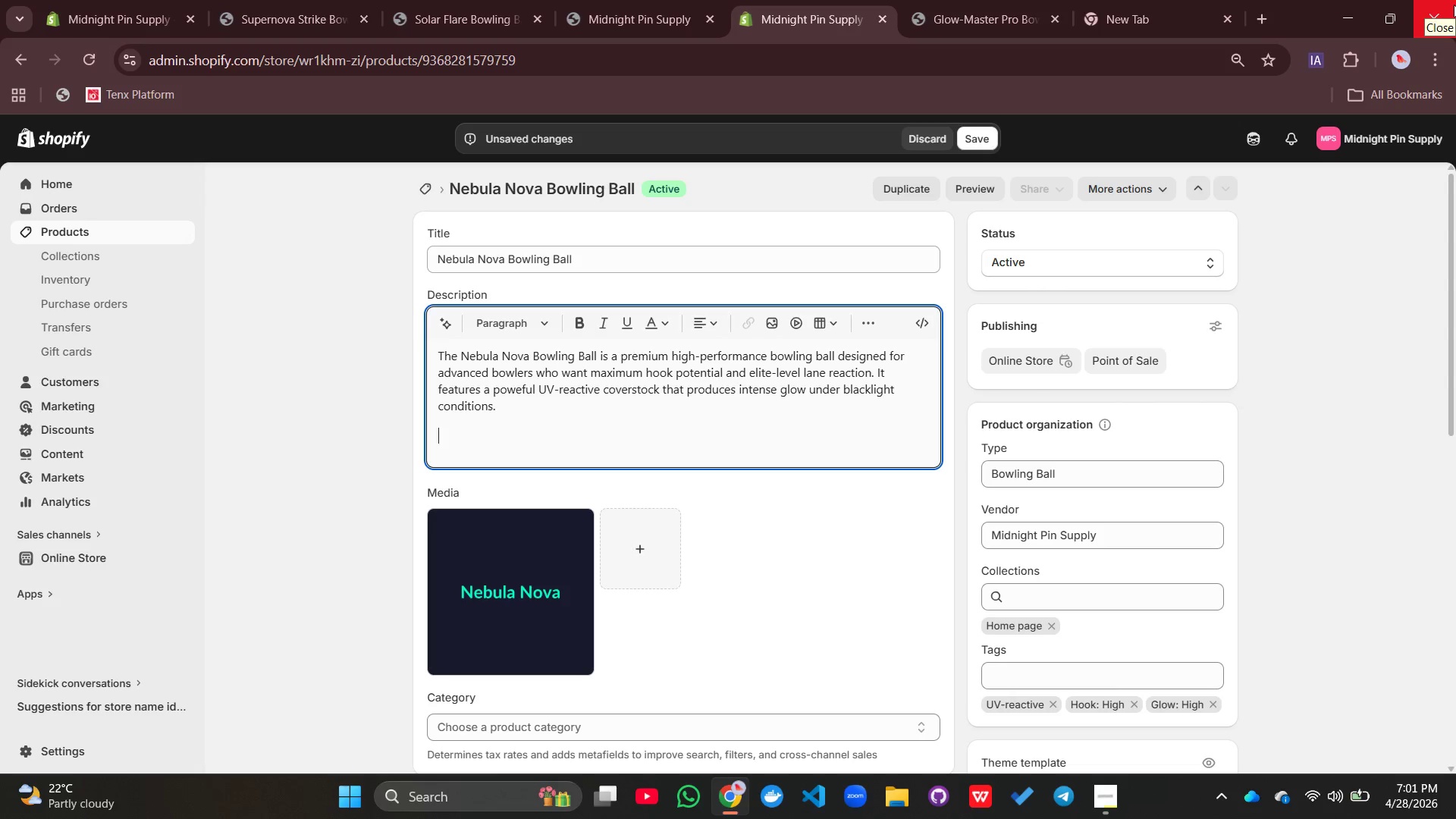 
type(Tis )
key(Backspace)
key(Backspace)
key(Backspace)
type(his ball i )
key(Backspace)
type(s engineered with a string)
key(Backspace)
key(Backspace)
key(Backspace)
key(Backspace)
type(rong core )
 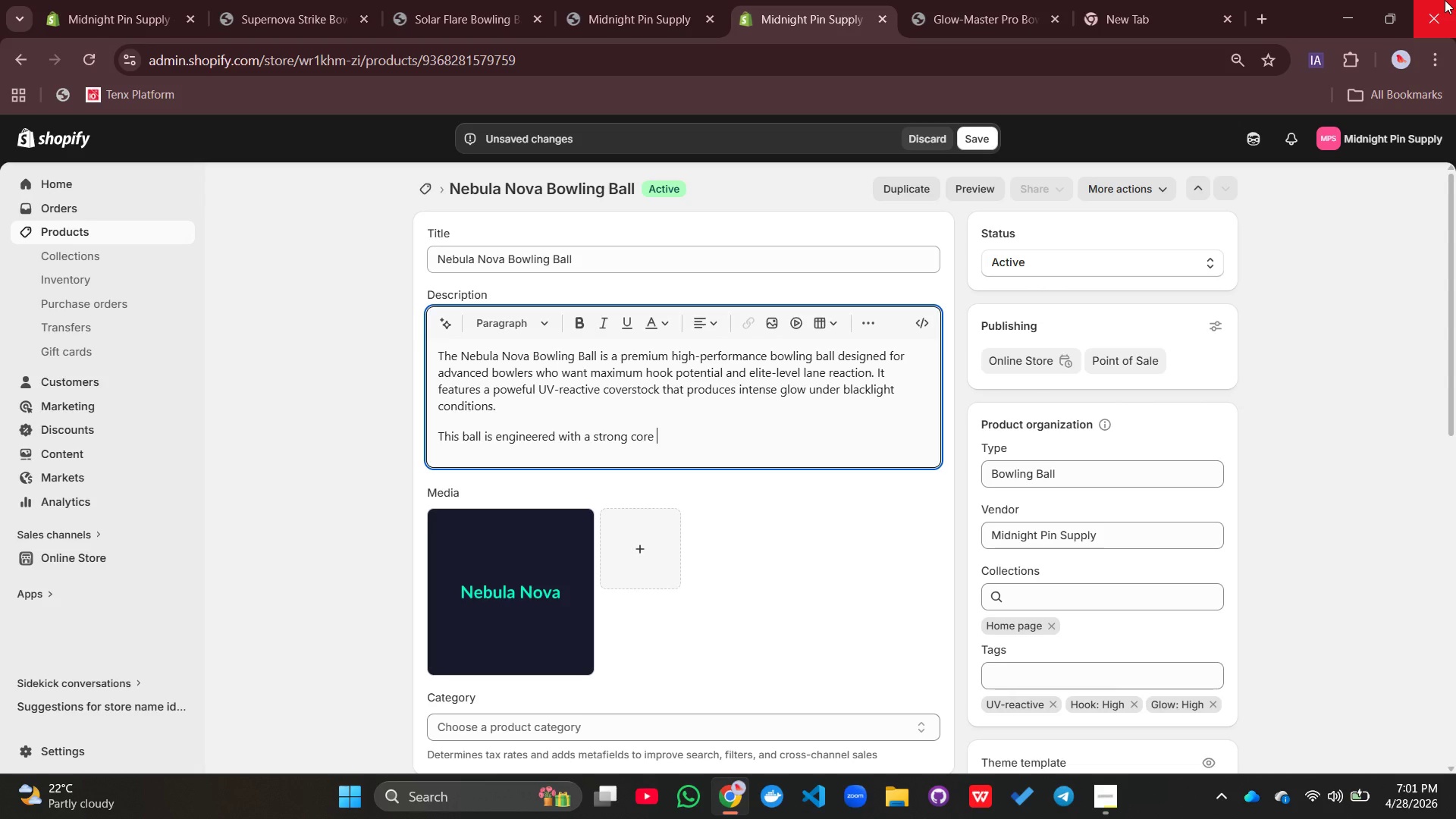 
type(system that delivers aggressive backend motion and high energy transfer. It is ideal for competitive players e)
key(Backspace)
type(who require bith)
key(Backspace)
key(Backspace)
key(Backspace)
type(oth power and pre)
 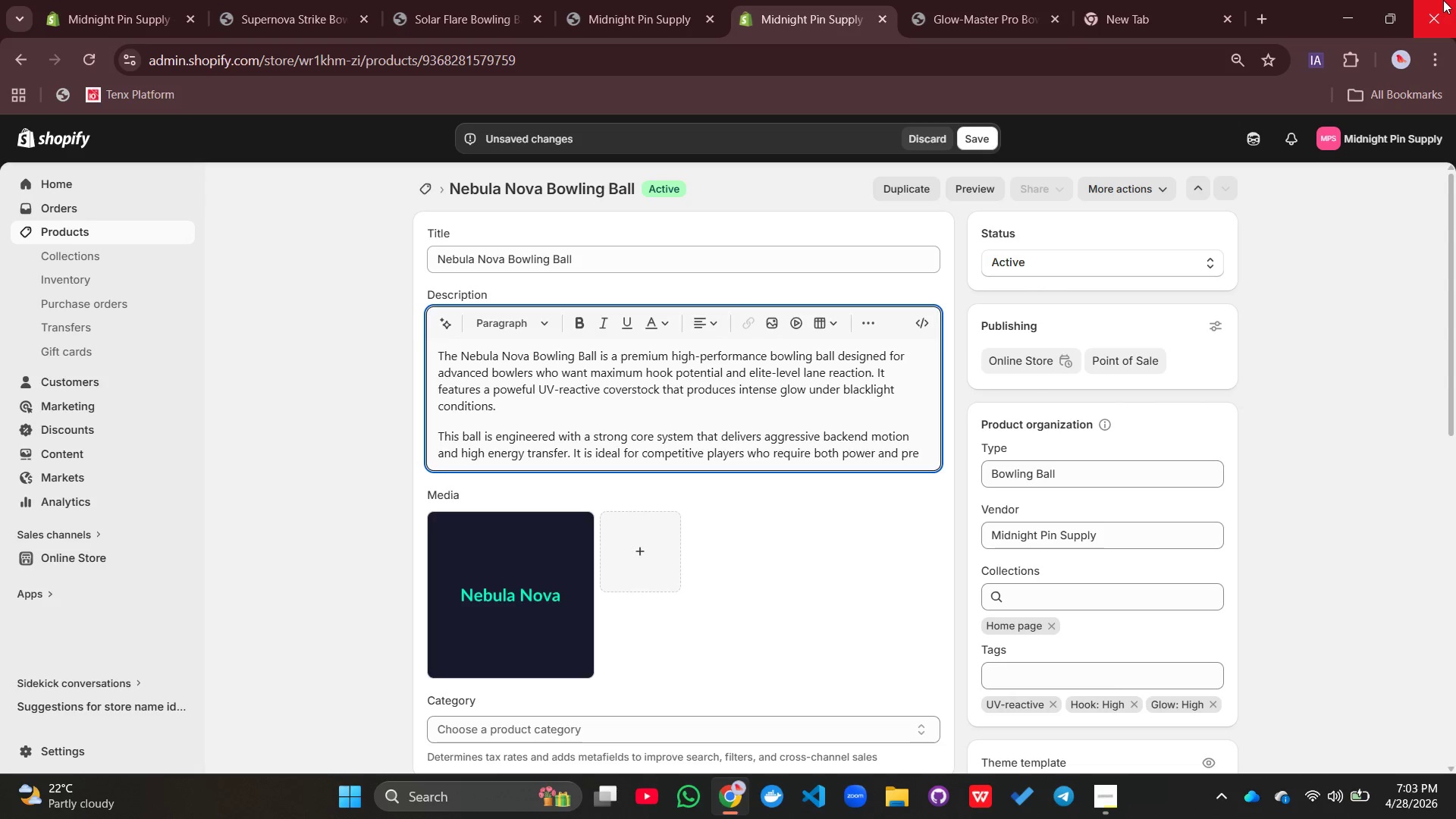 
wait(5.83)
 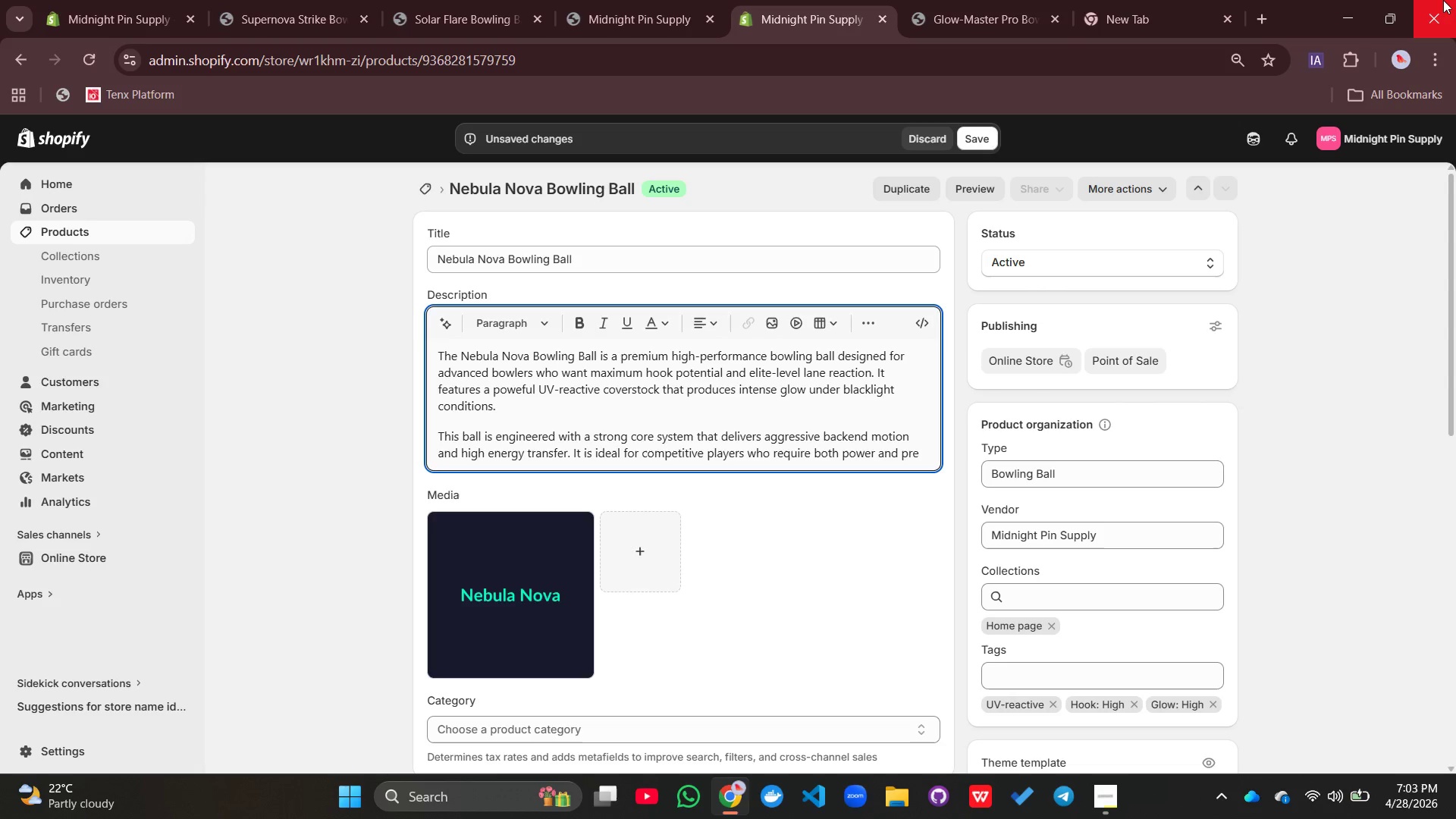 
type(cisom)
key(Backspace)
key(Backspace)
type(ion)
 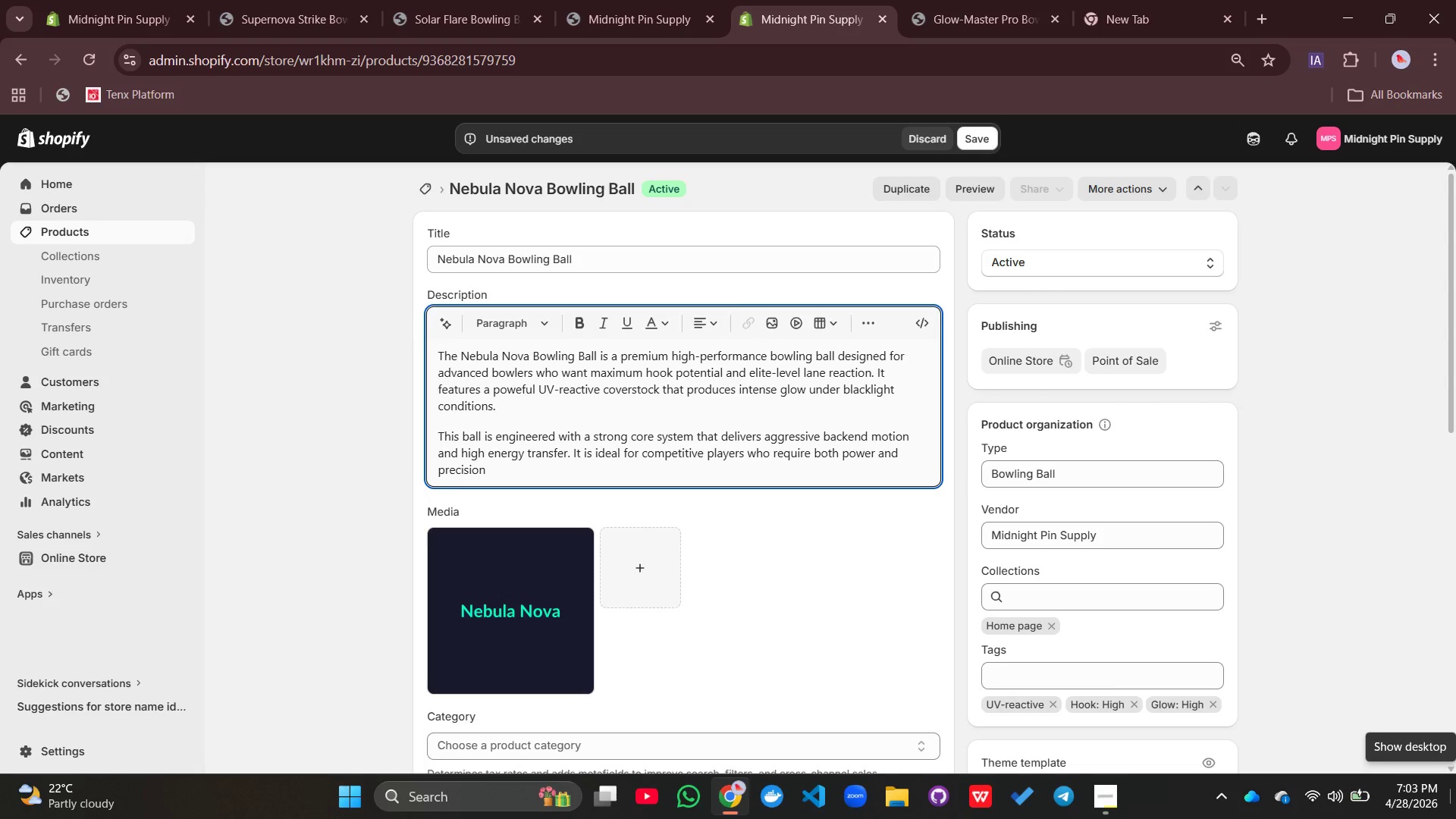 
type( in their game.)
 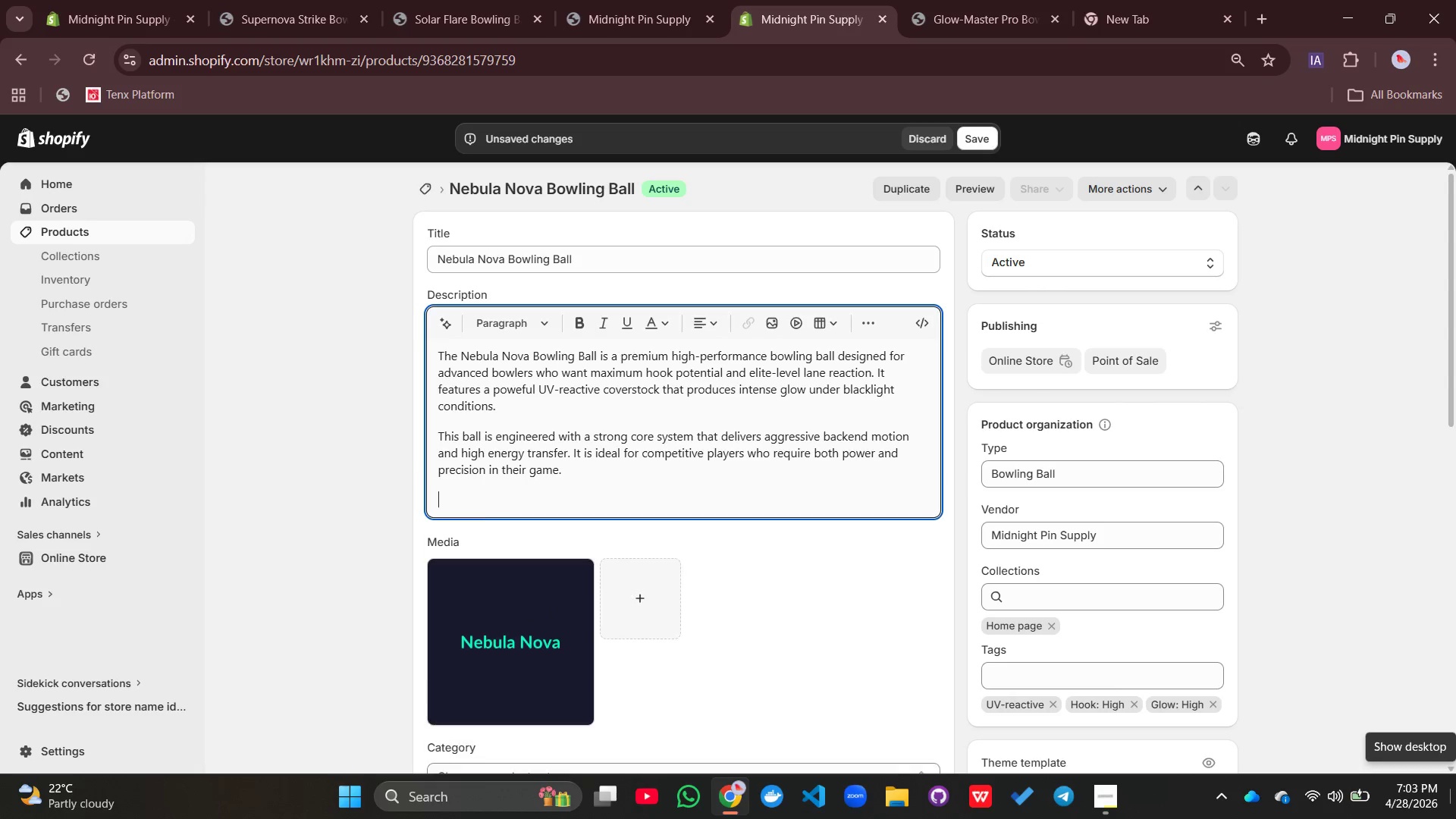 
key(Enter)
 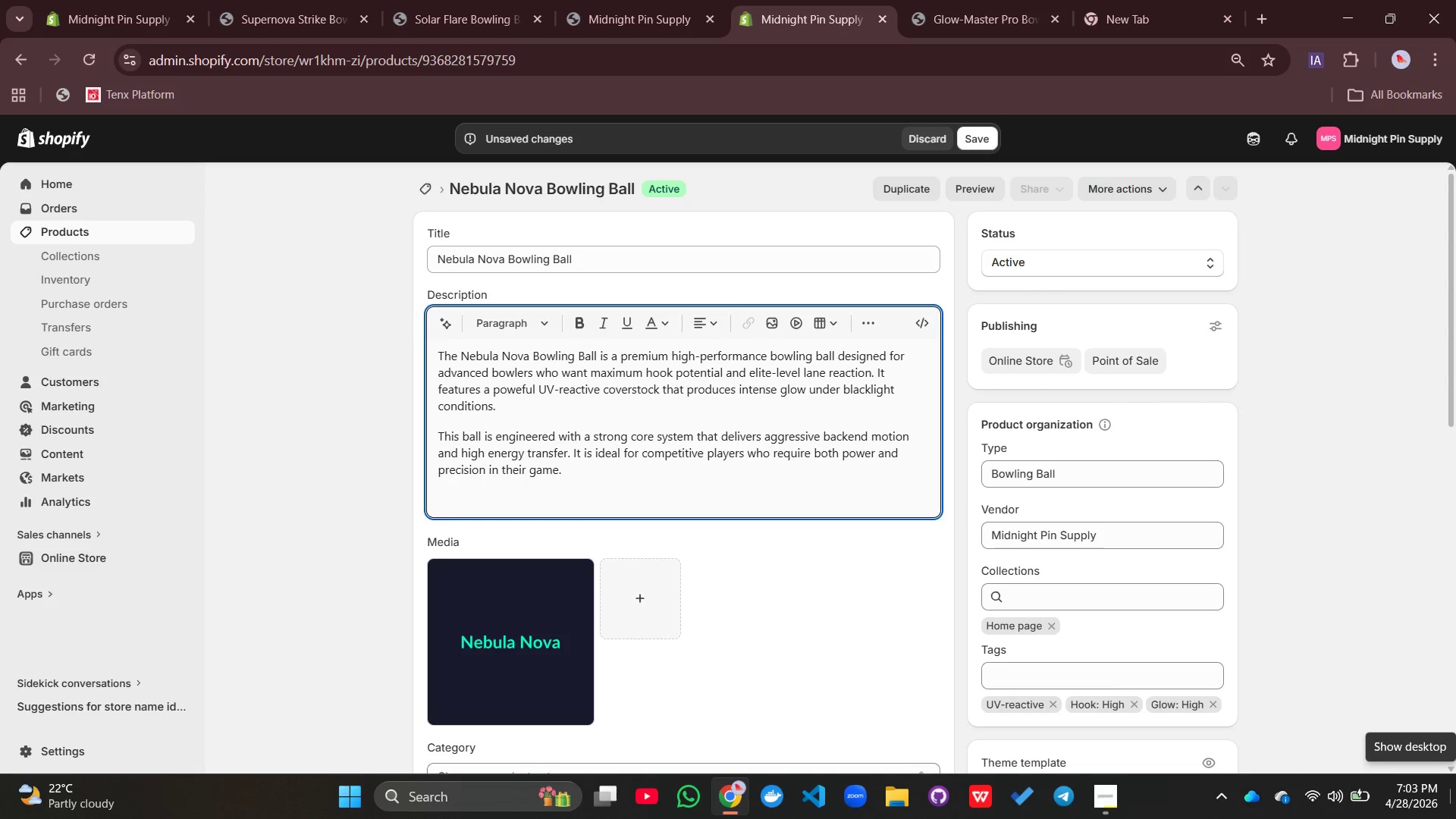 
type(The Nebula Nova performs best on medium to heVY)
key(Backspace)
key(Backspace)
type(avy oil lane conditions, where controlled aggression is necessary for optimal results. Its multiple surface )
 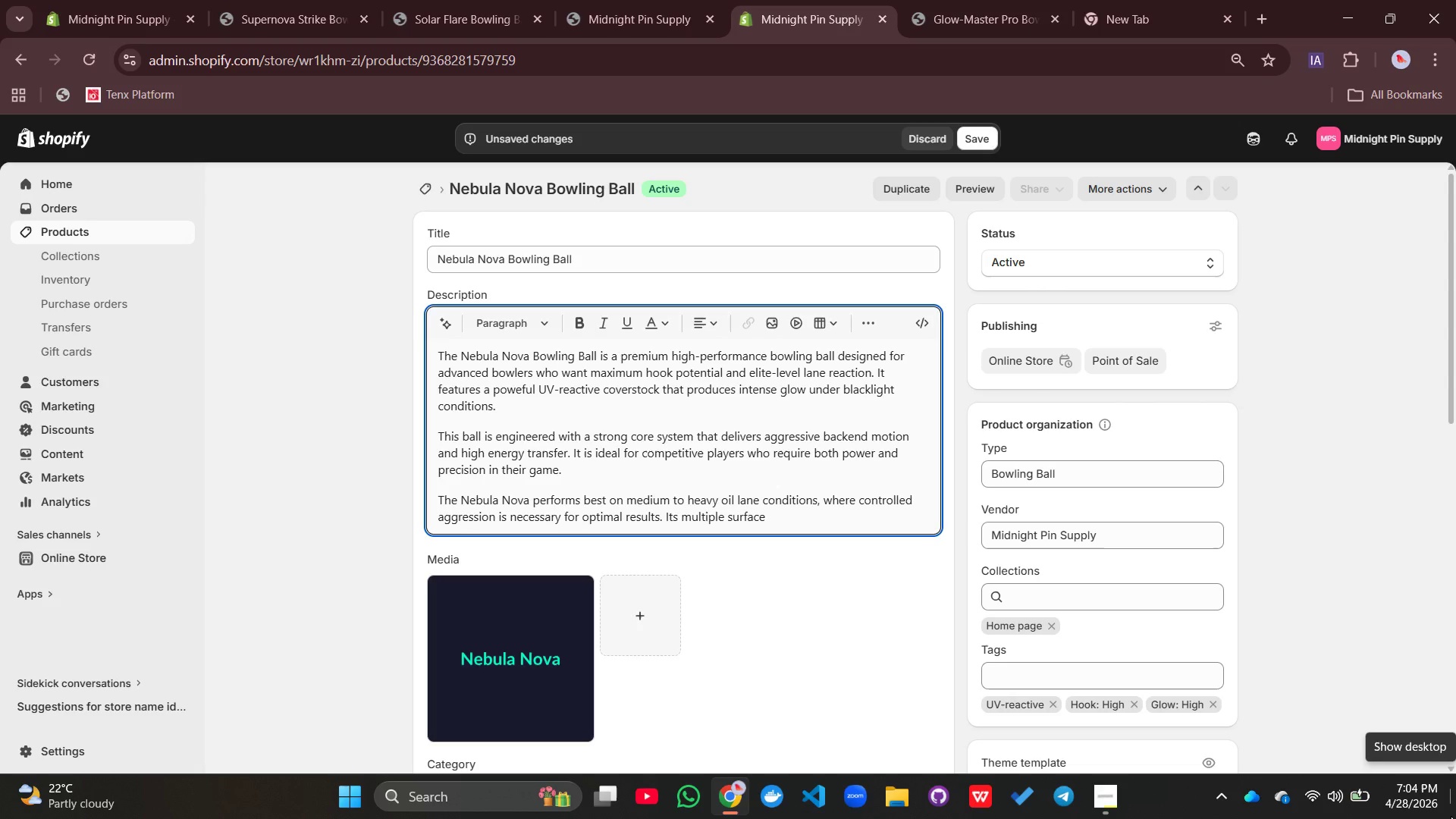 
type(finishes allow bowlers to fine-tune)
 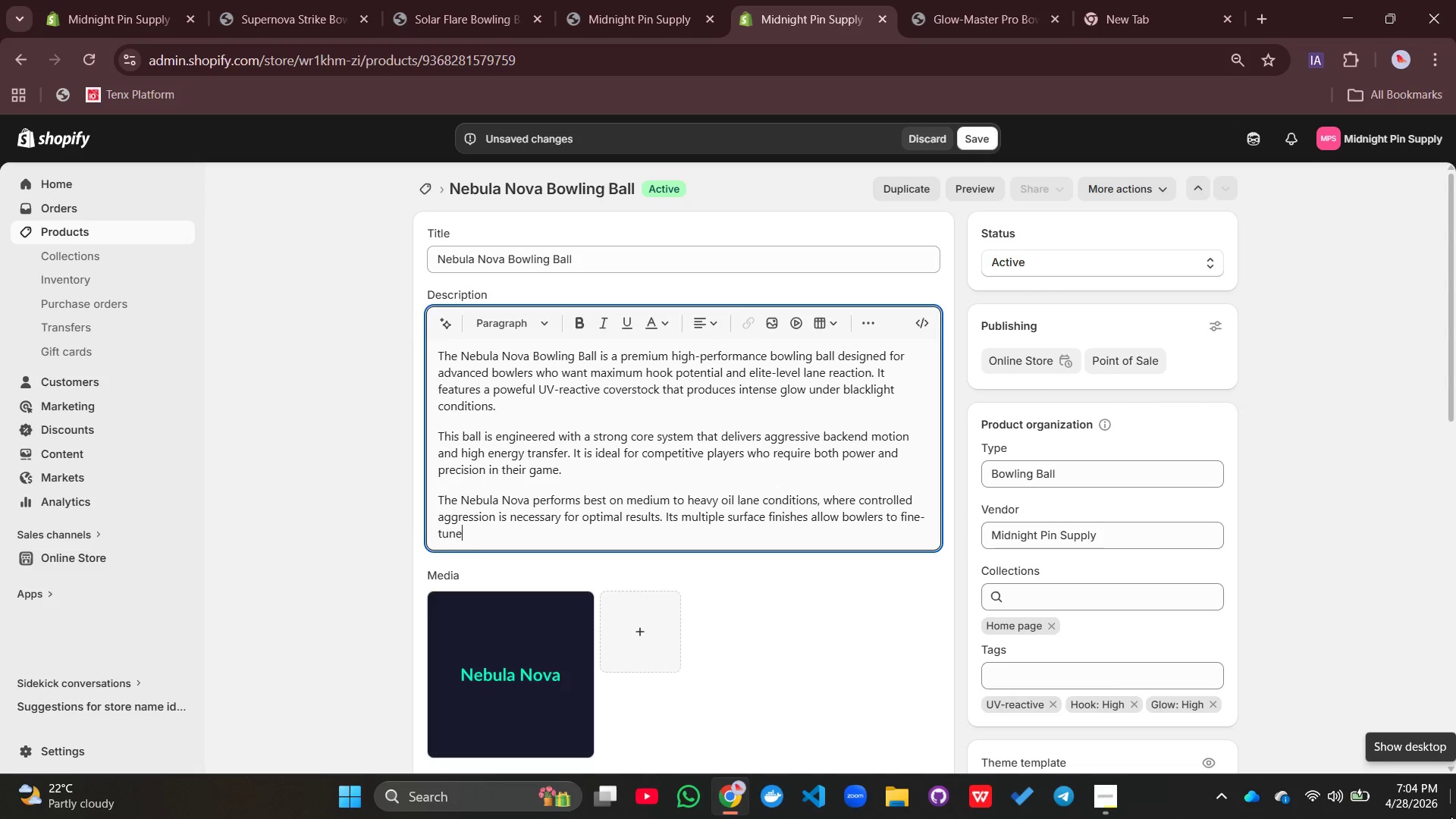 
type( reaction)
 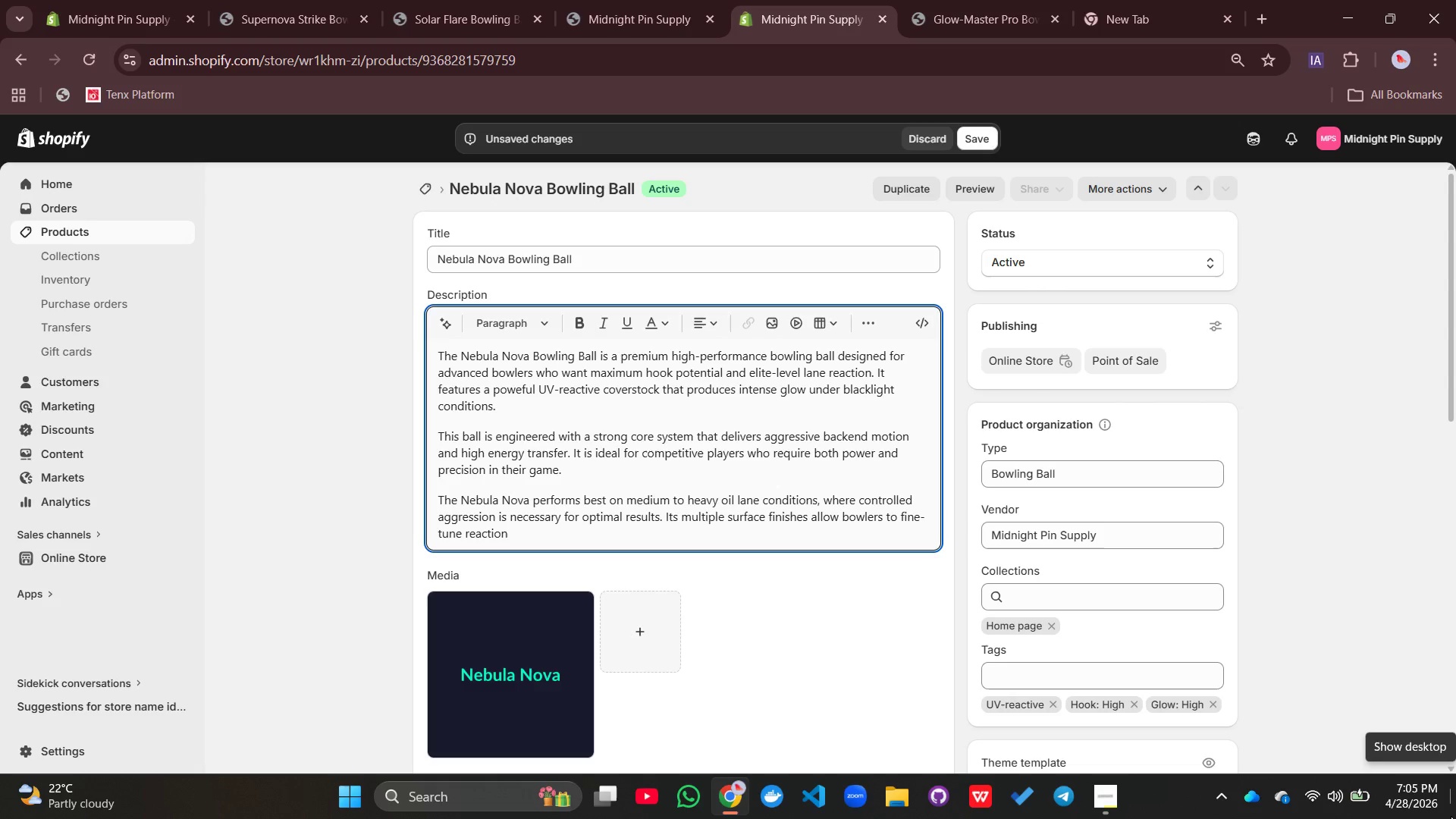 
wait(5.31)
 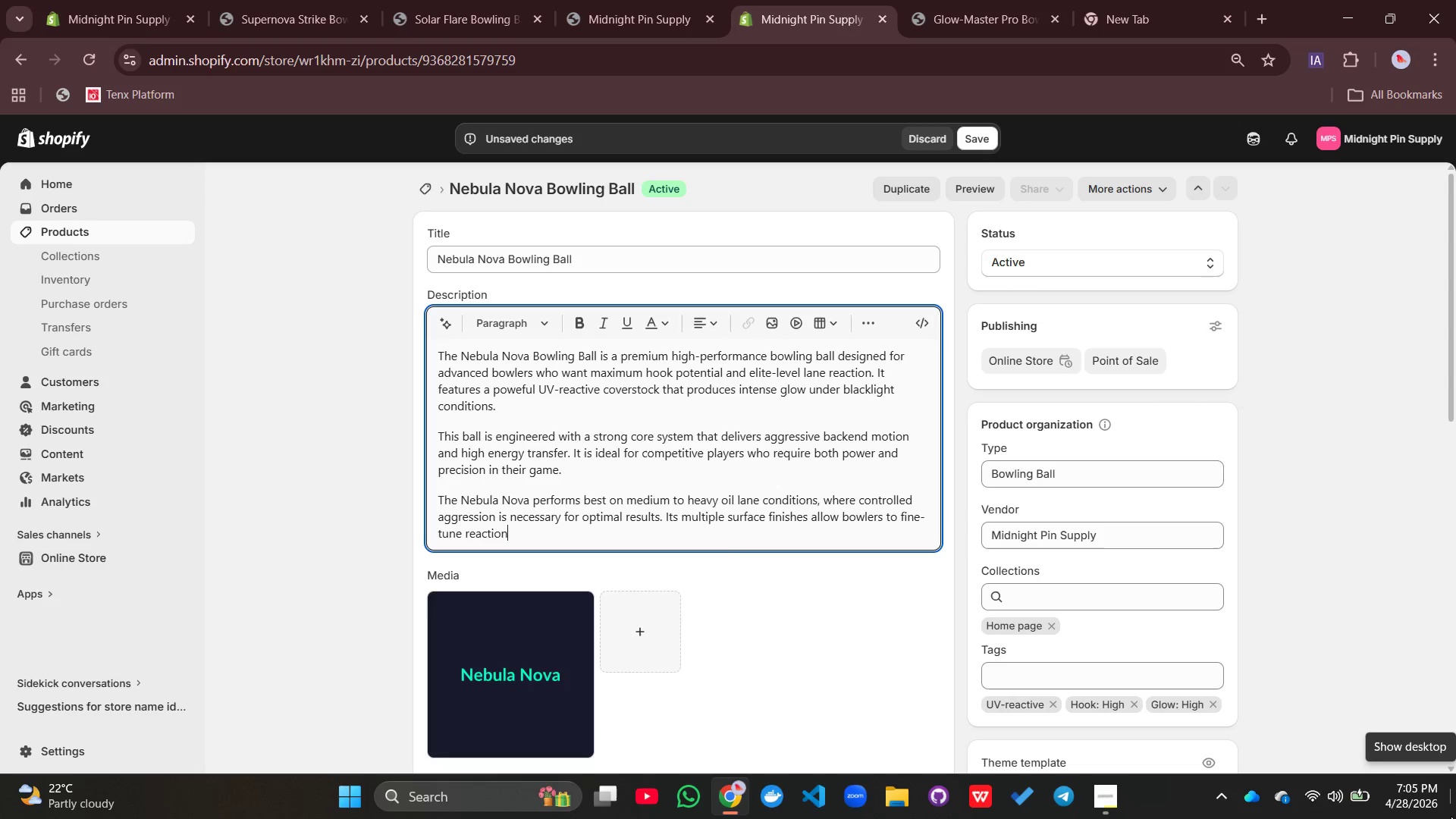 
type( based on lane strra)
key(Backspace)
key(Backspace)
key(Backspace)
type(atey)
key(Backspace)
type(gy.)
 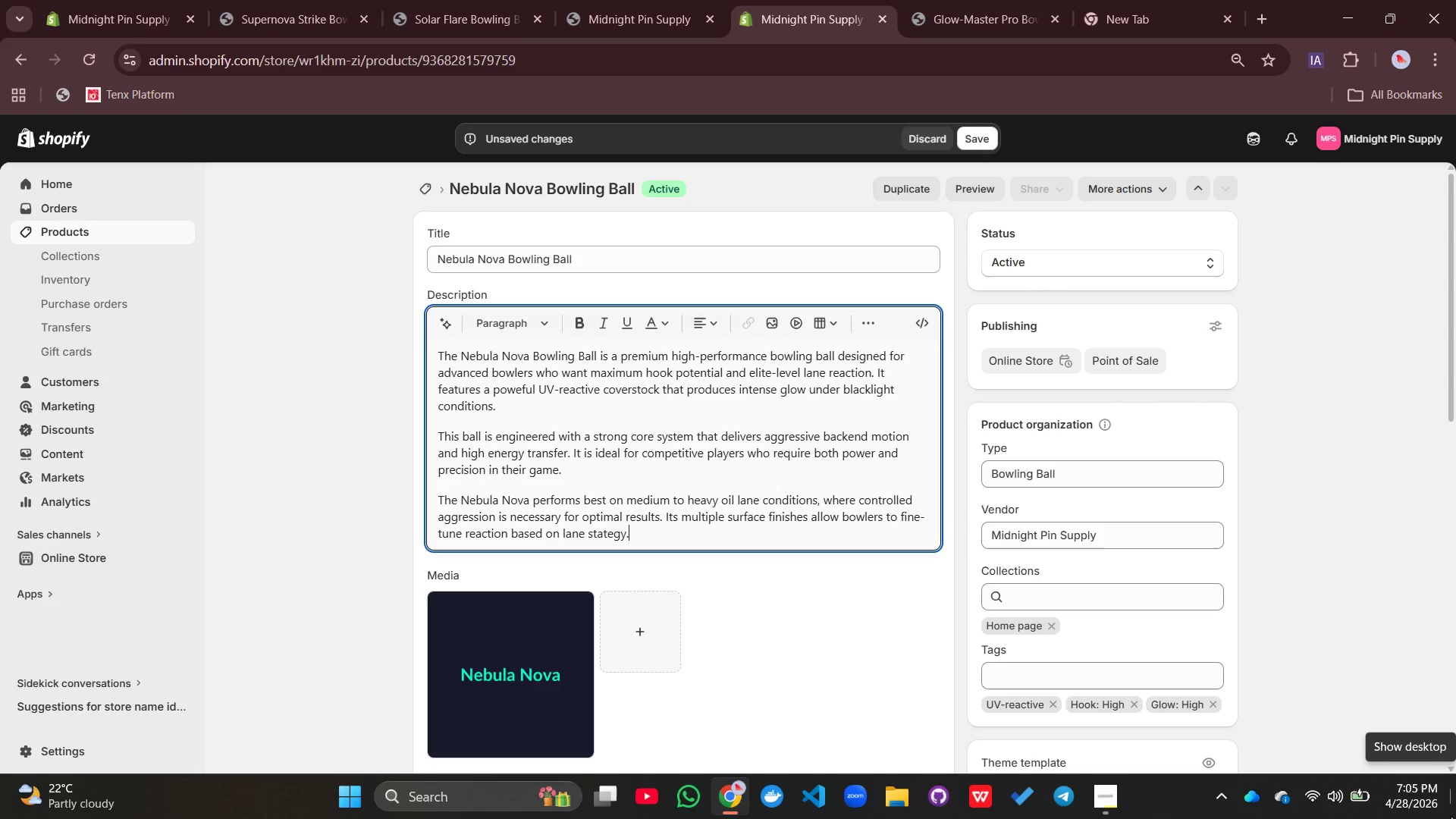 
key(Enter)
 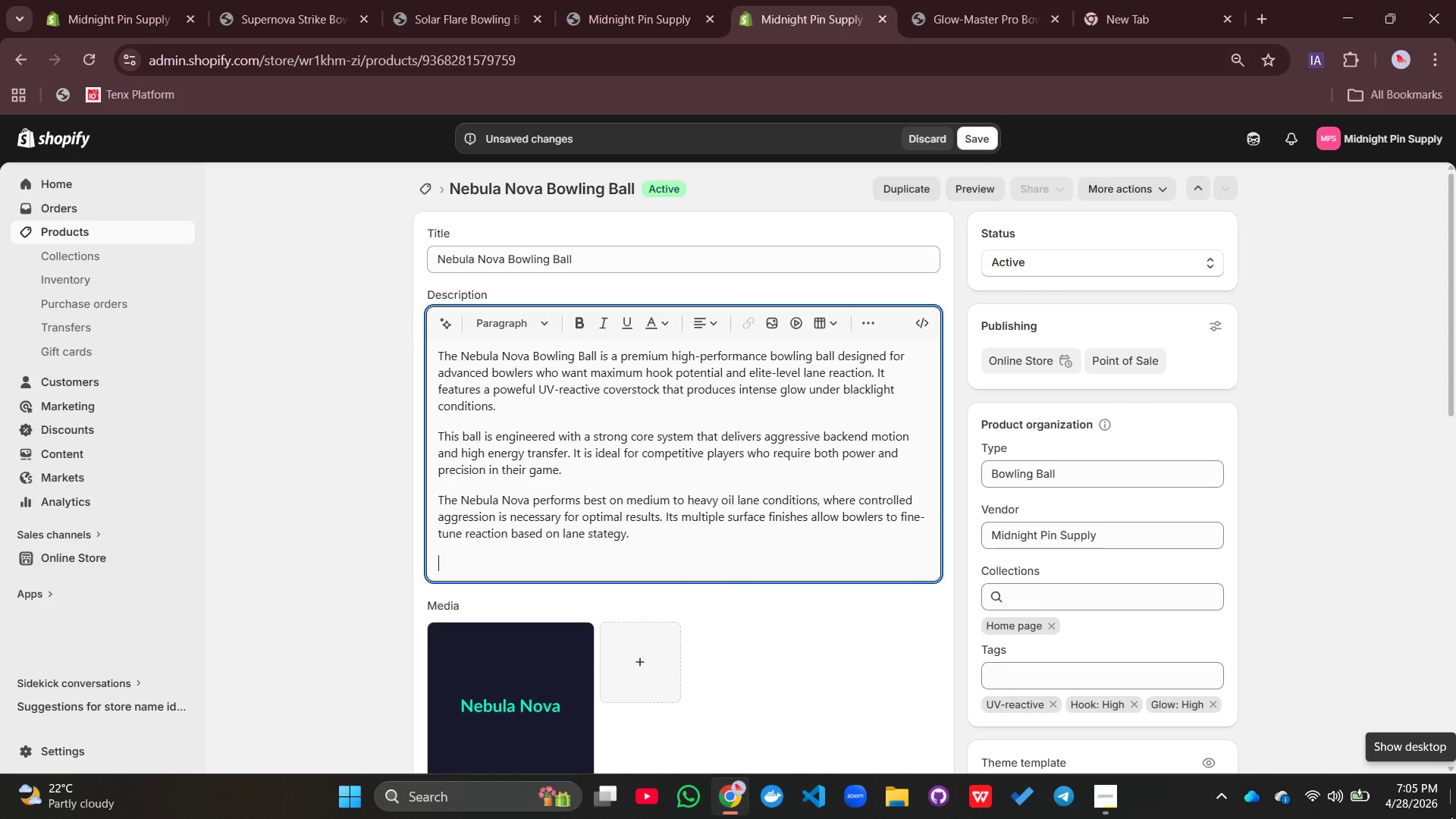 
type(Key Features:)
 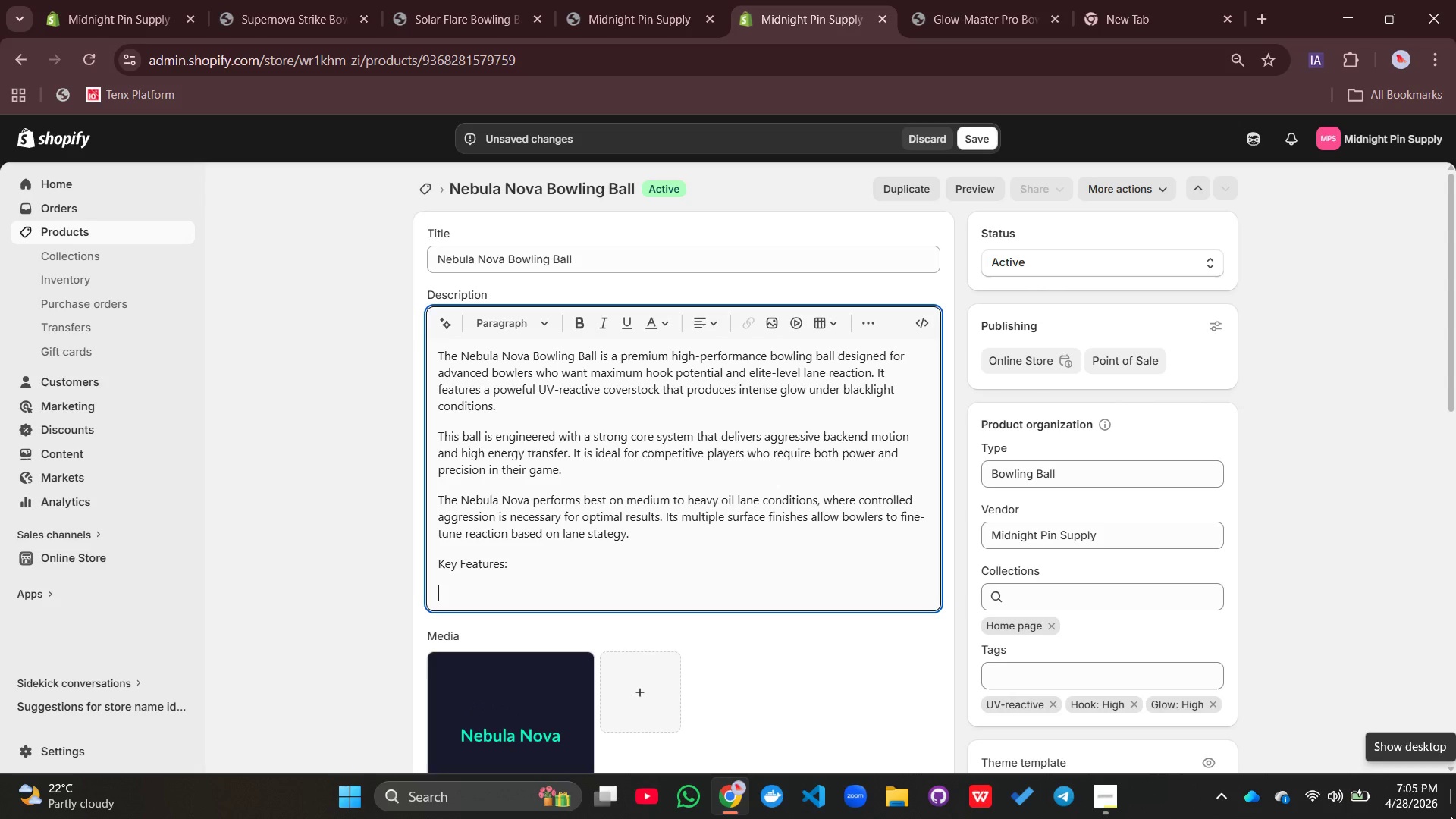 
key(Enter)
 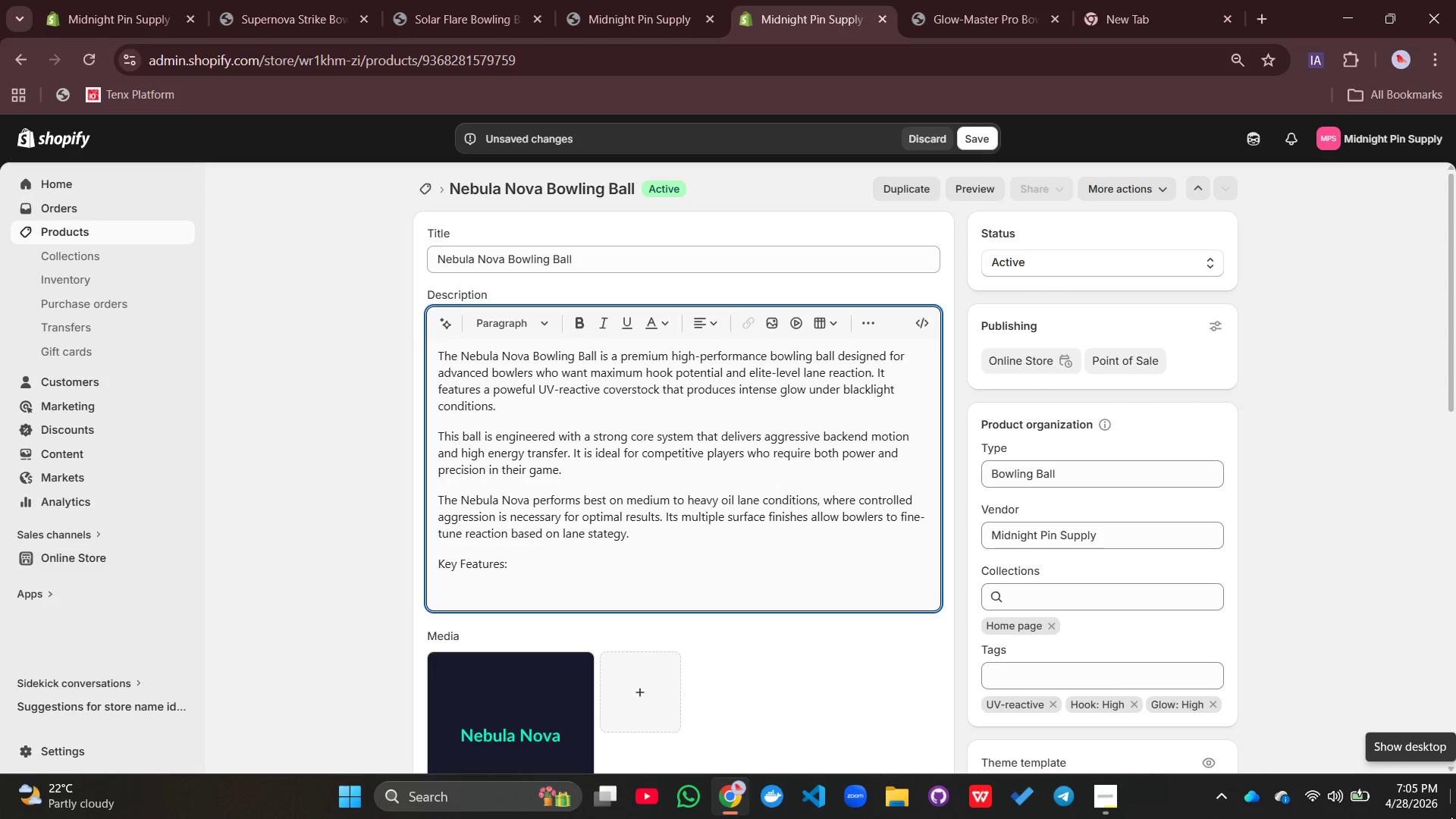 
type(High )
key(Backspace)
type(-intensity UV-reactive glow)
 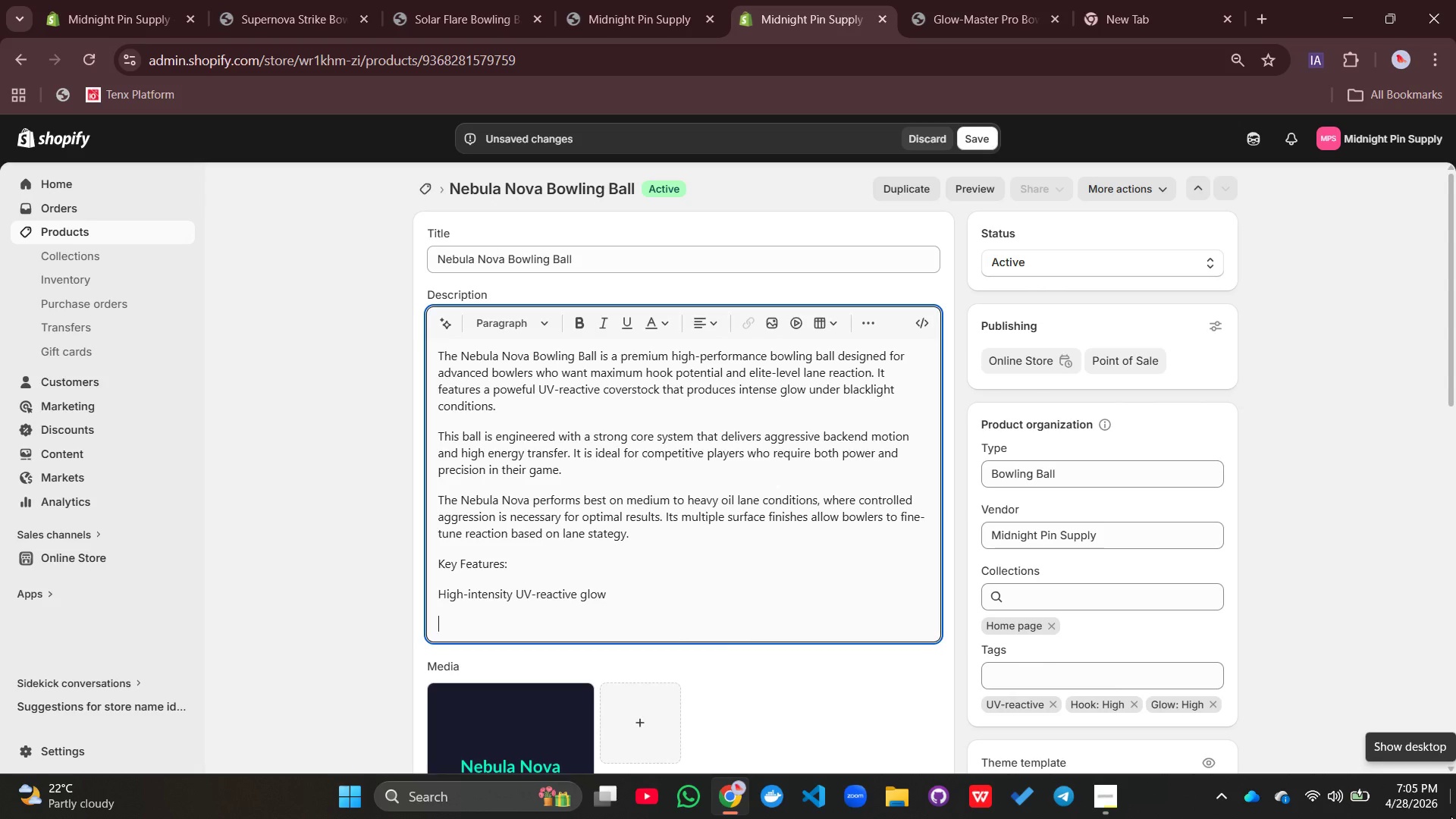 
 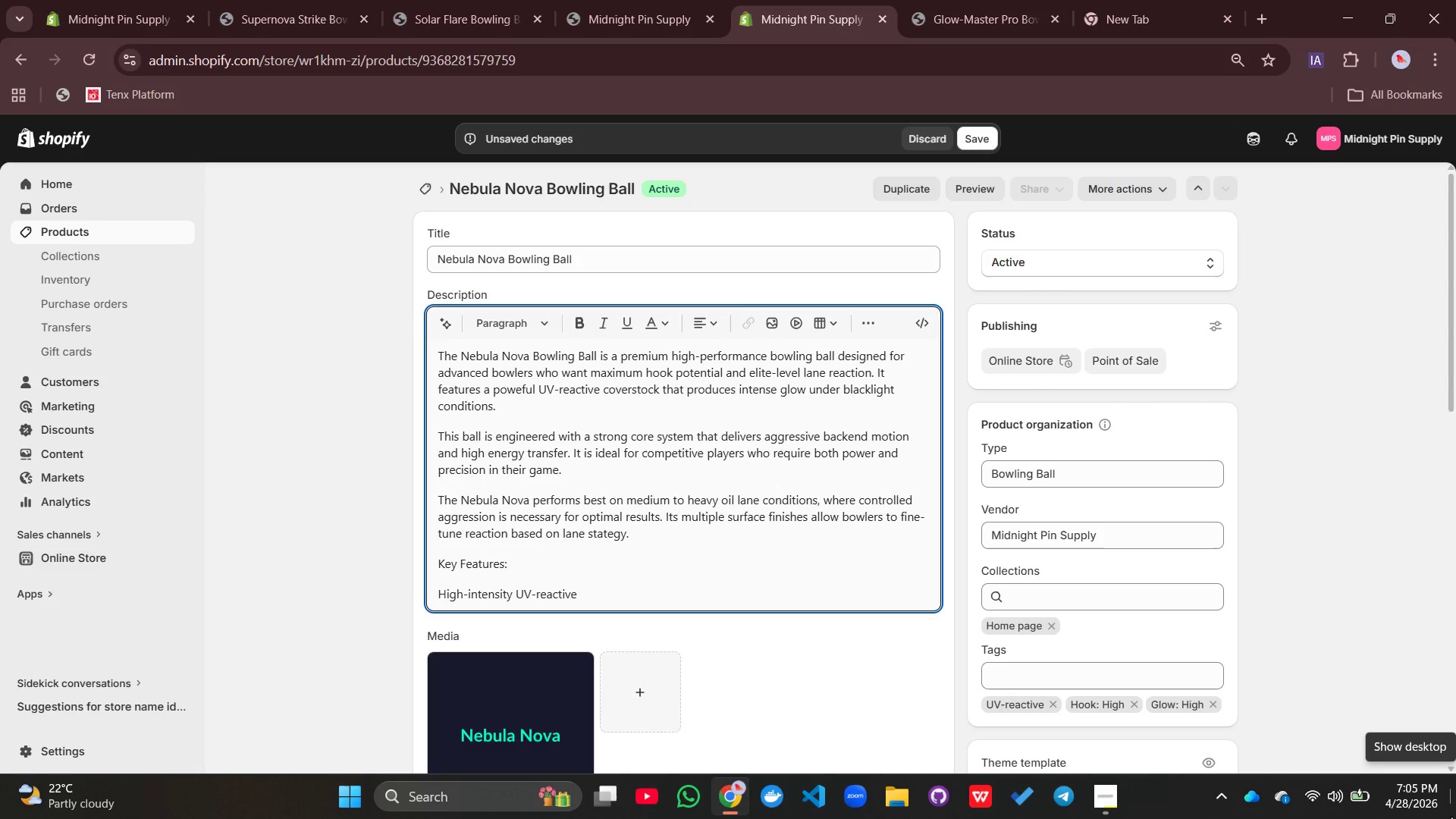 
key(Enter)
 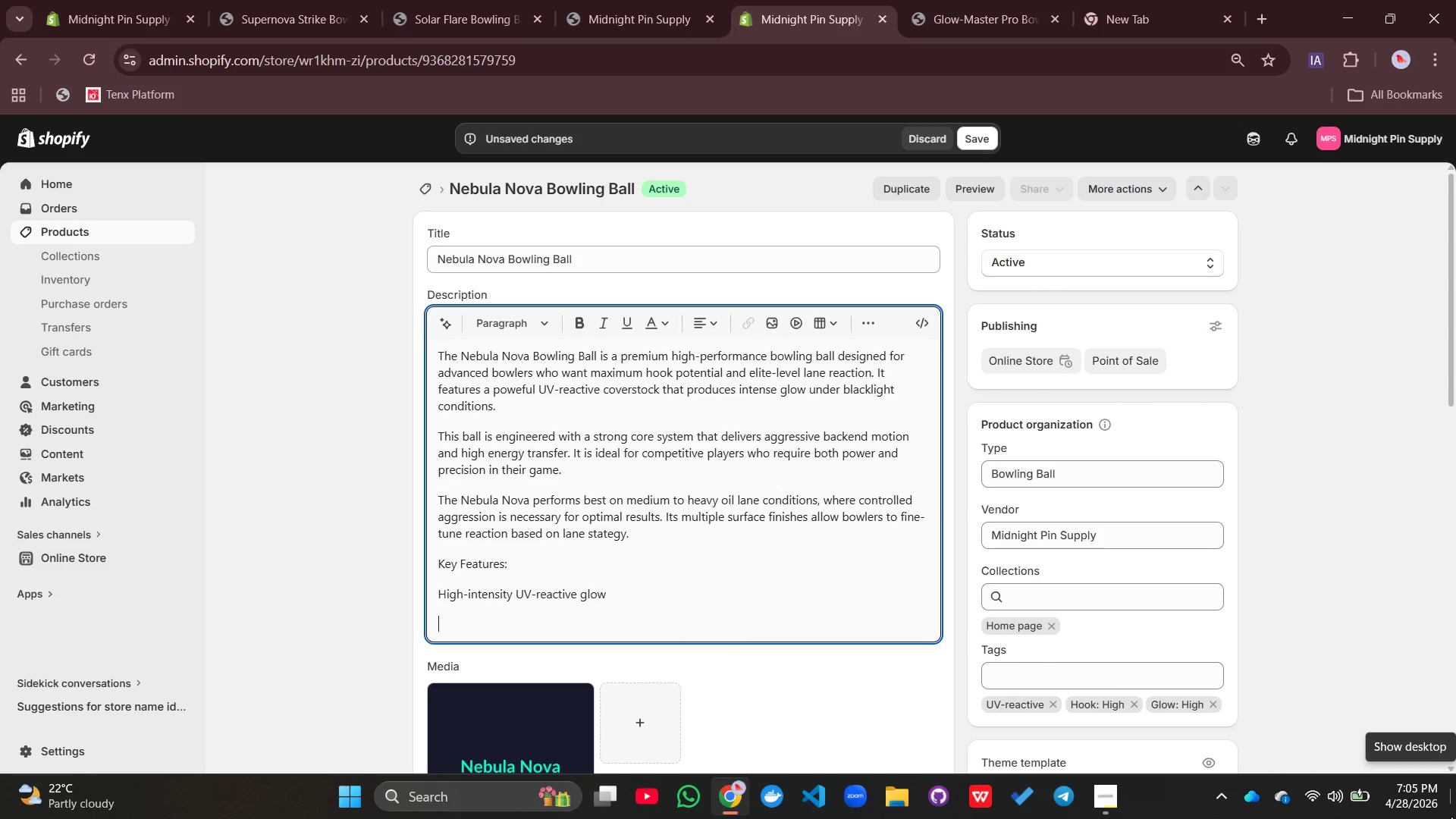 
type(String)
key(Backspace)
key(Backspace)
key(Backspace)
type(og)
key(Backspace)
type(mg)
key(Backspace)
key(Backspace)
type(m)
key(Backspace)
type(ng hok)
key(Backspace)
type(ok potential for aggresive play)
 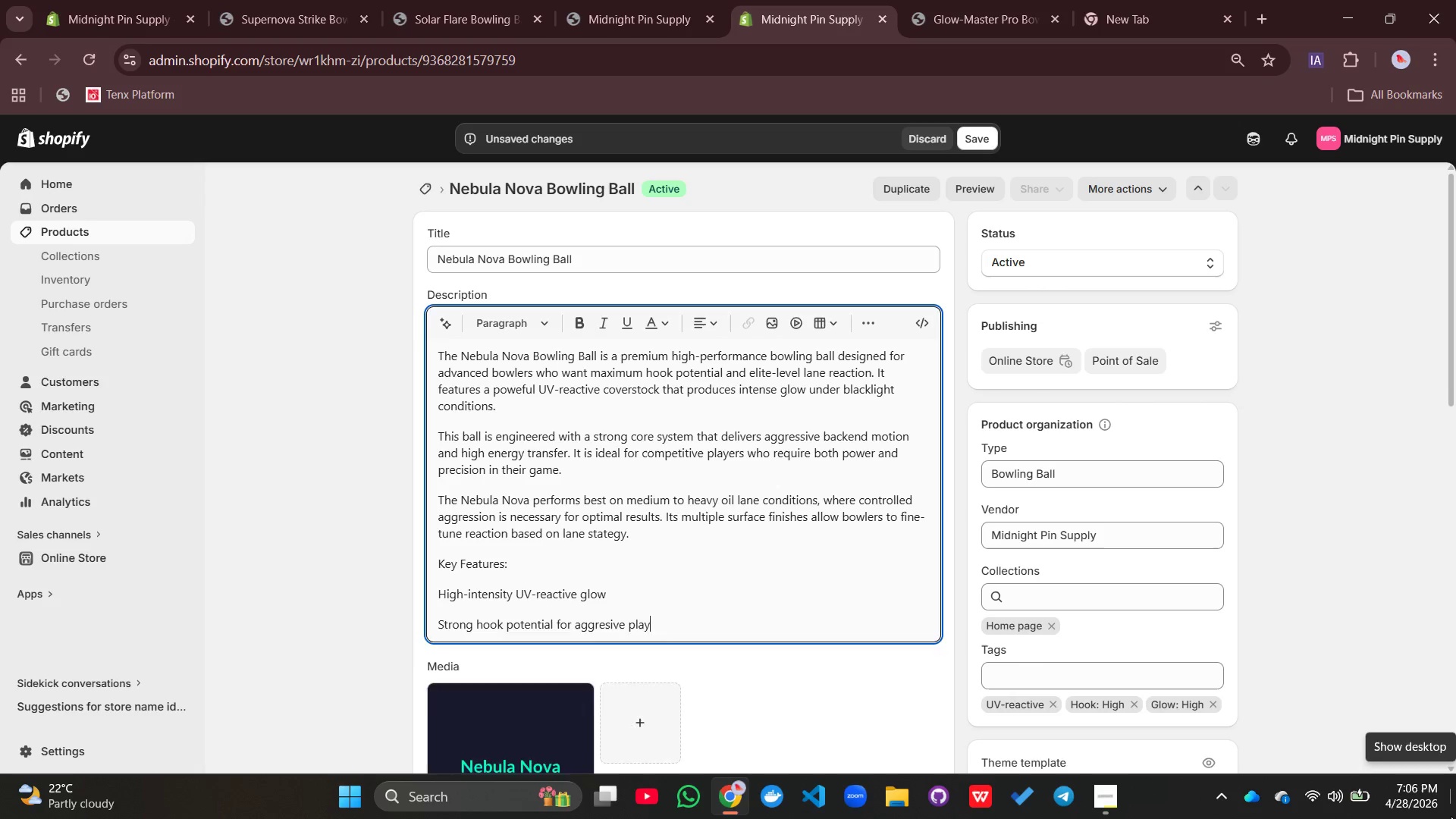 
key(Enter)
 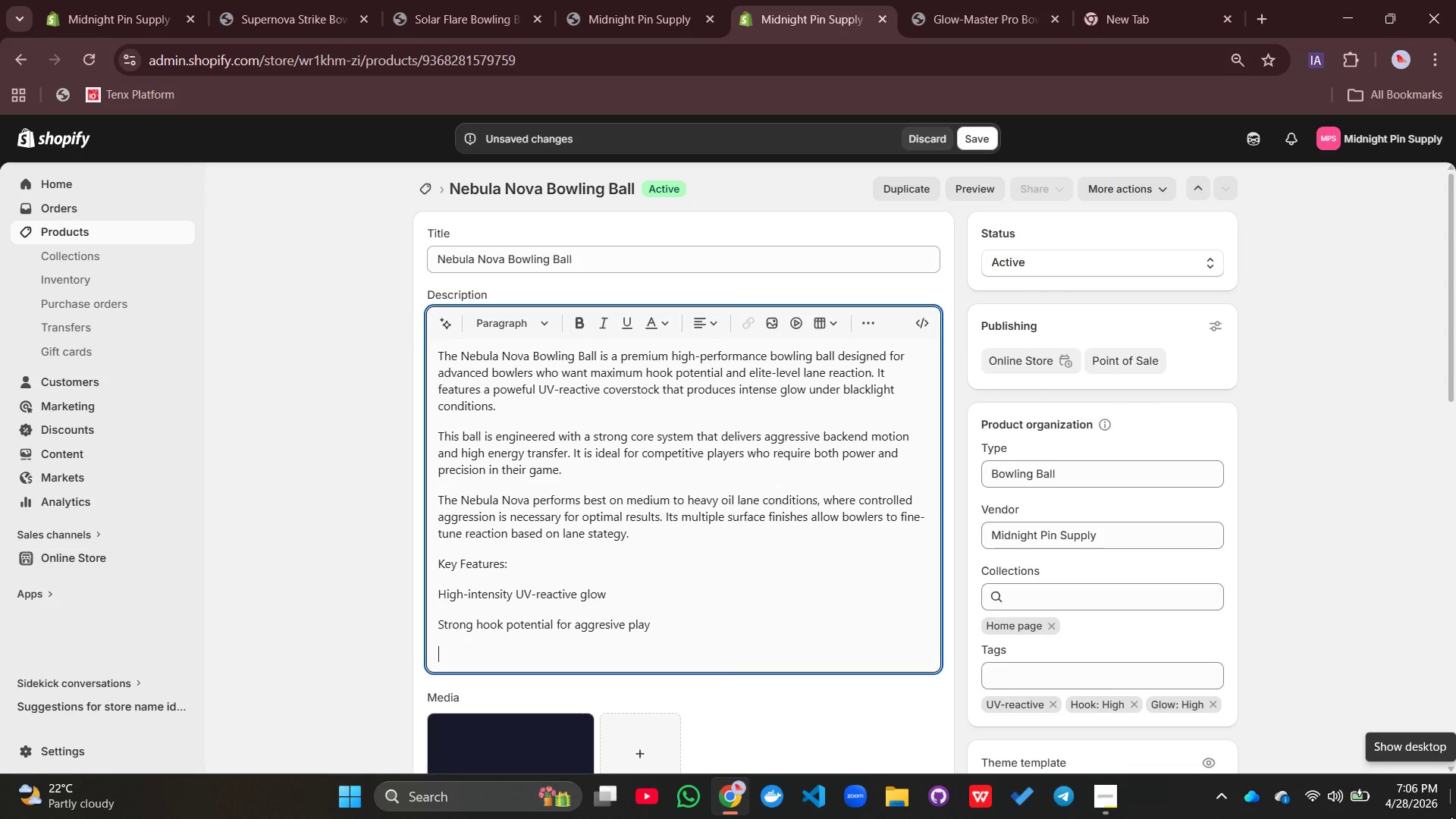 
type(Advanced core system for stability)
 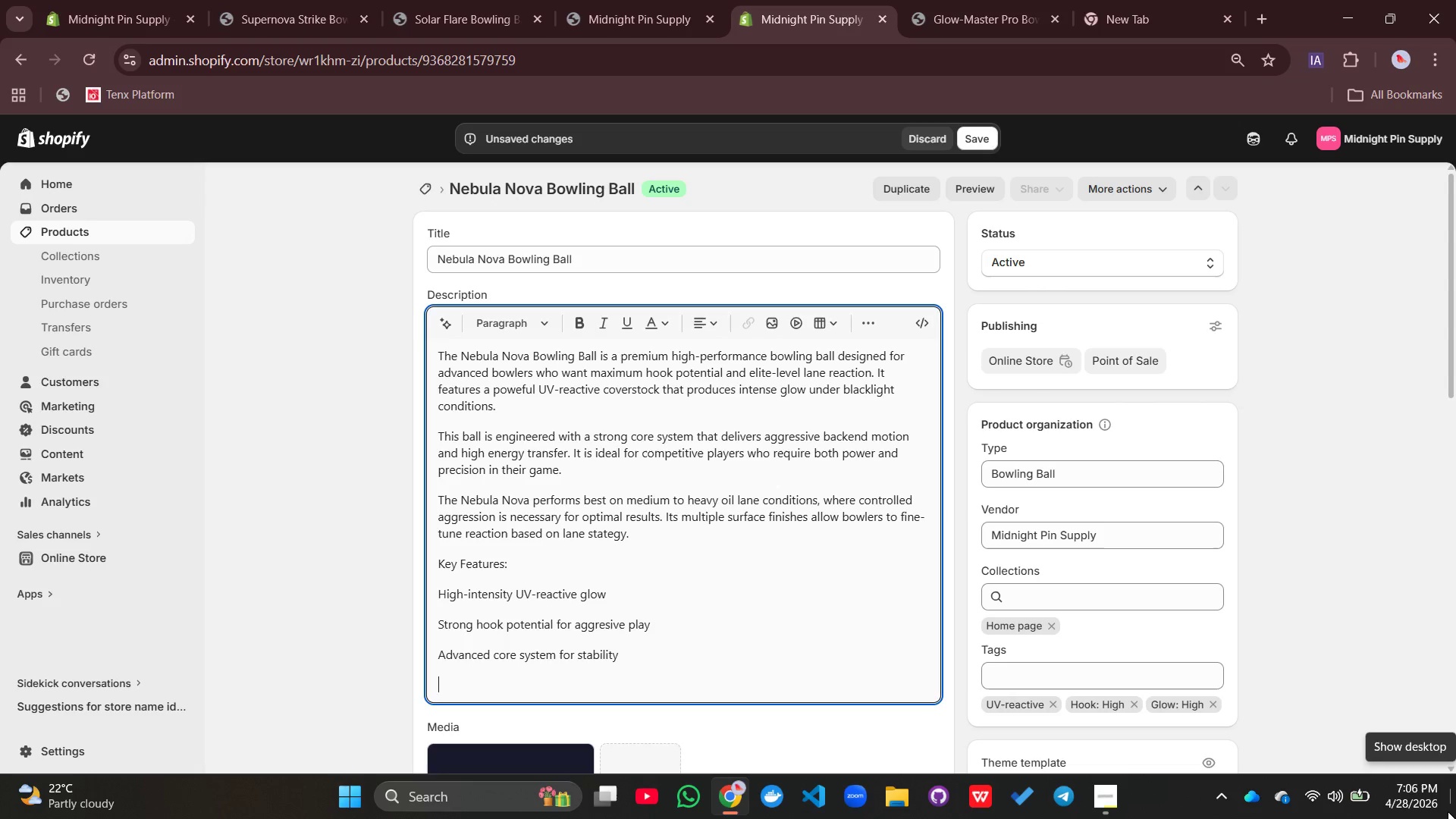 
key(Enter)
 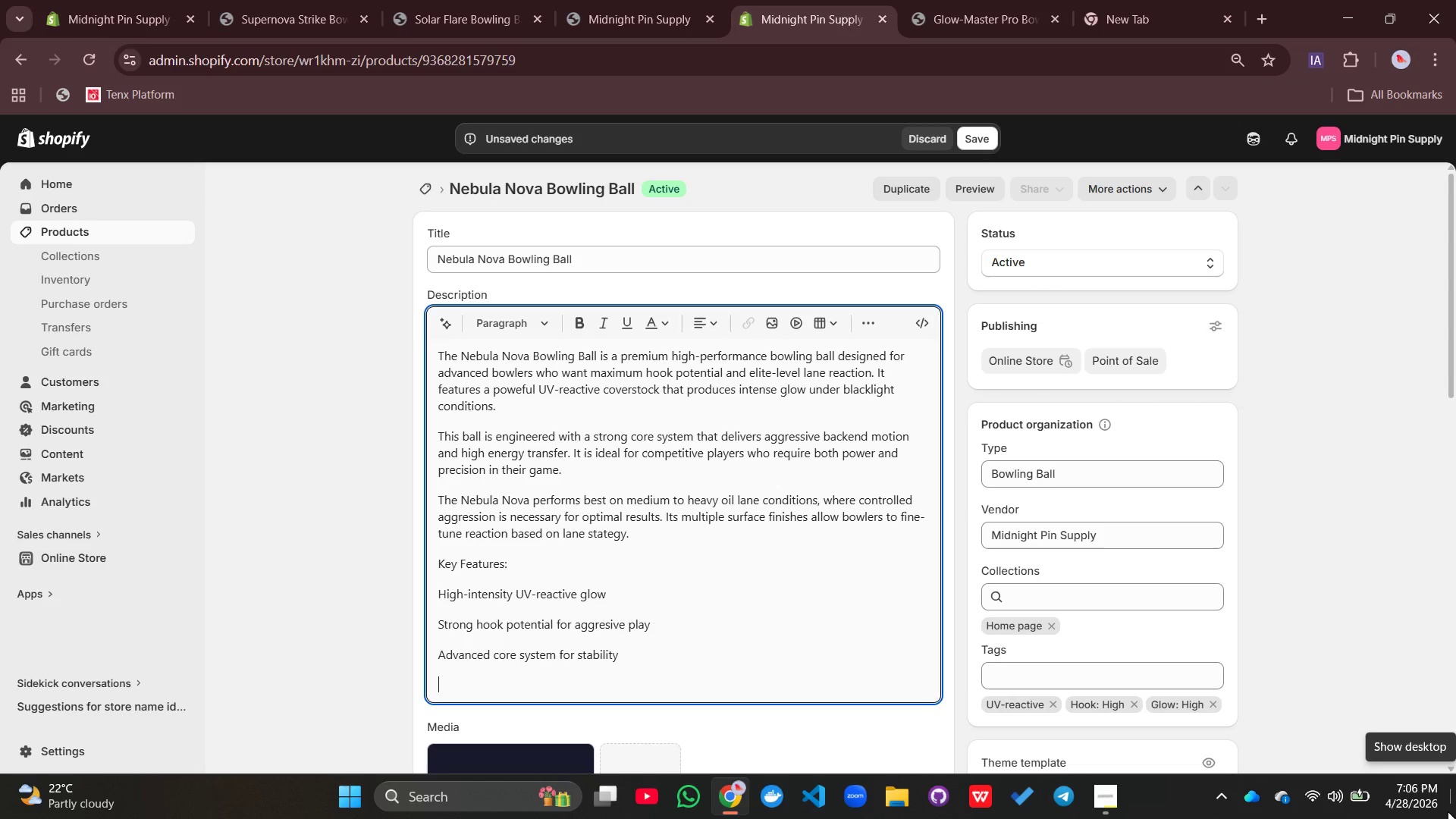 
type(Multiple surac)
key(Backspace)
key(Backspace)
type(face finish options)
 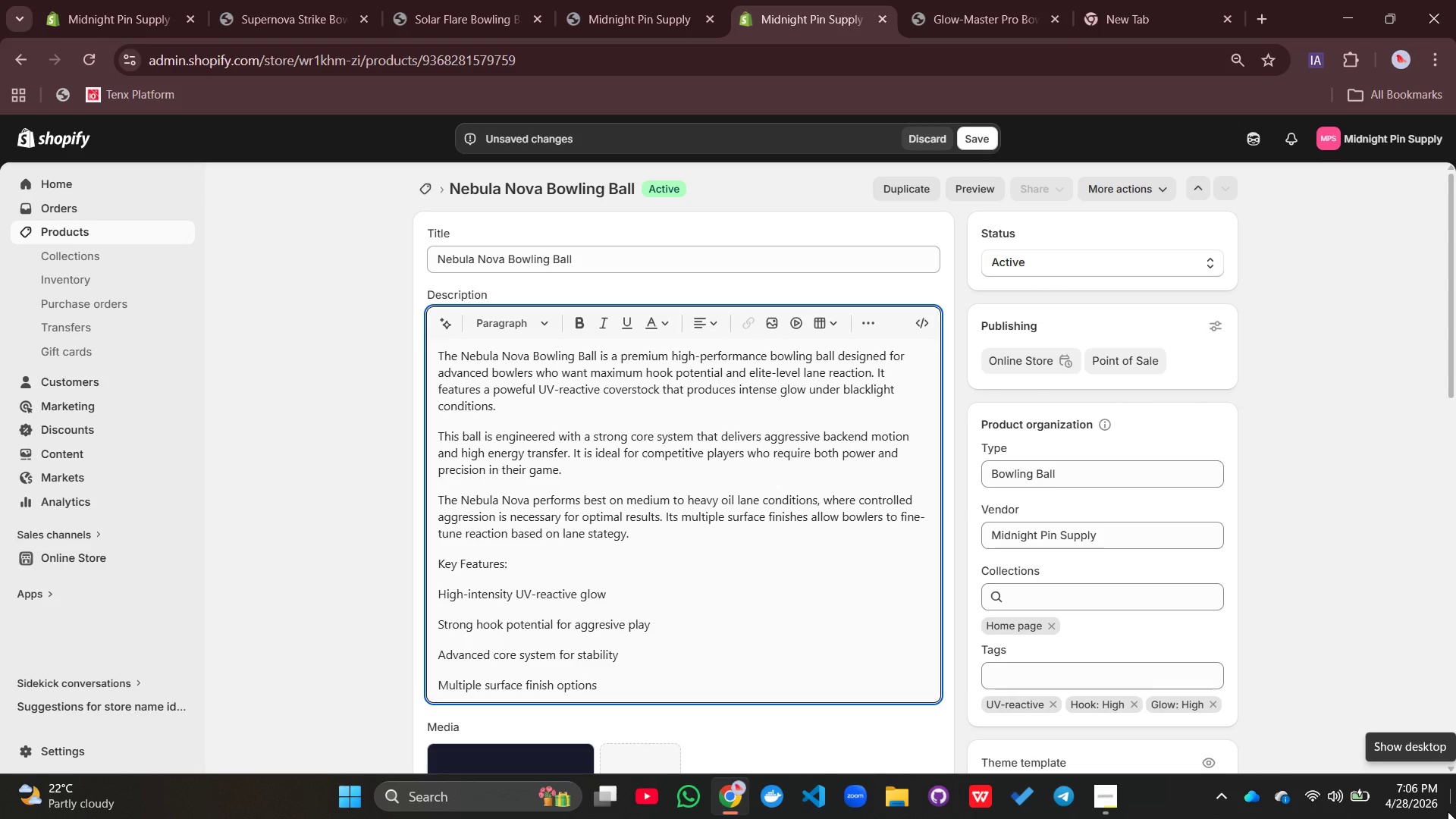 
key(Enter)
 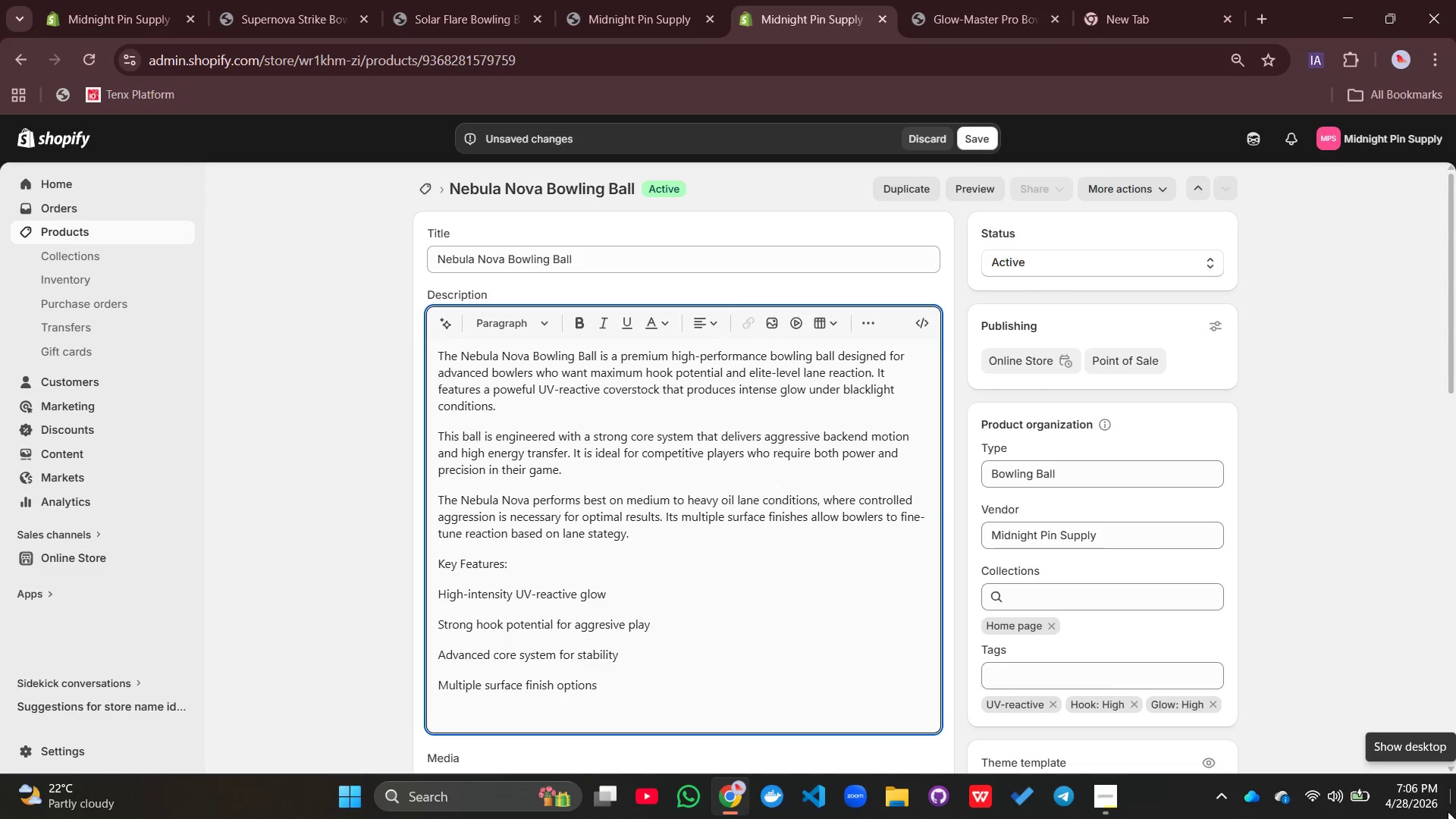 
type(Opi)
key(Backspace)
type(tii)
key(Backspace)
type(mized fr)
key(Backspace)
type(ir )
key(Backspace)
key(Backspace)
key(Backspace)
type(or heavy oil lanes)
 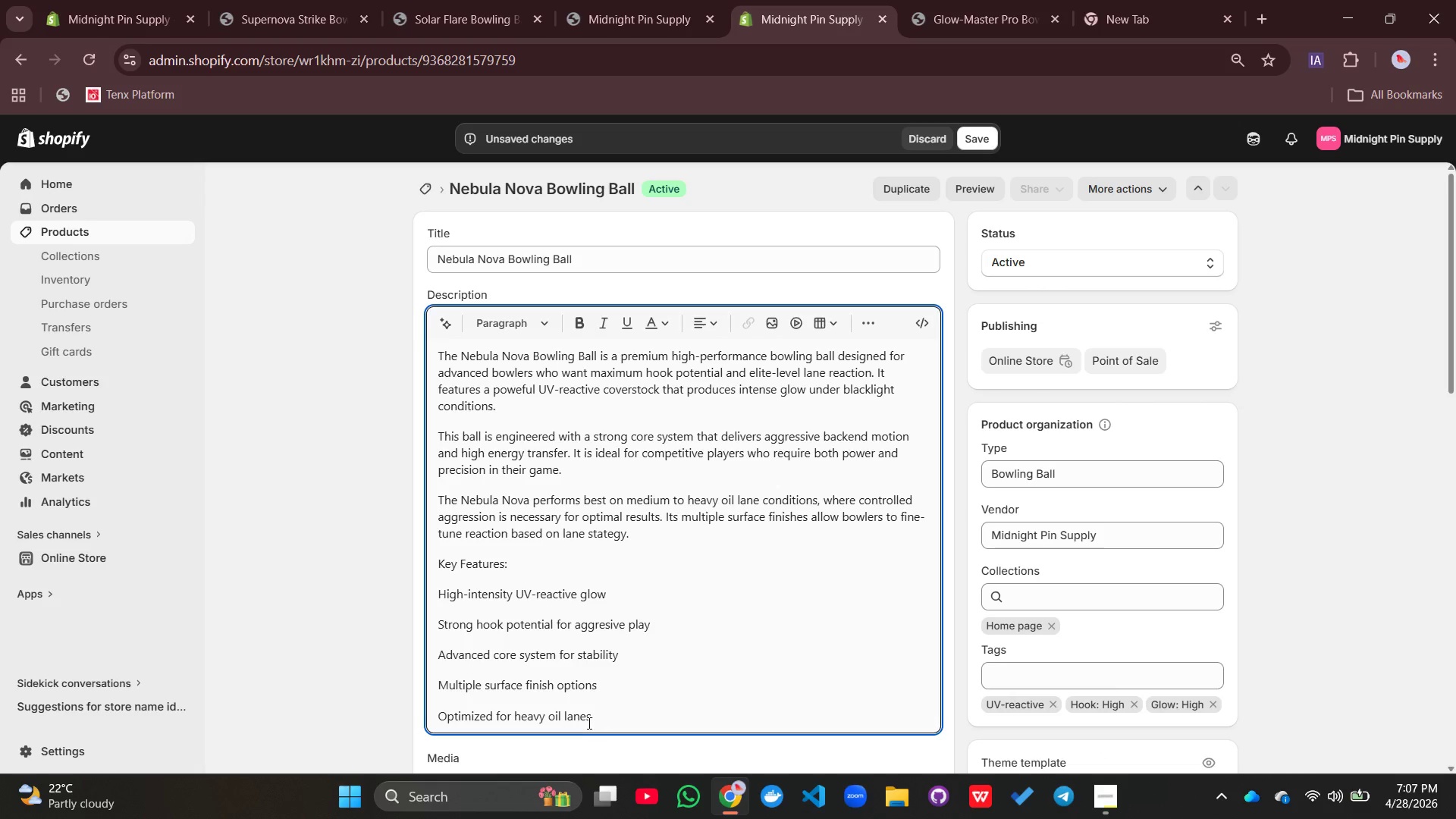 
left_click_drag(start_coordinate=[594, 720], to_coordinate=[437, 593])
 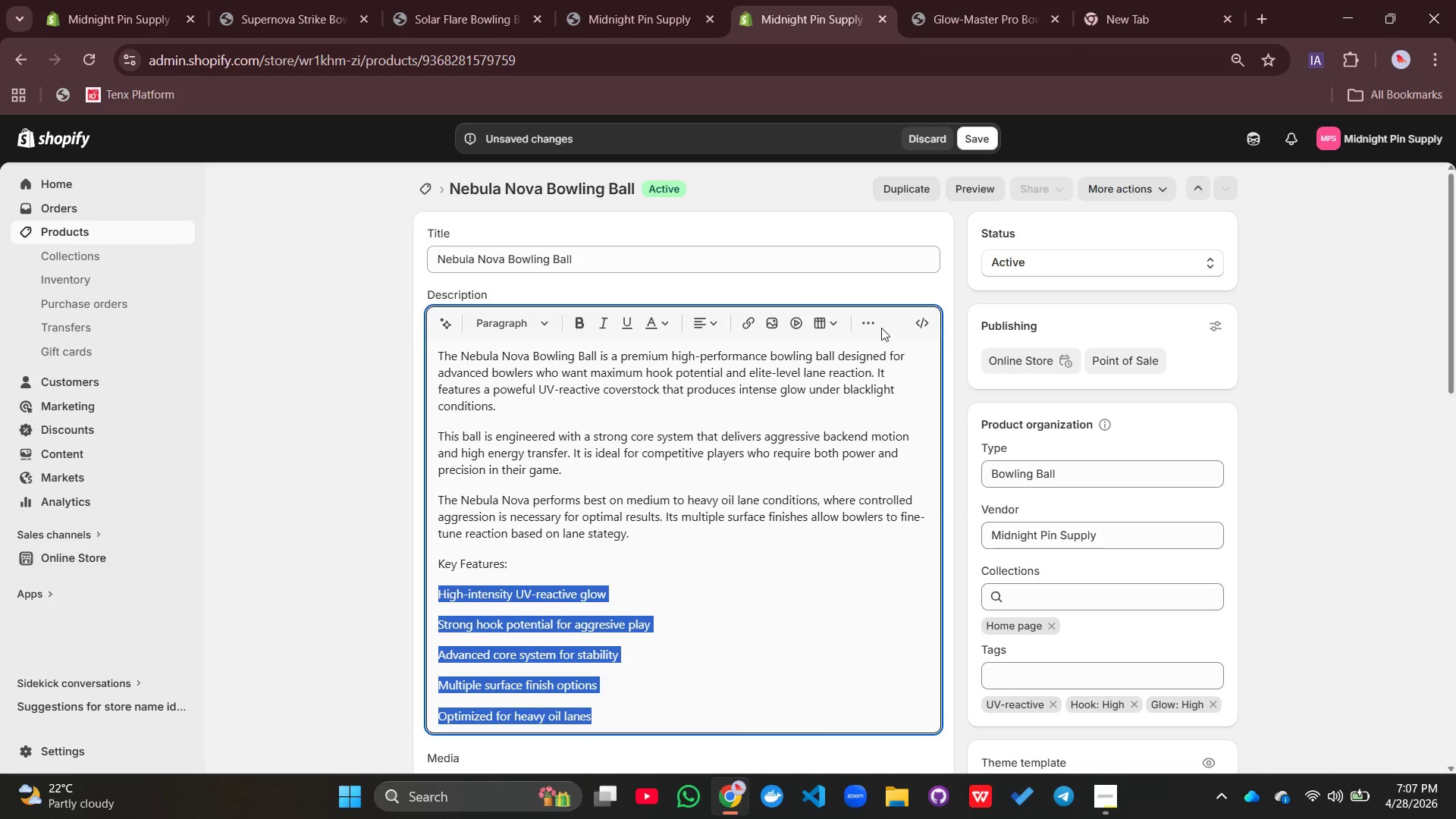 
left_click([873, 325])
 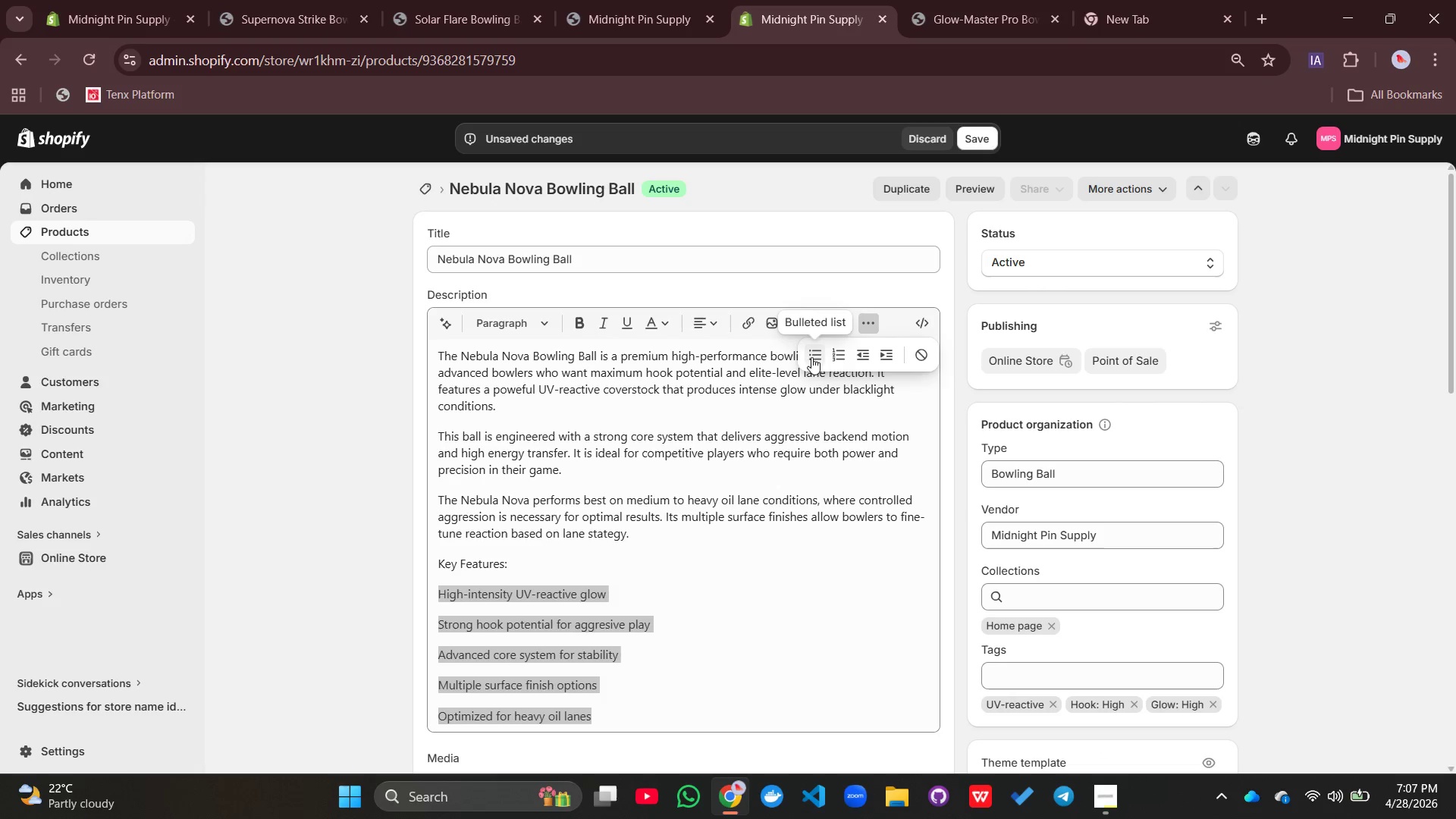 
left_click([814, 353])
 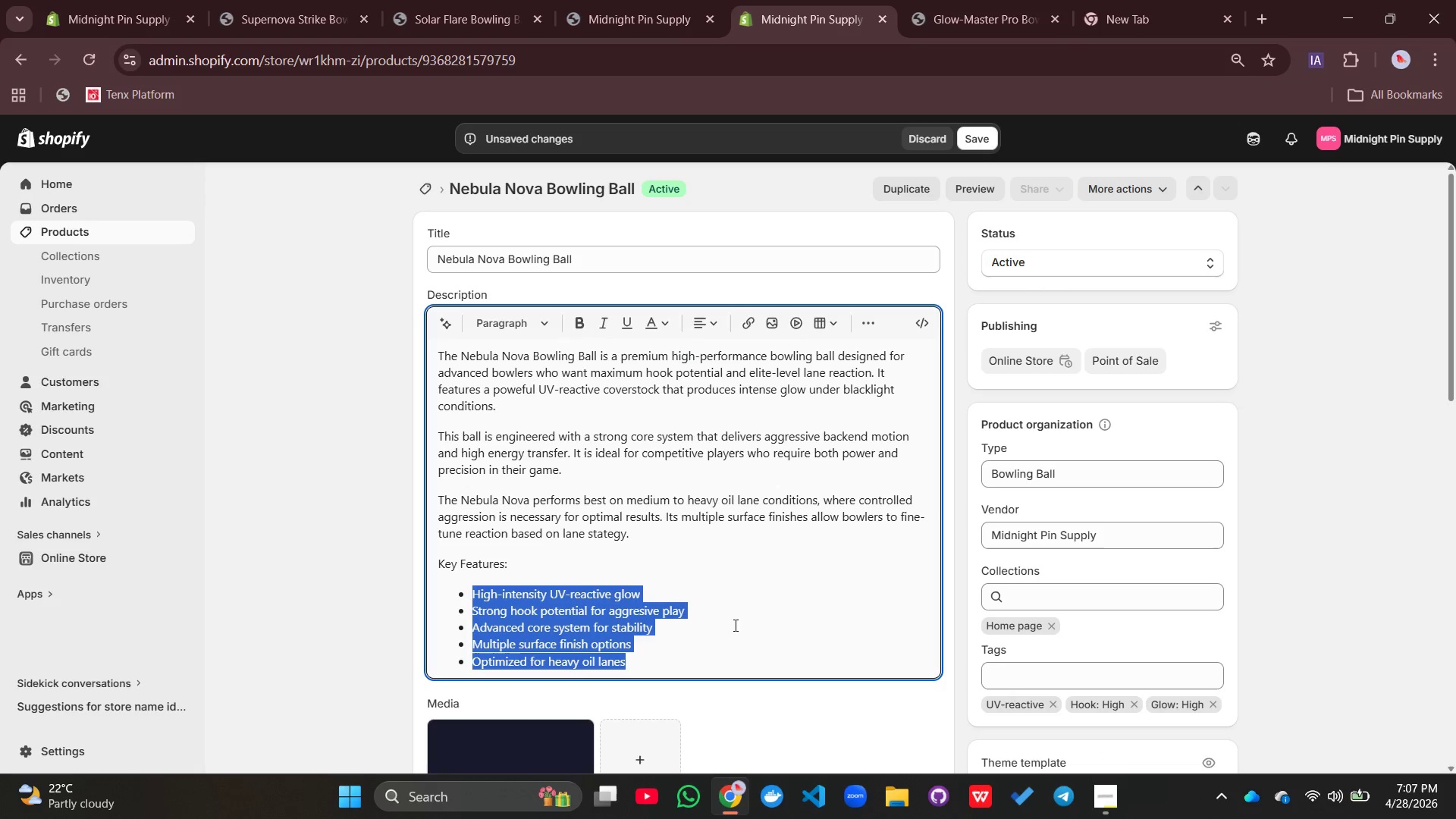 
left_click([730, 637])
 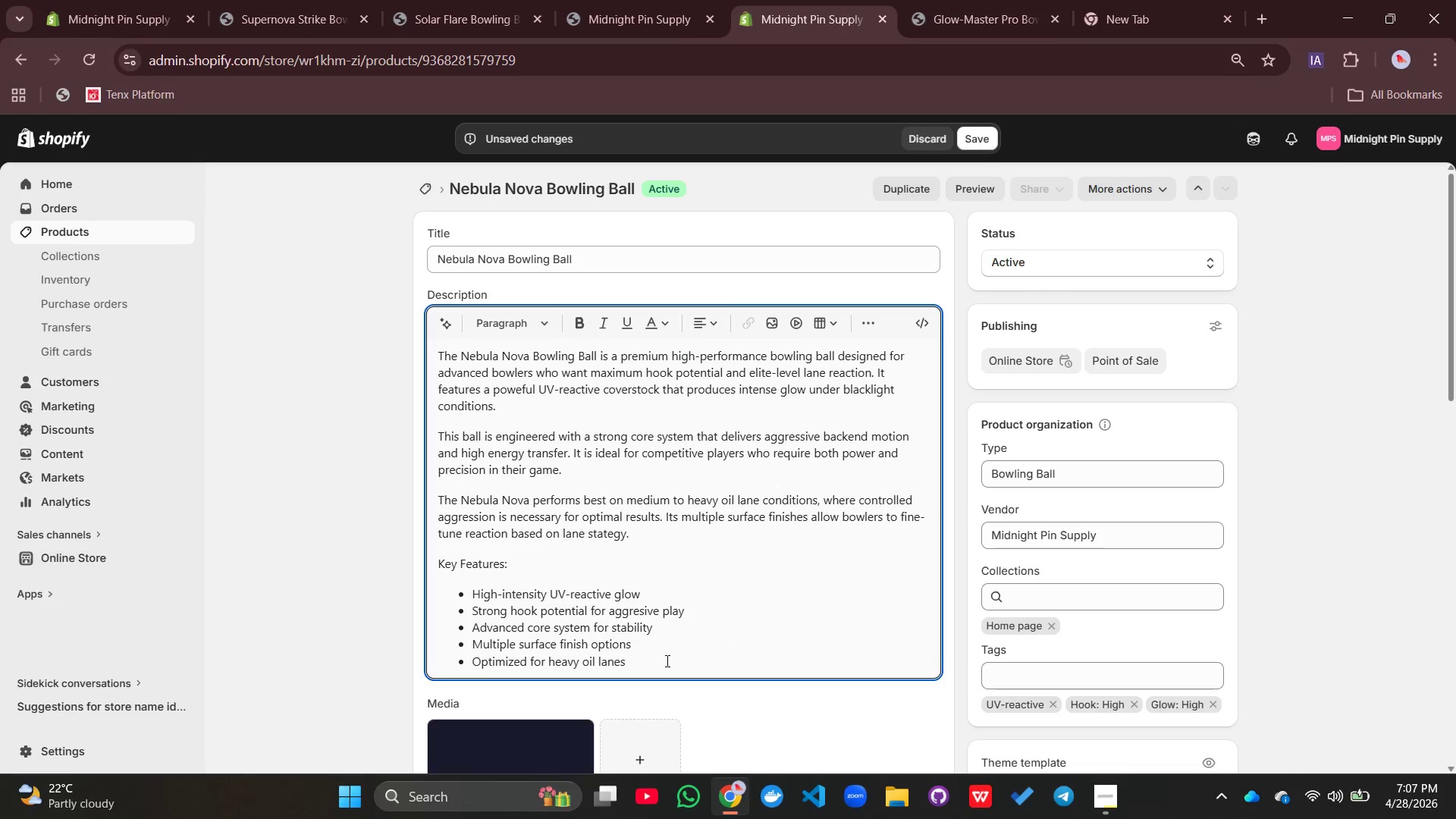 
left_click([662, 661])
 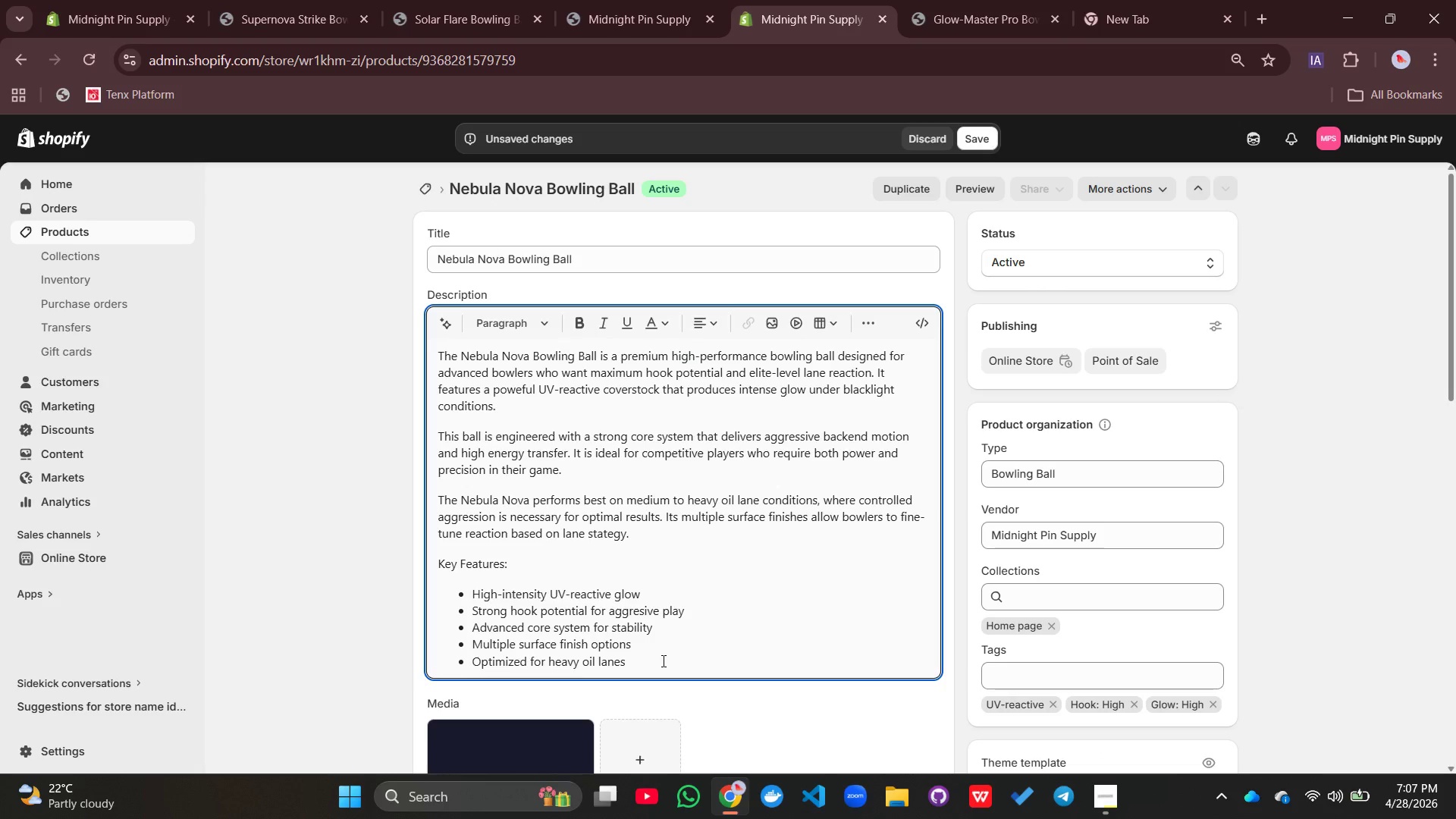 
key(Enter)
 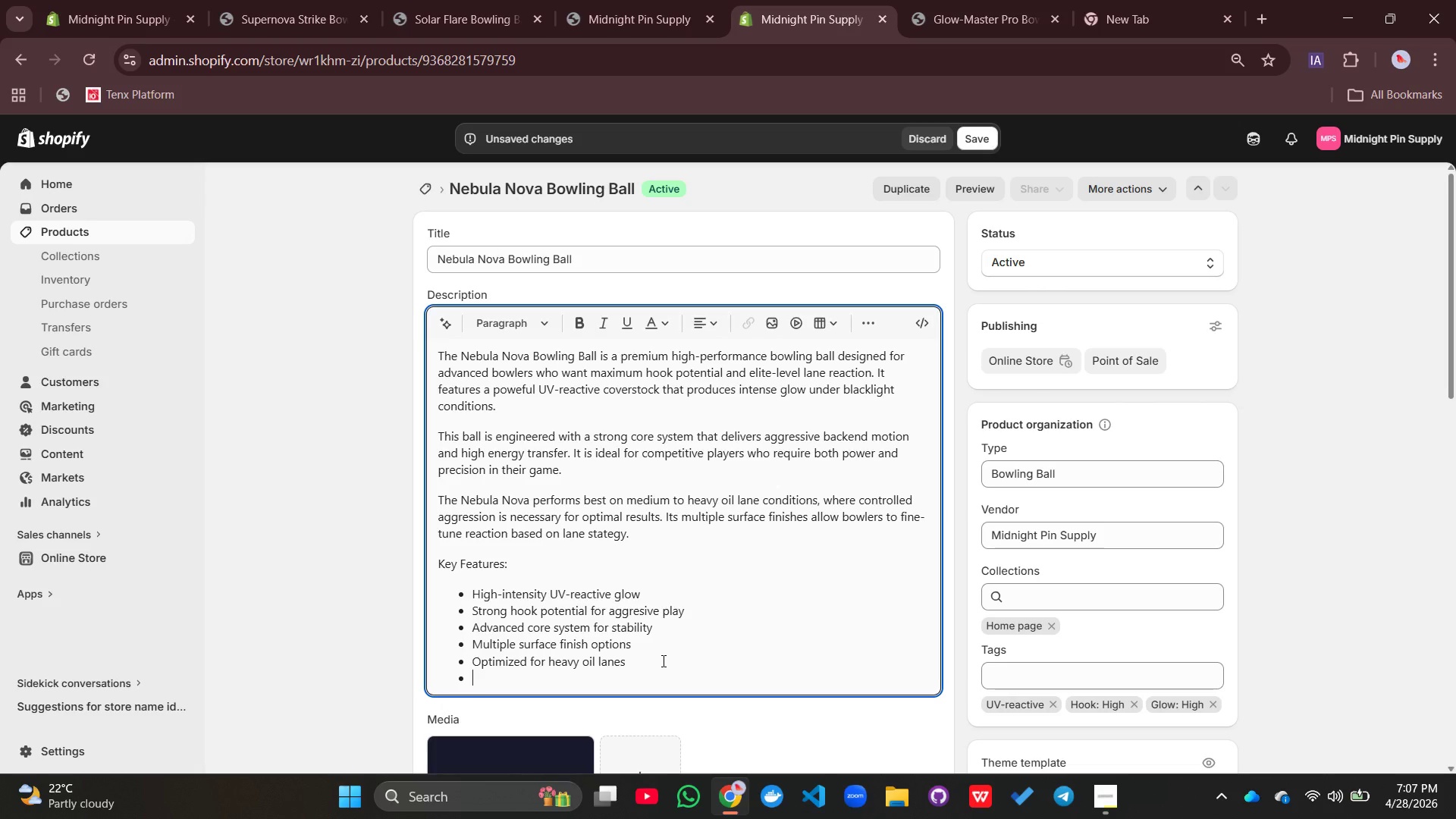 
wait(8.47)
 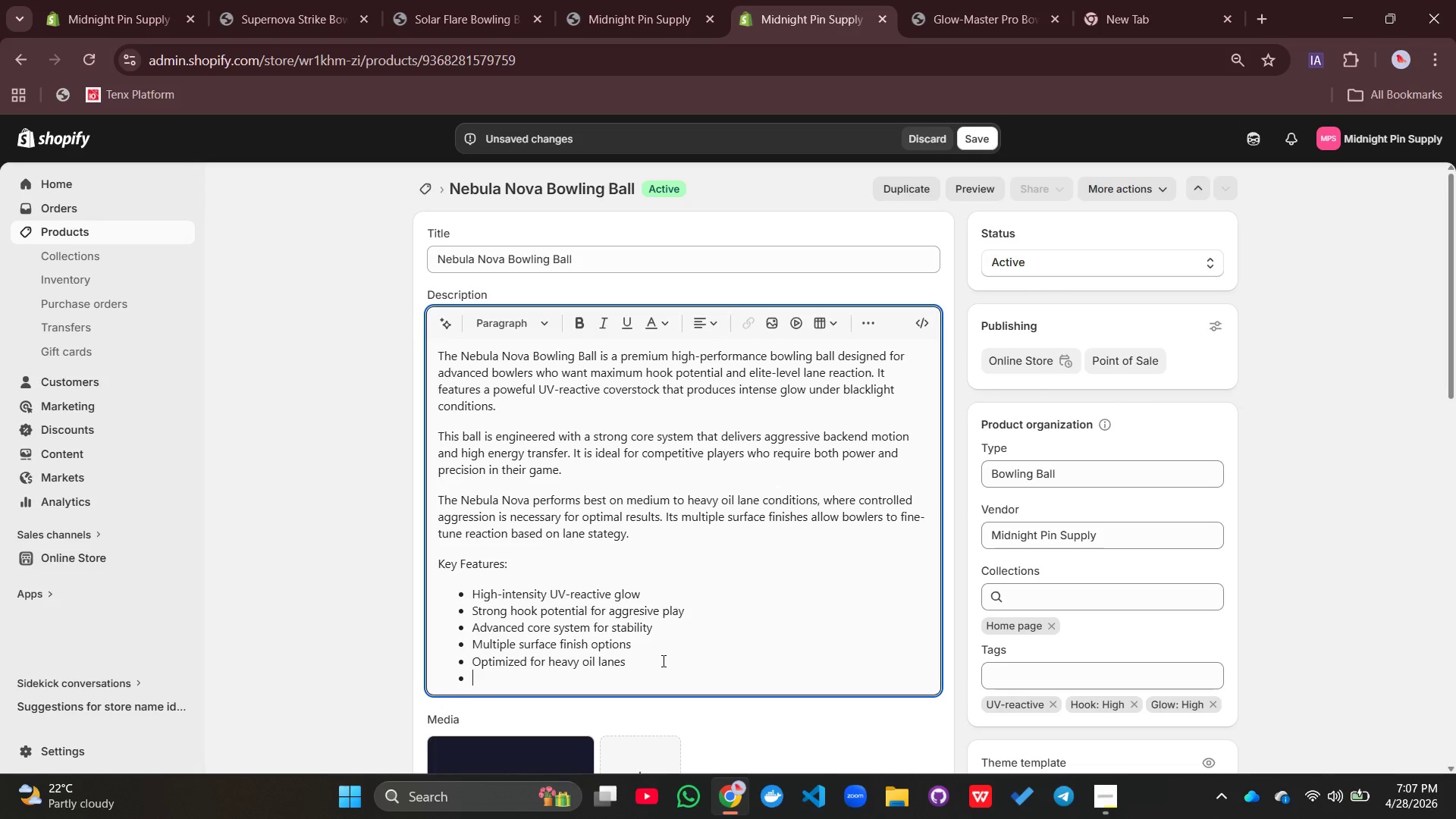 
left_click([871, 334])
 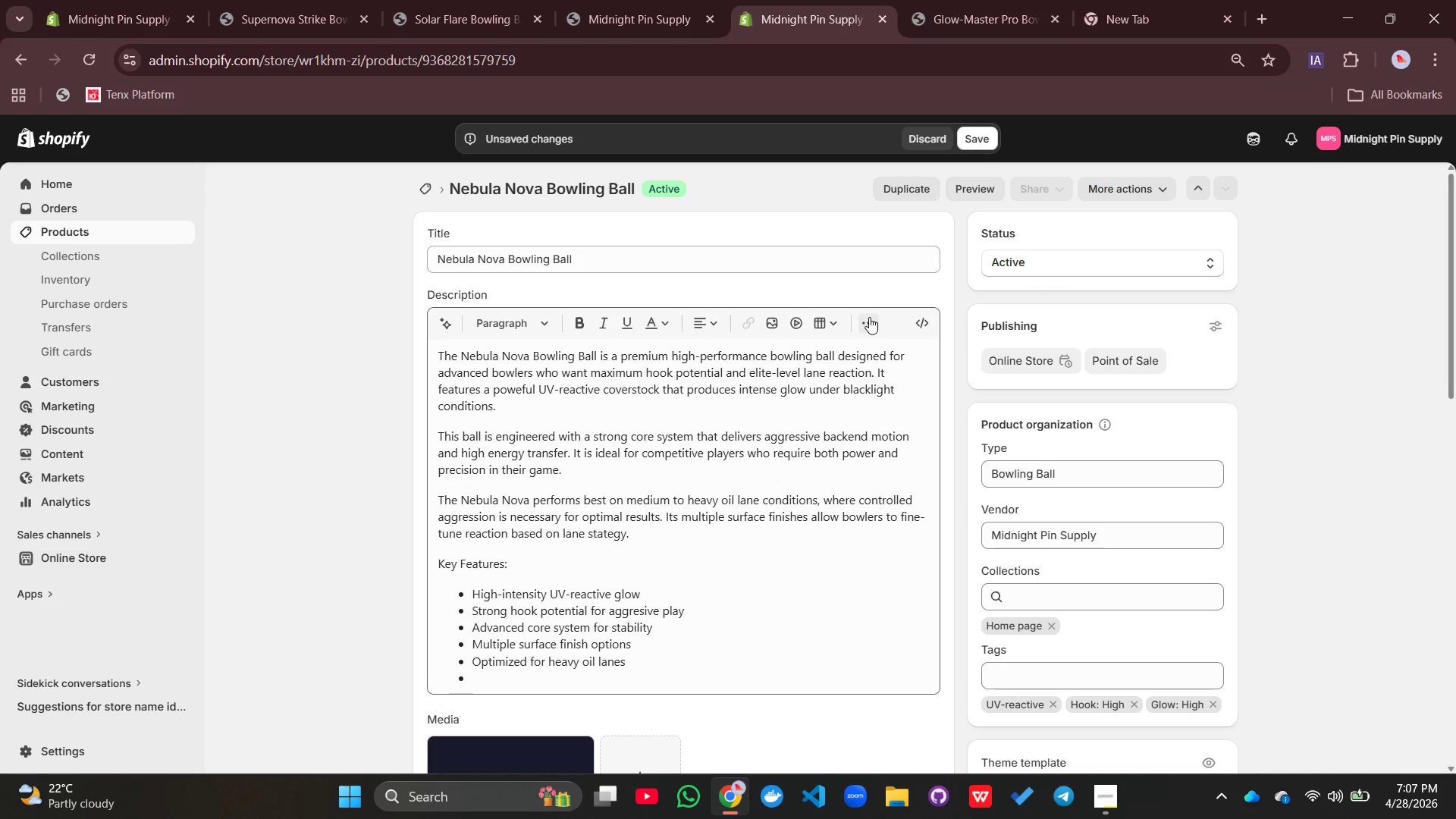 
left_click([869, 317])
 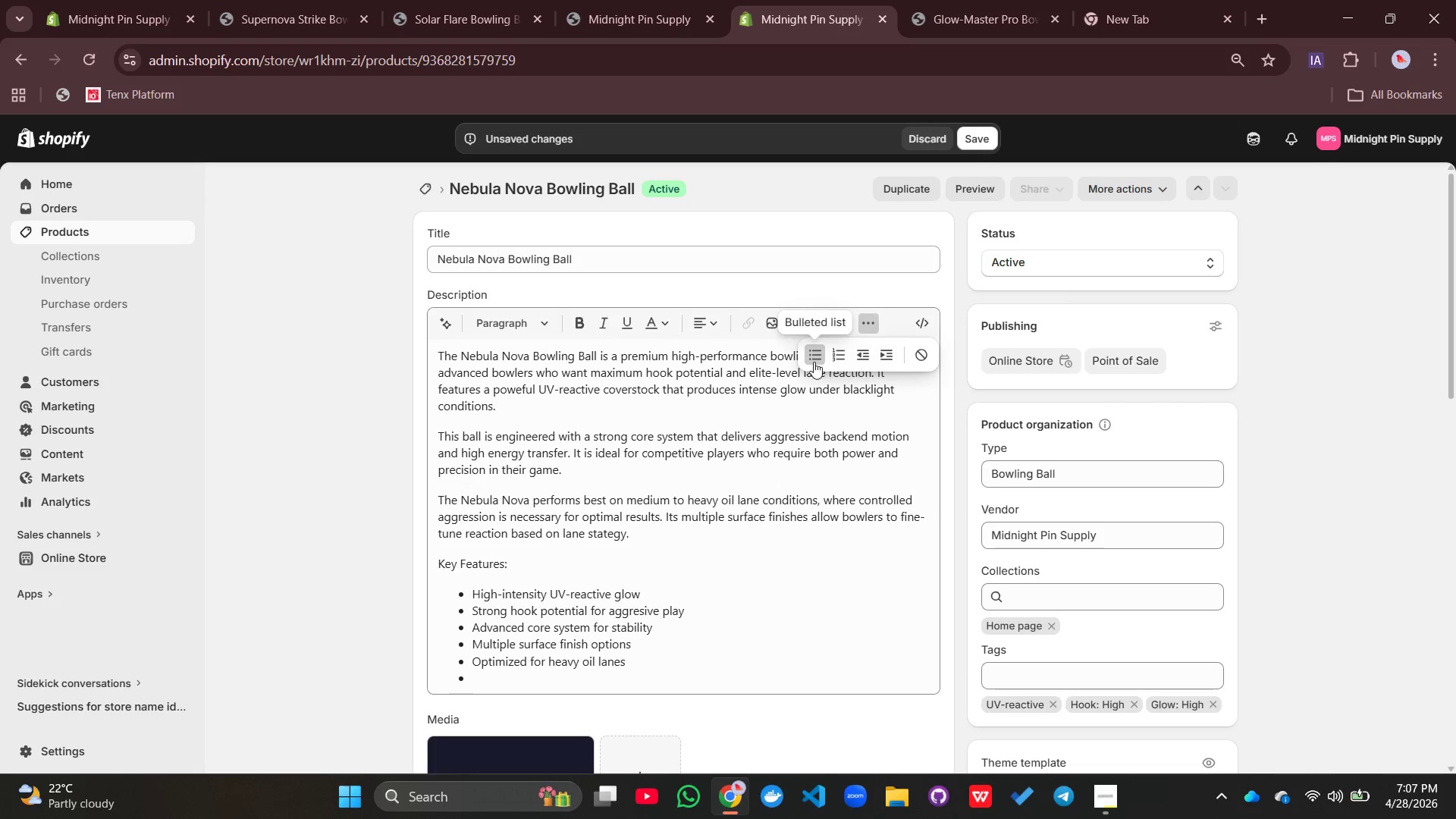 
left_click([812, 362])
 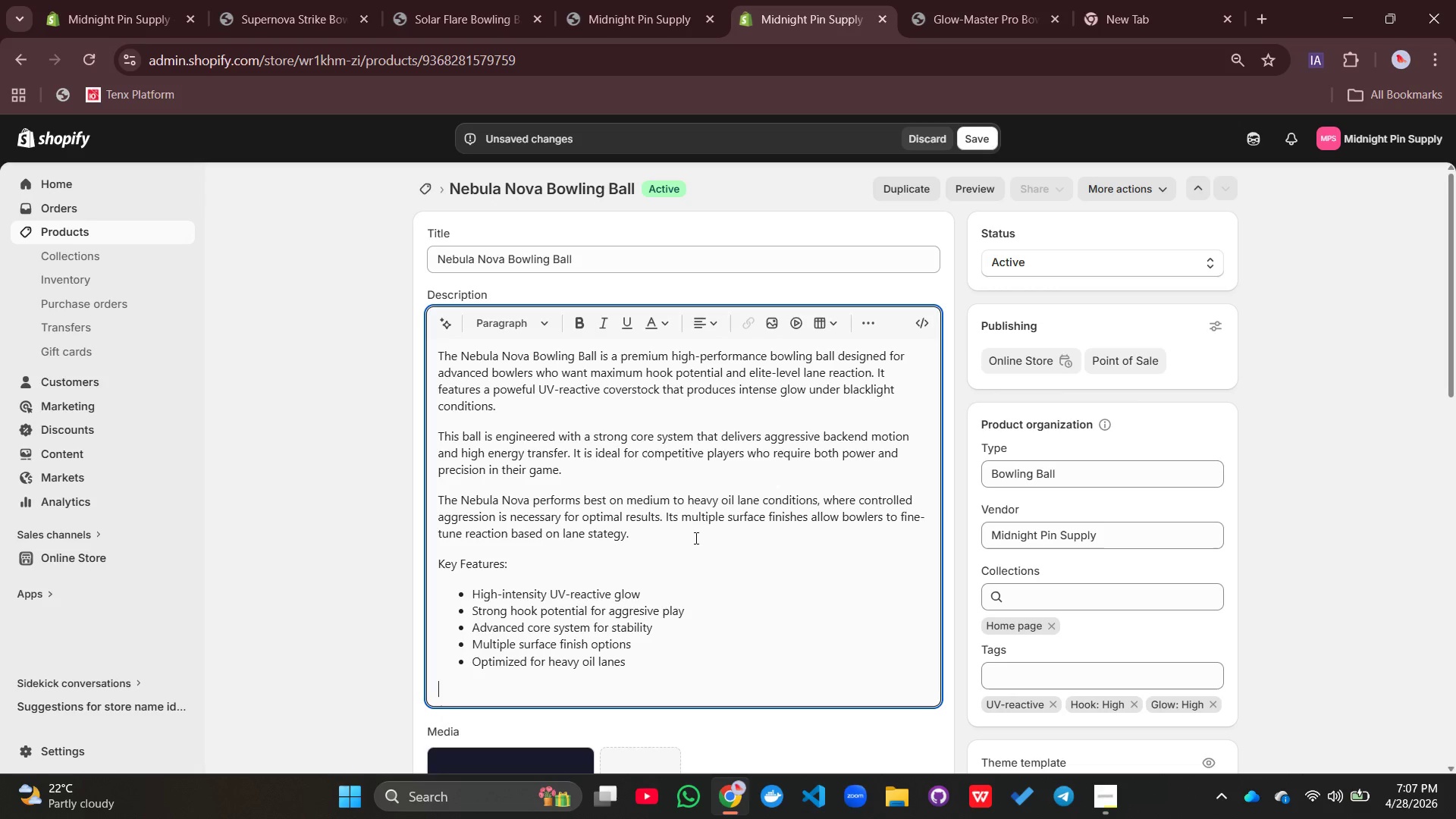 
type(This is elite cosmic bowling gear designed for performance )
key(Backspace)
type(-friven)
key(Backspace)
key(Backspace)
key(Backspace)
key(Backspace)
key(Backspace)
key(Backspace)
type(driven bowlers who demand both sy)
key(Backspace)
type(tyle and [)
key(Backspace)
type(poe)
key(Backspace)
type(wer.)
 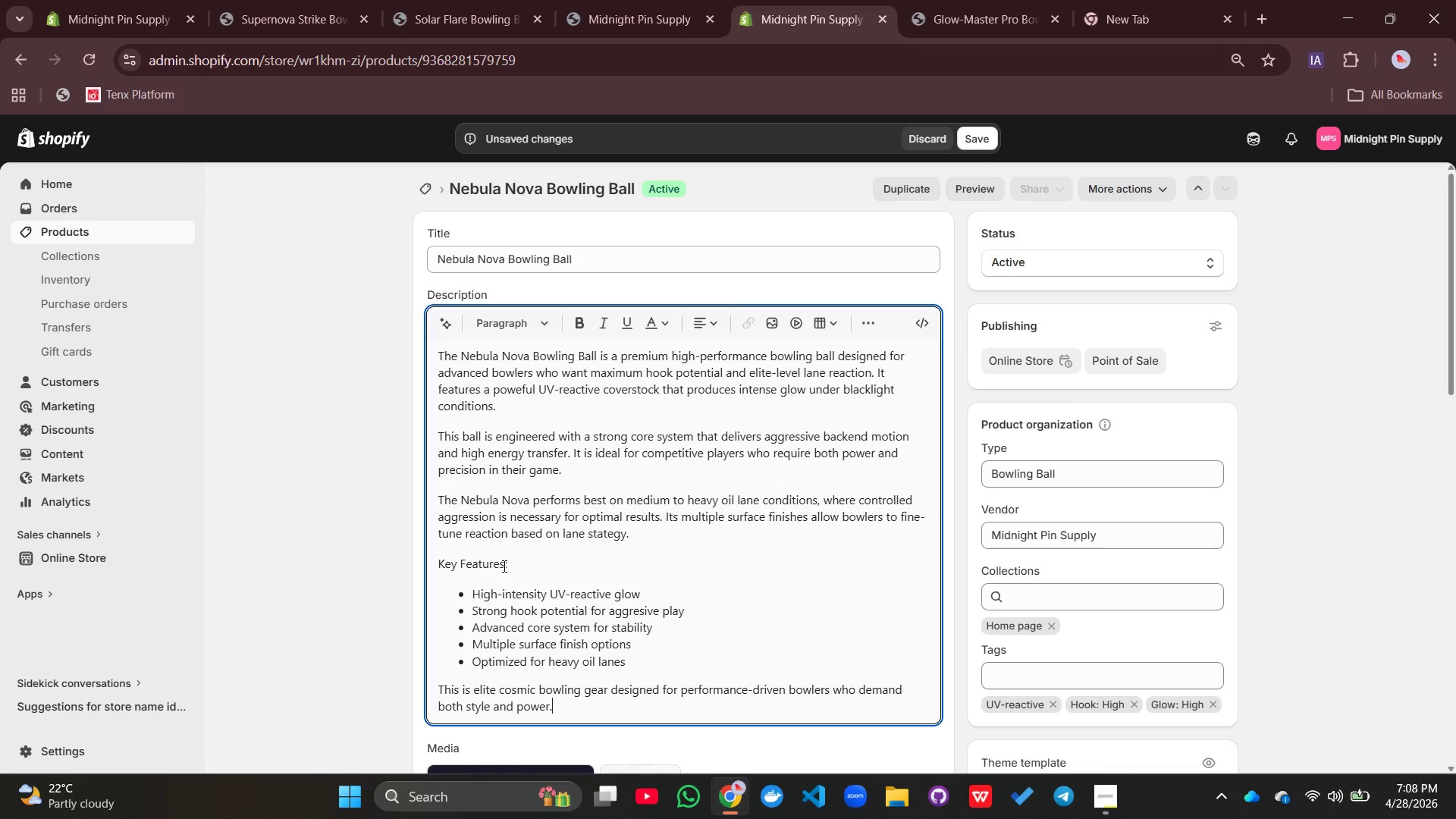 
left_click_drag(start_coordinate=[509, 566], to_coordinate=[424, 563])
 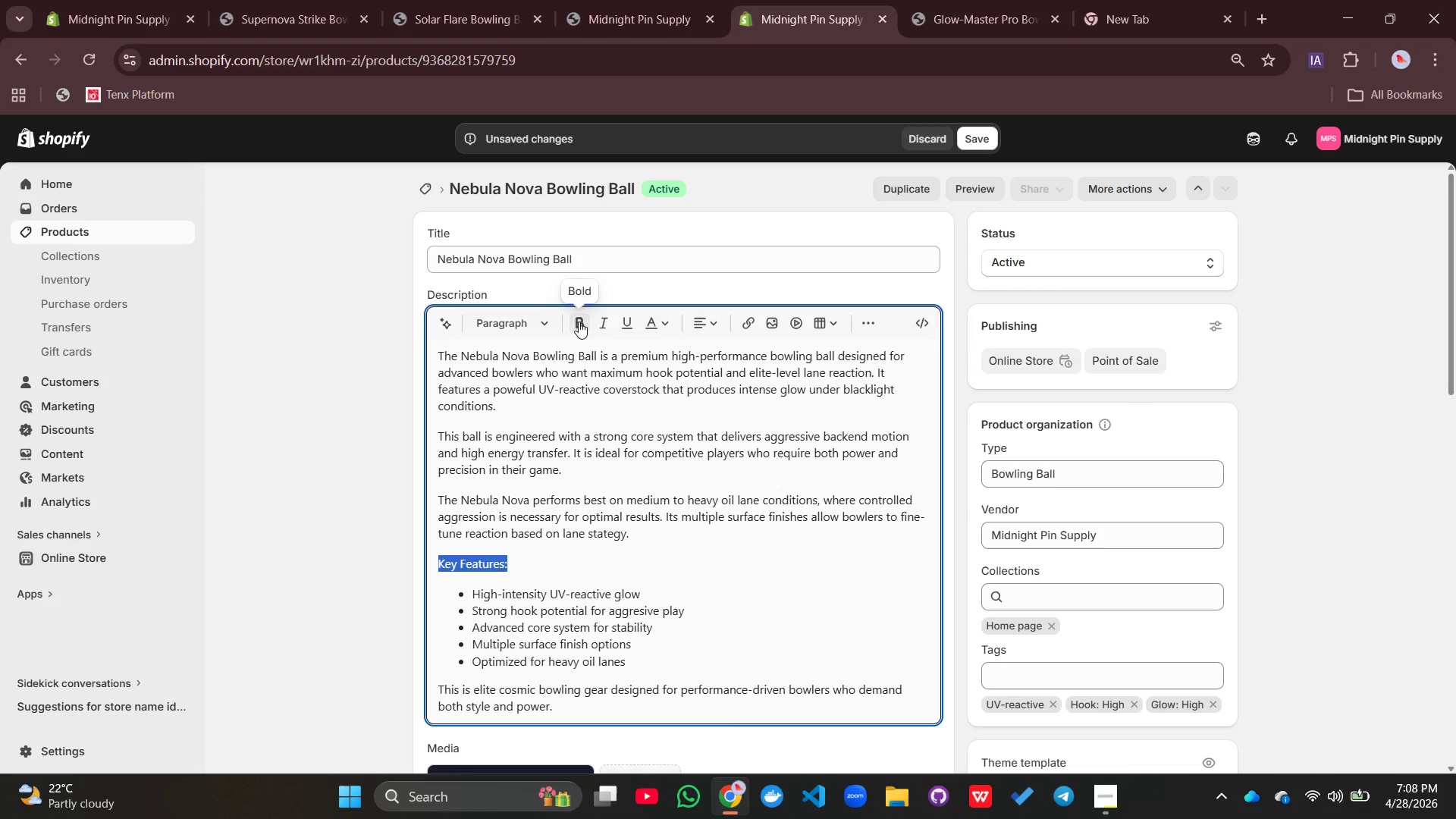 
left_click([579, 322])
 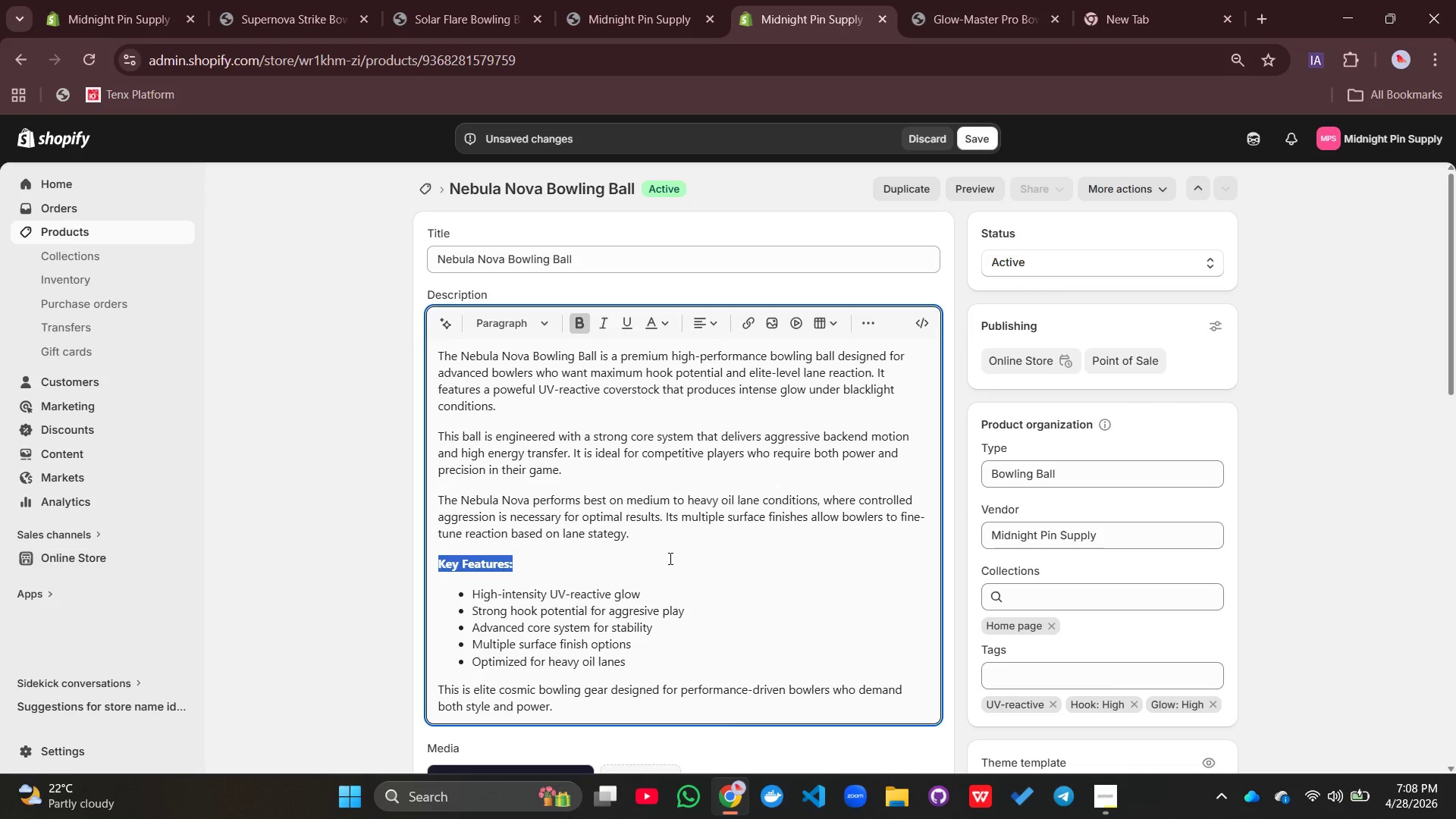 
left_click([669, 558])
 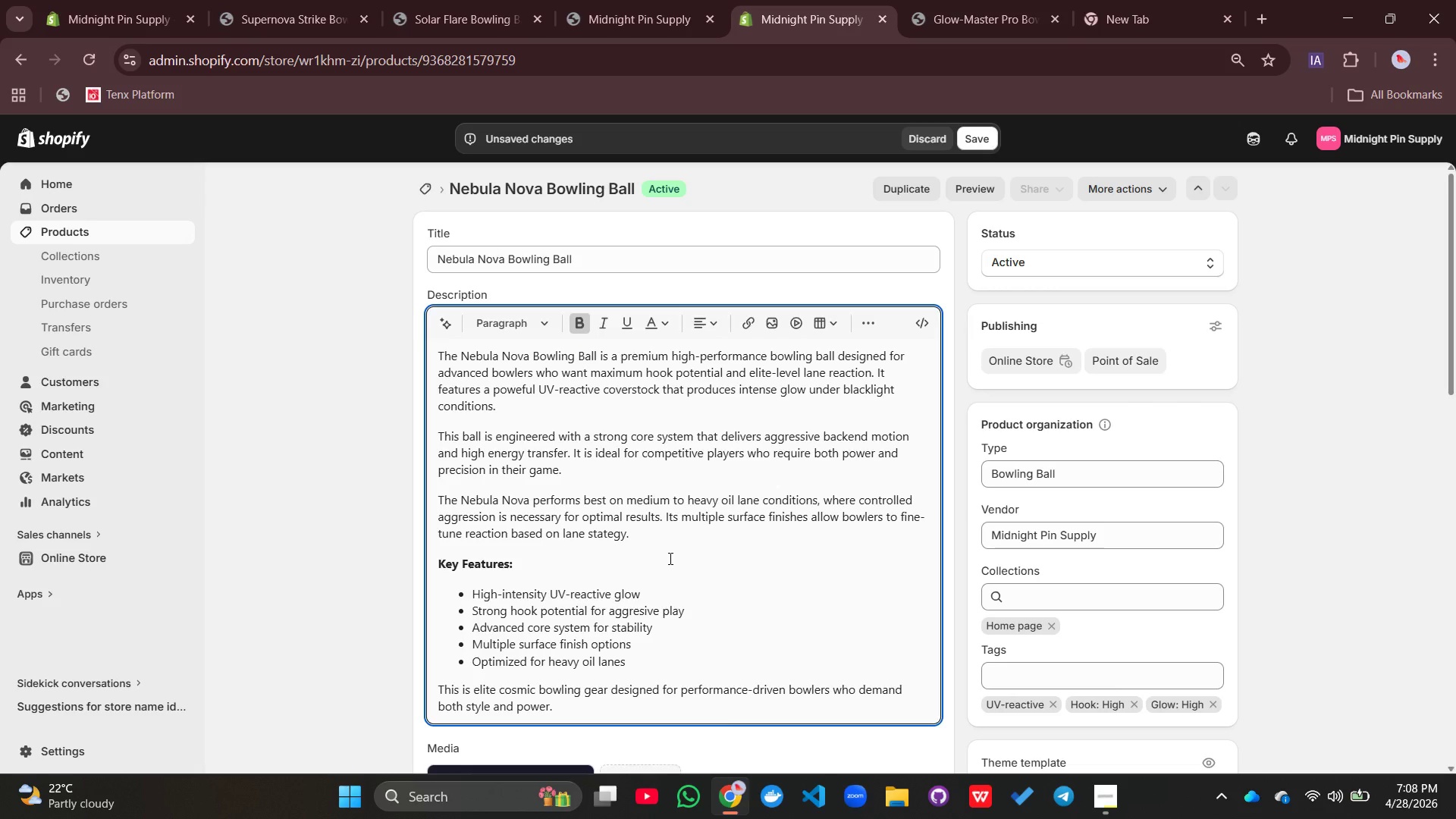 
wait(10.2)
 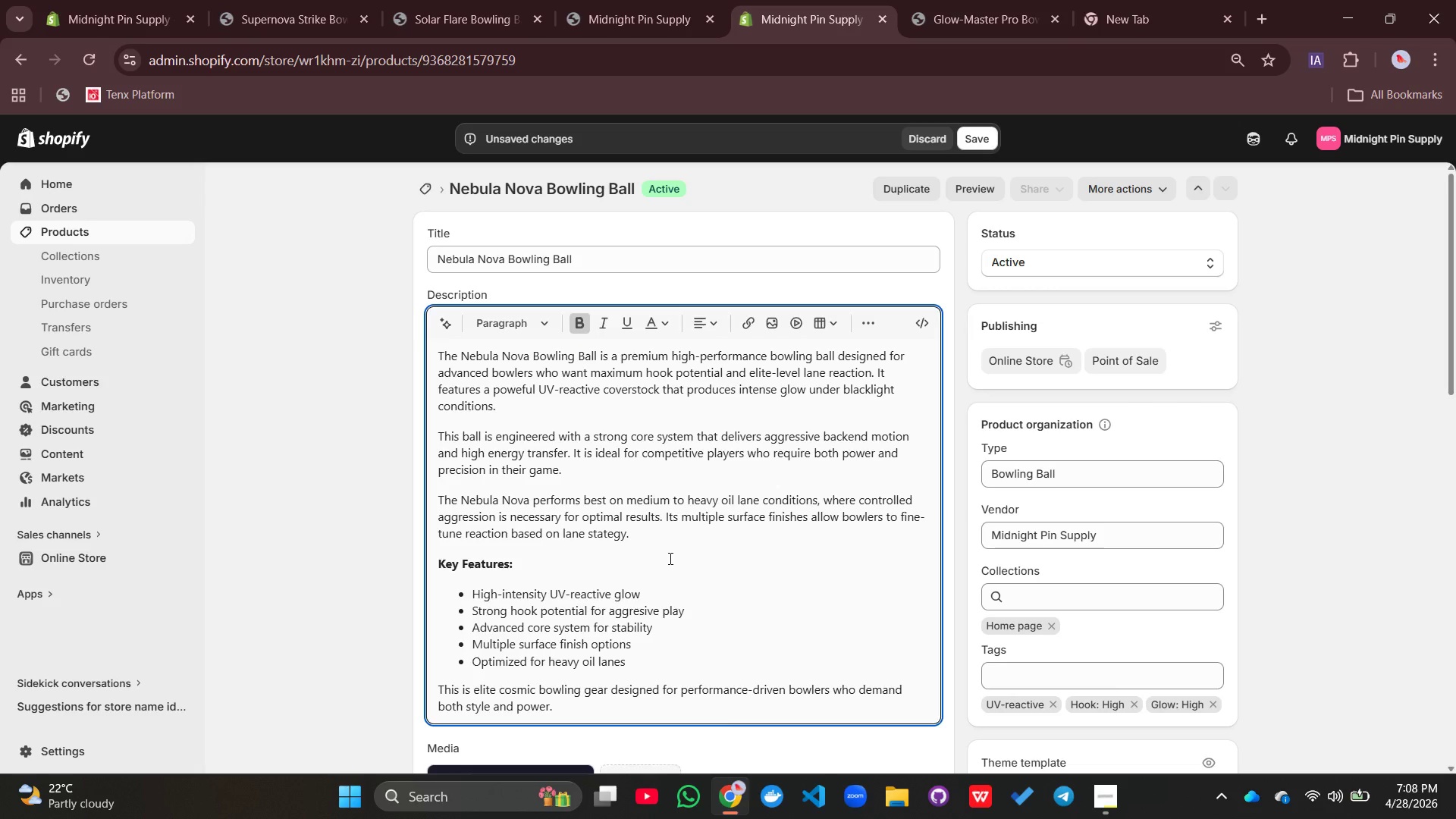 
left_click([932, 550])
 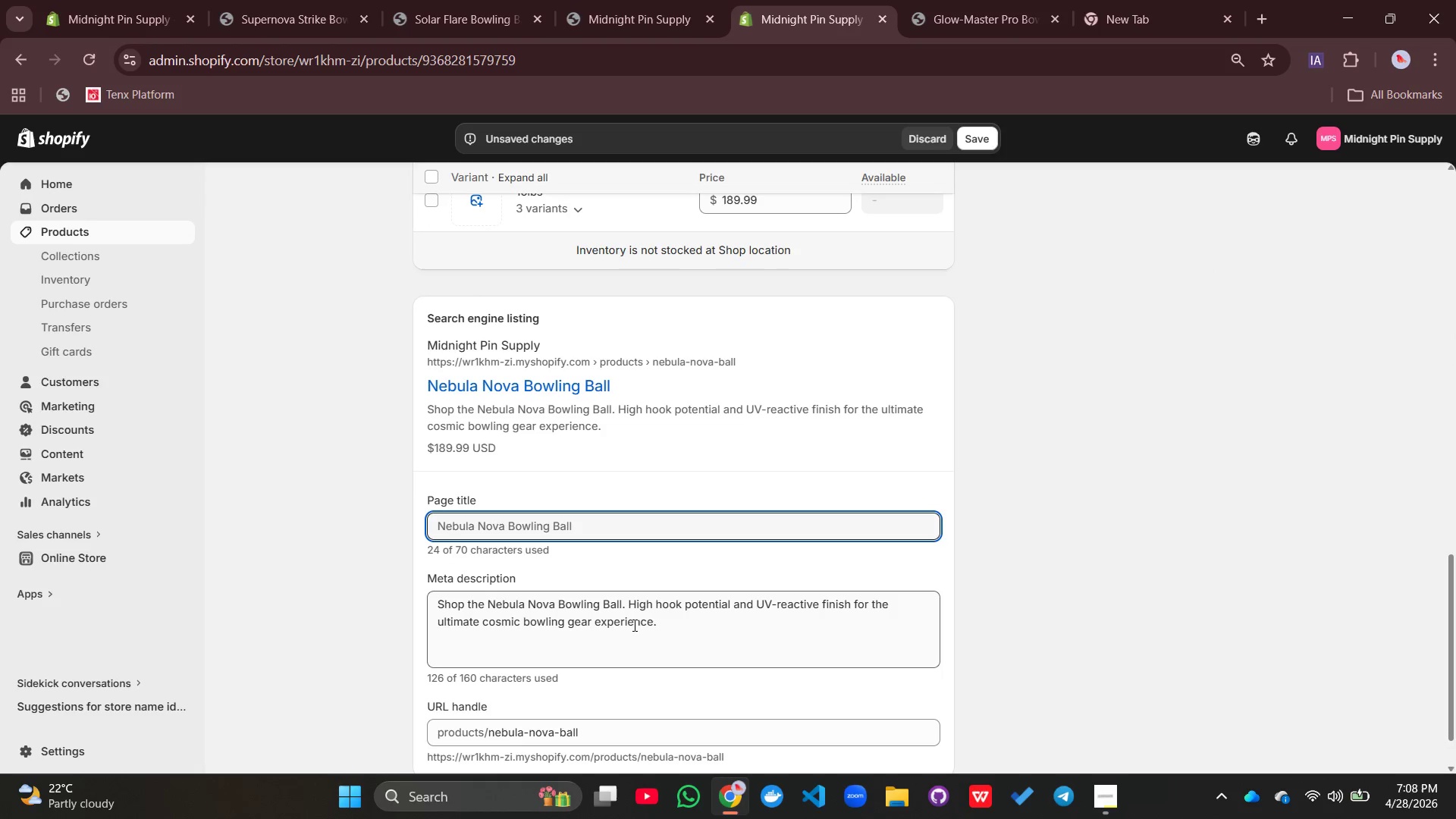 
left_click([625, 535])
 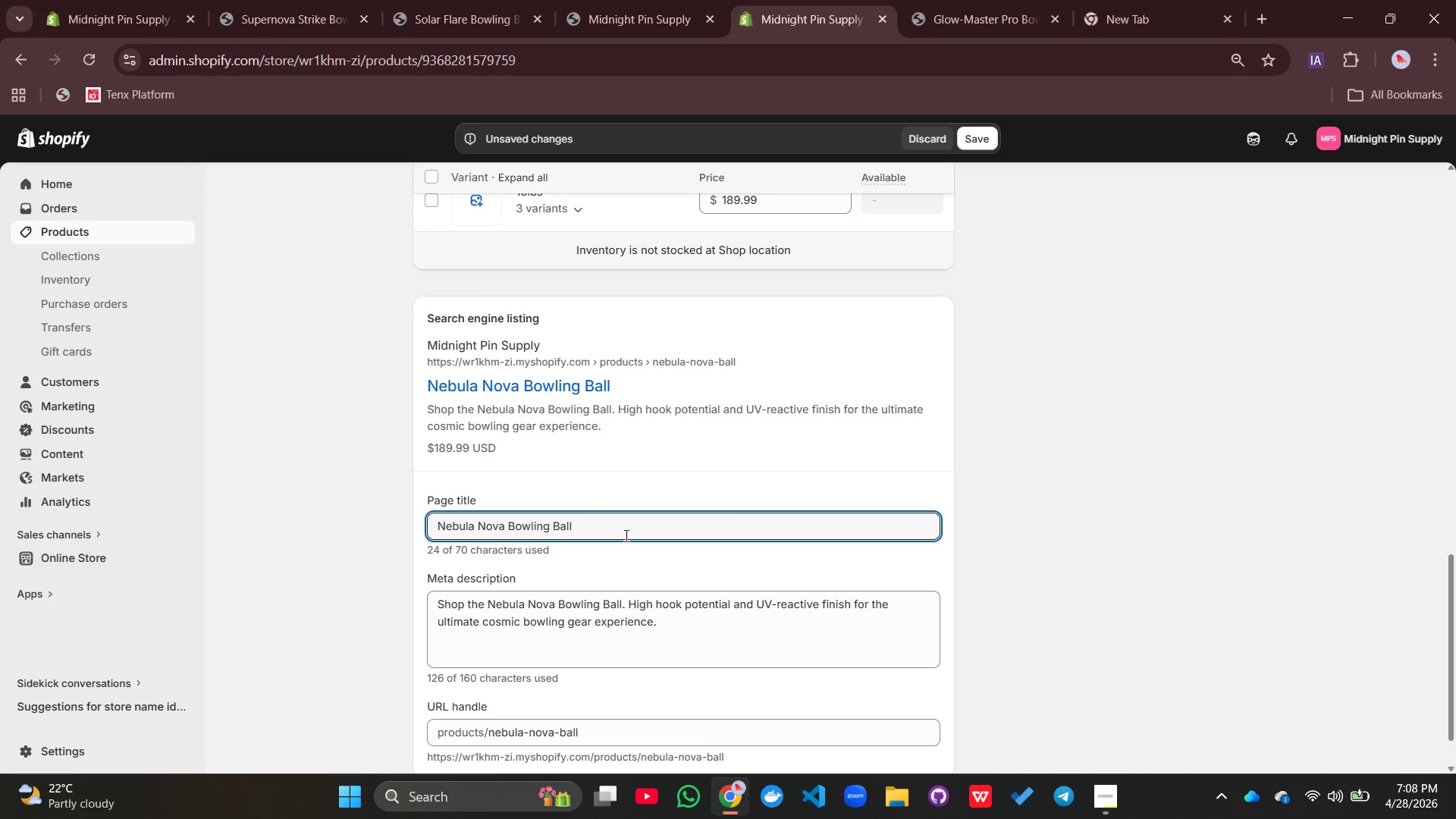 
key(Space)
 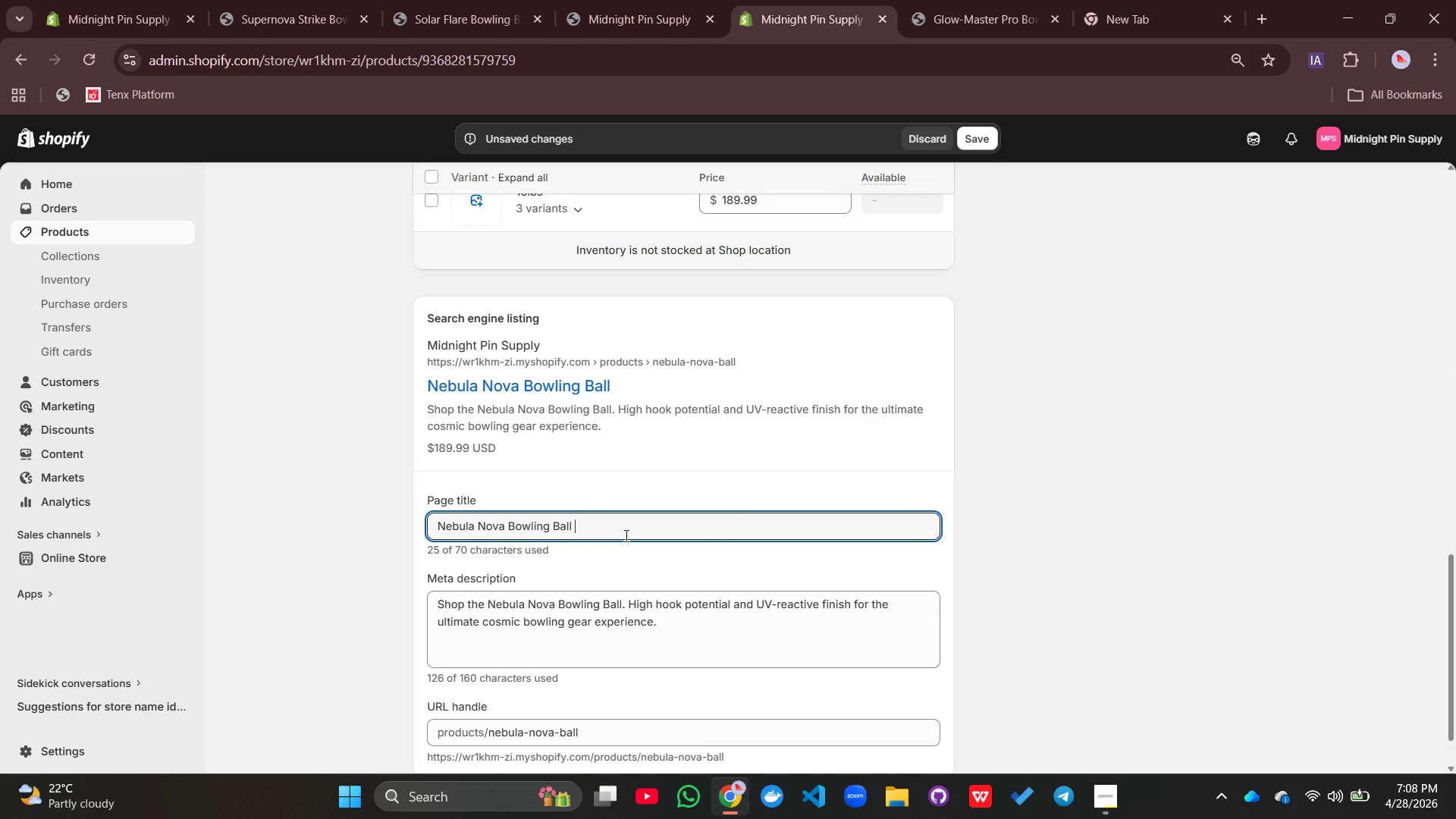 
key(Shift+Backslash)
 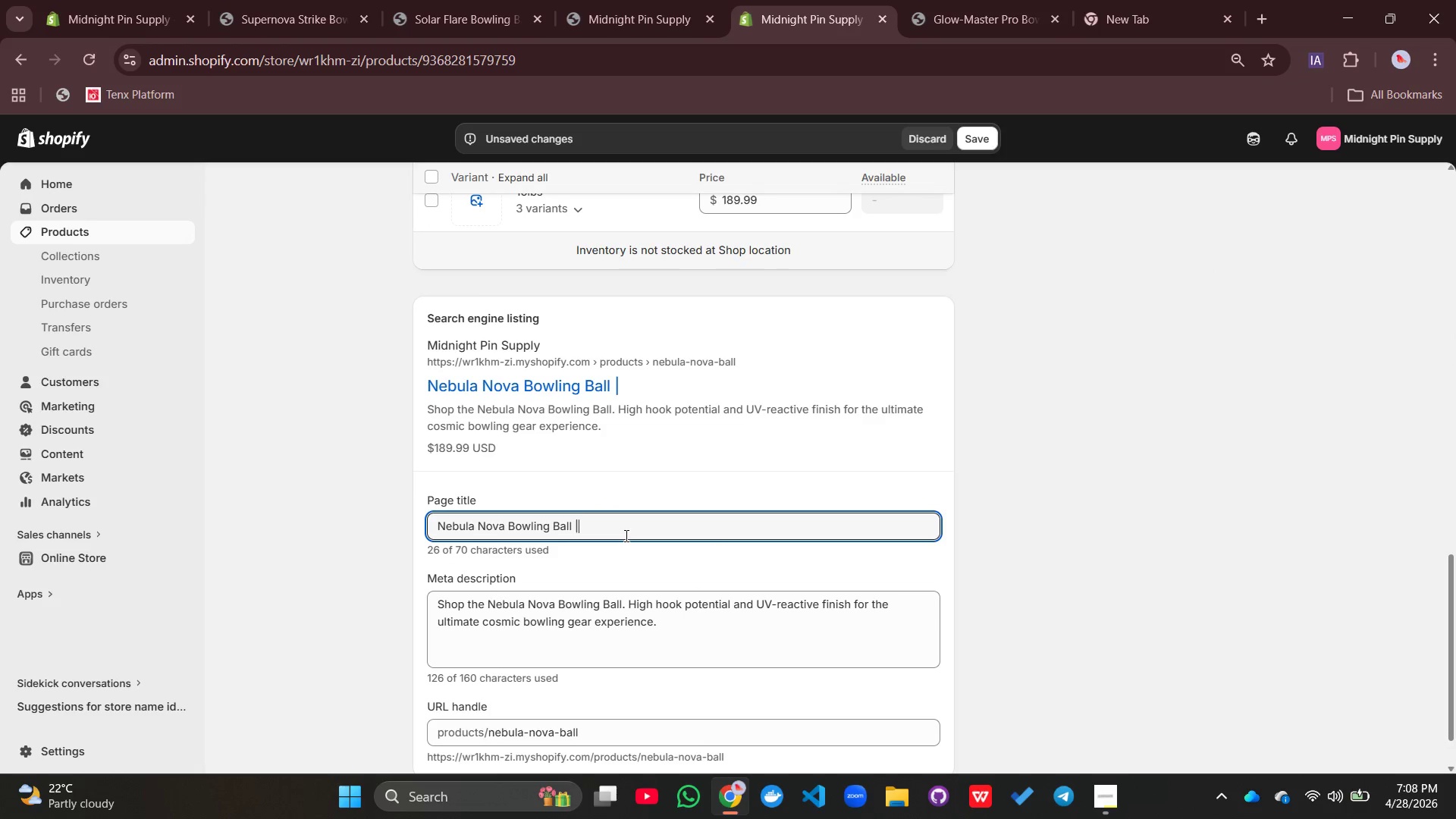 
key(Space)
 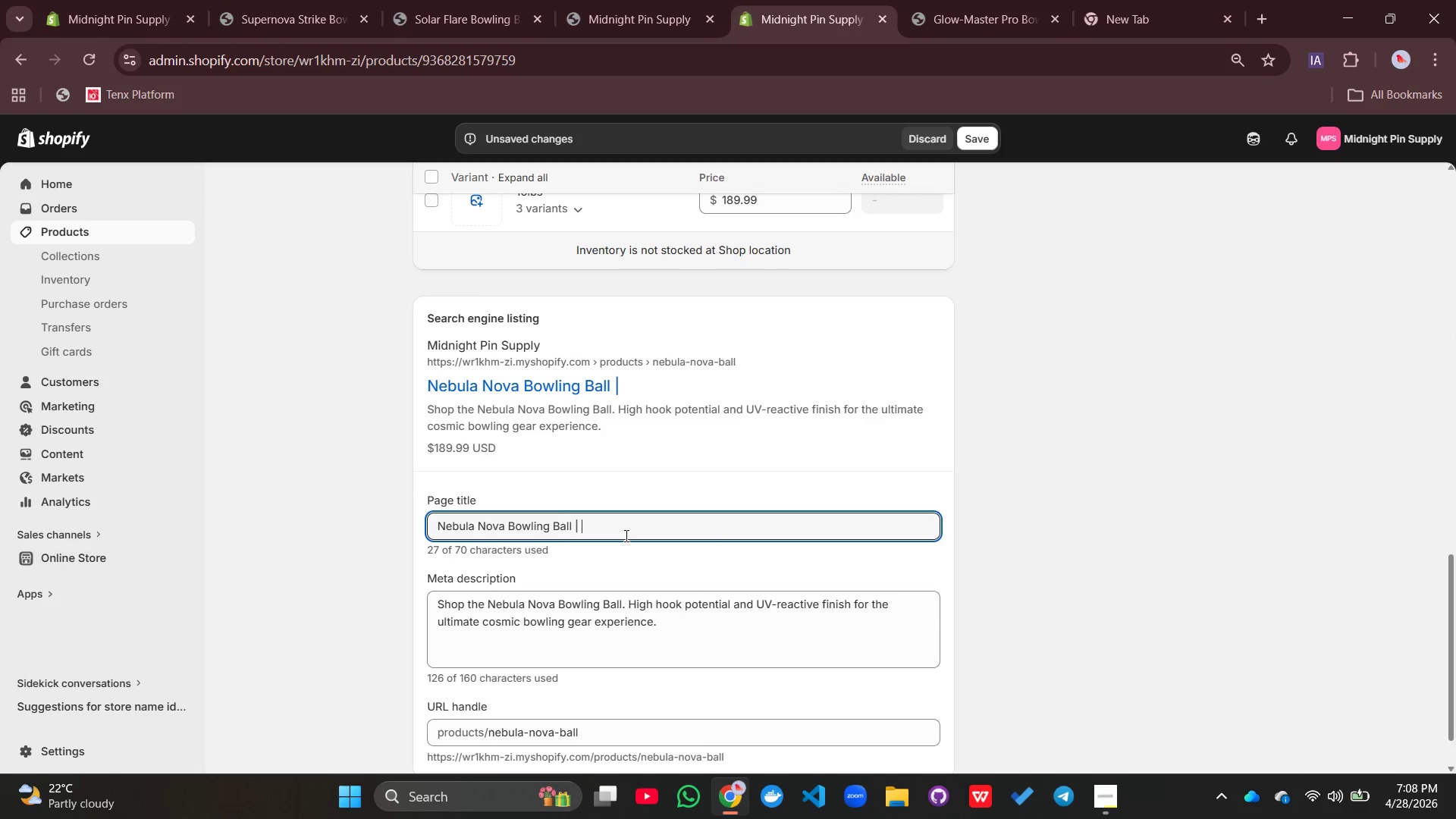 
type(High h)
key(Backspace)
type(h)
key(Backspace)
type(Hook )
 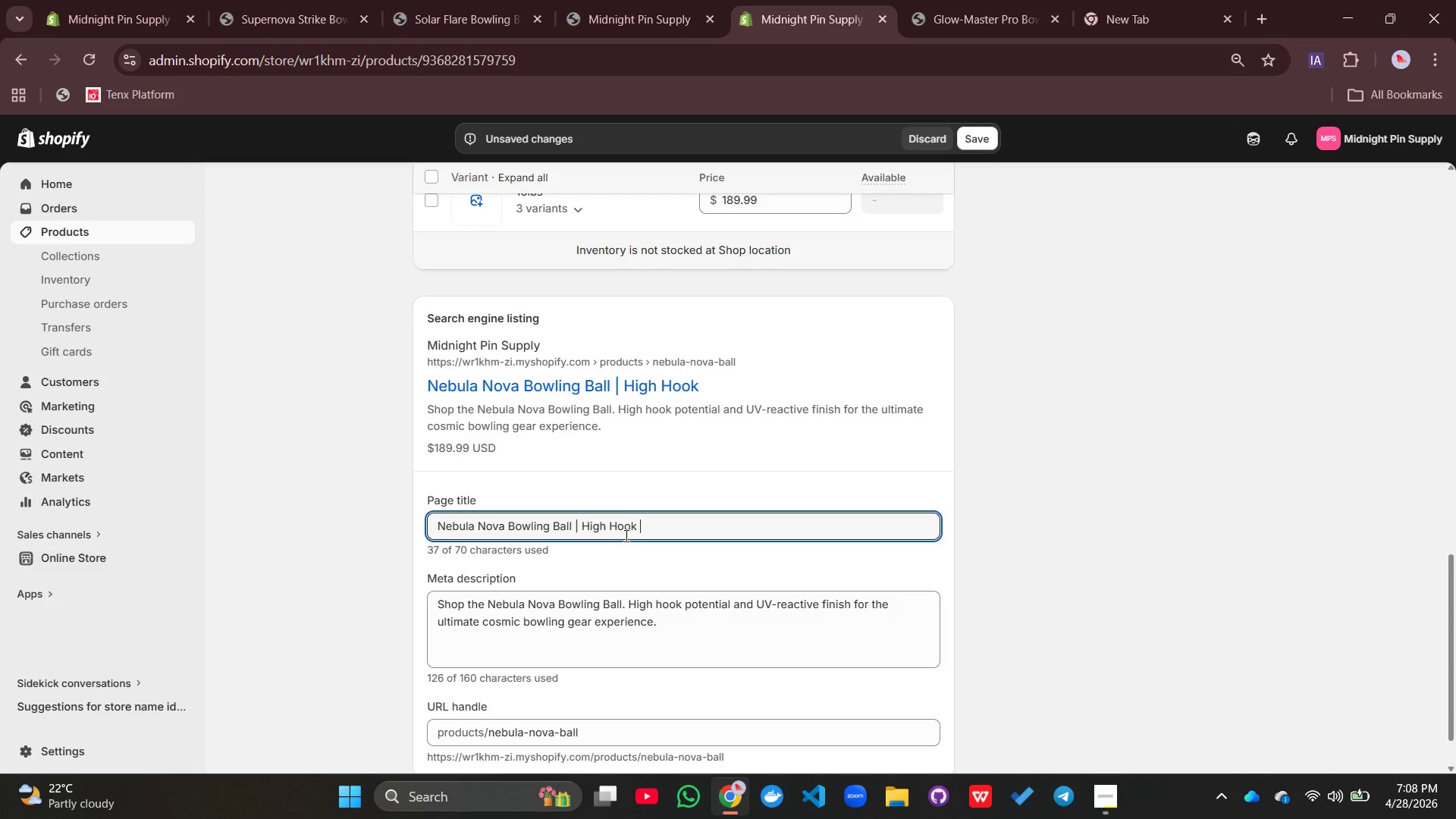 
wait(7.8)
 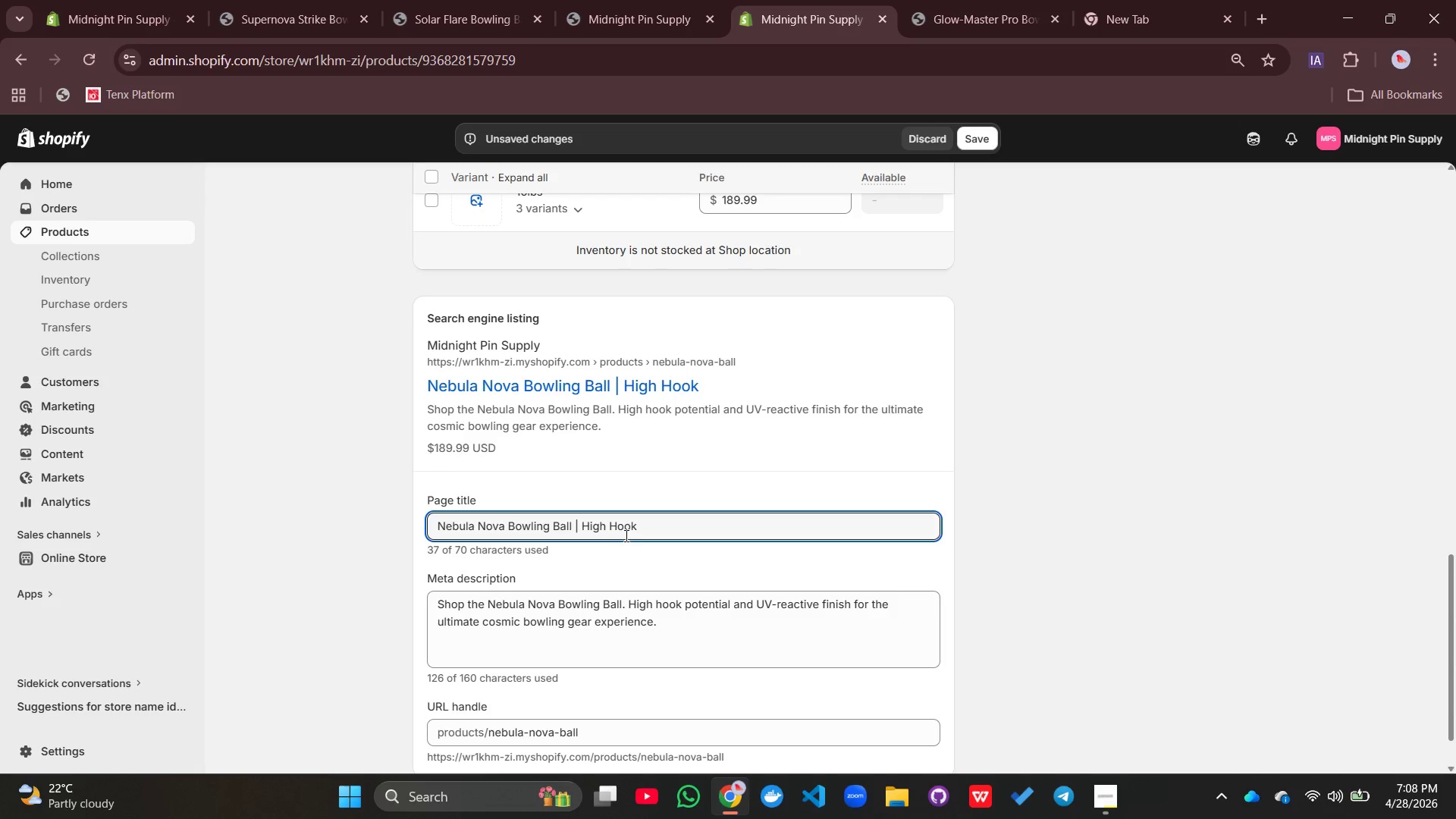 
type(Cosmic Bowling P)
 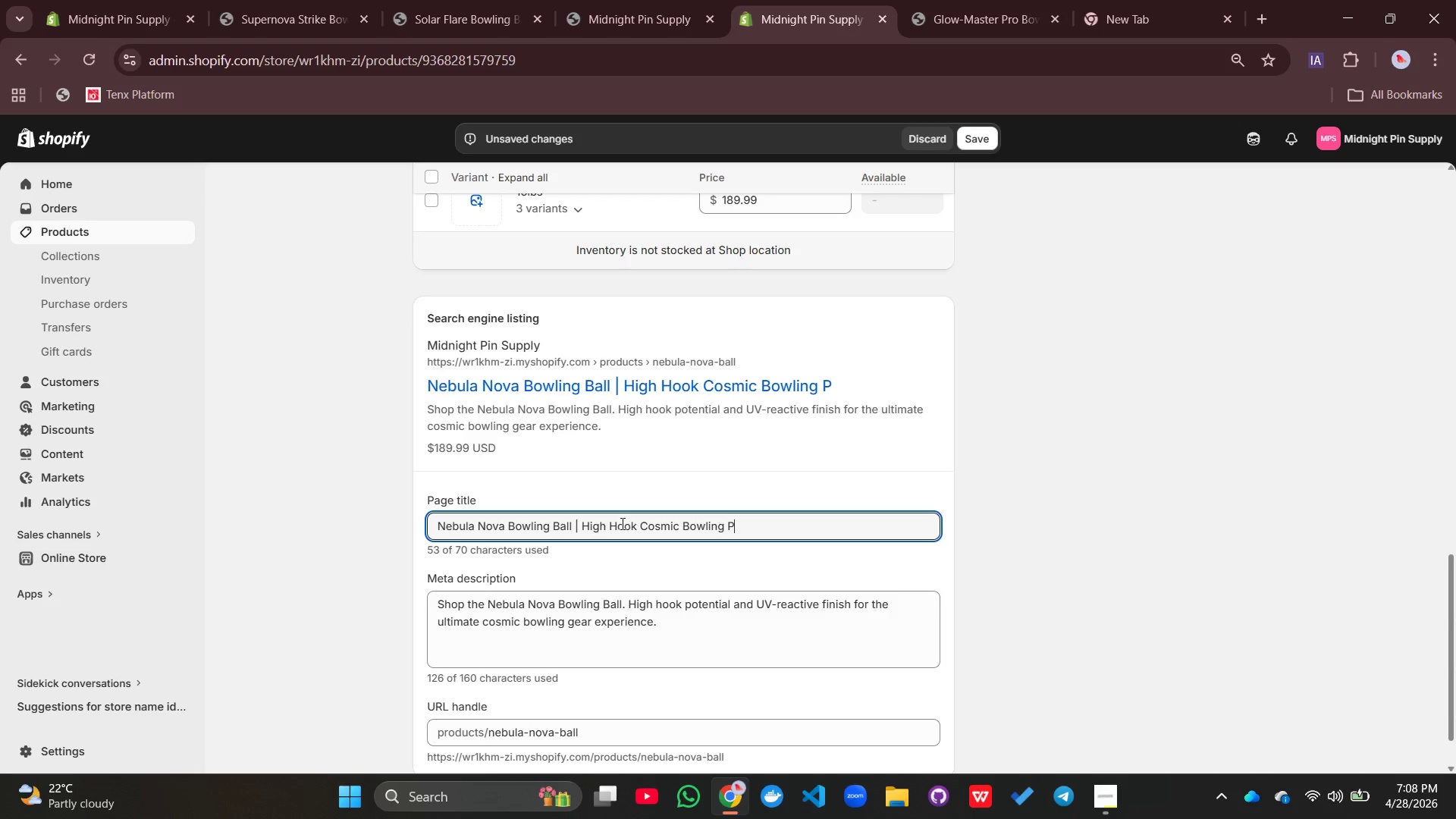 
type(erformance GE)
key(Backspace)
type(ear)
 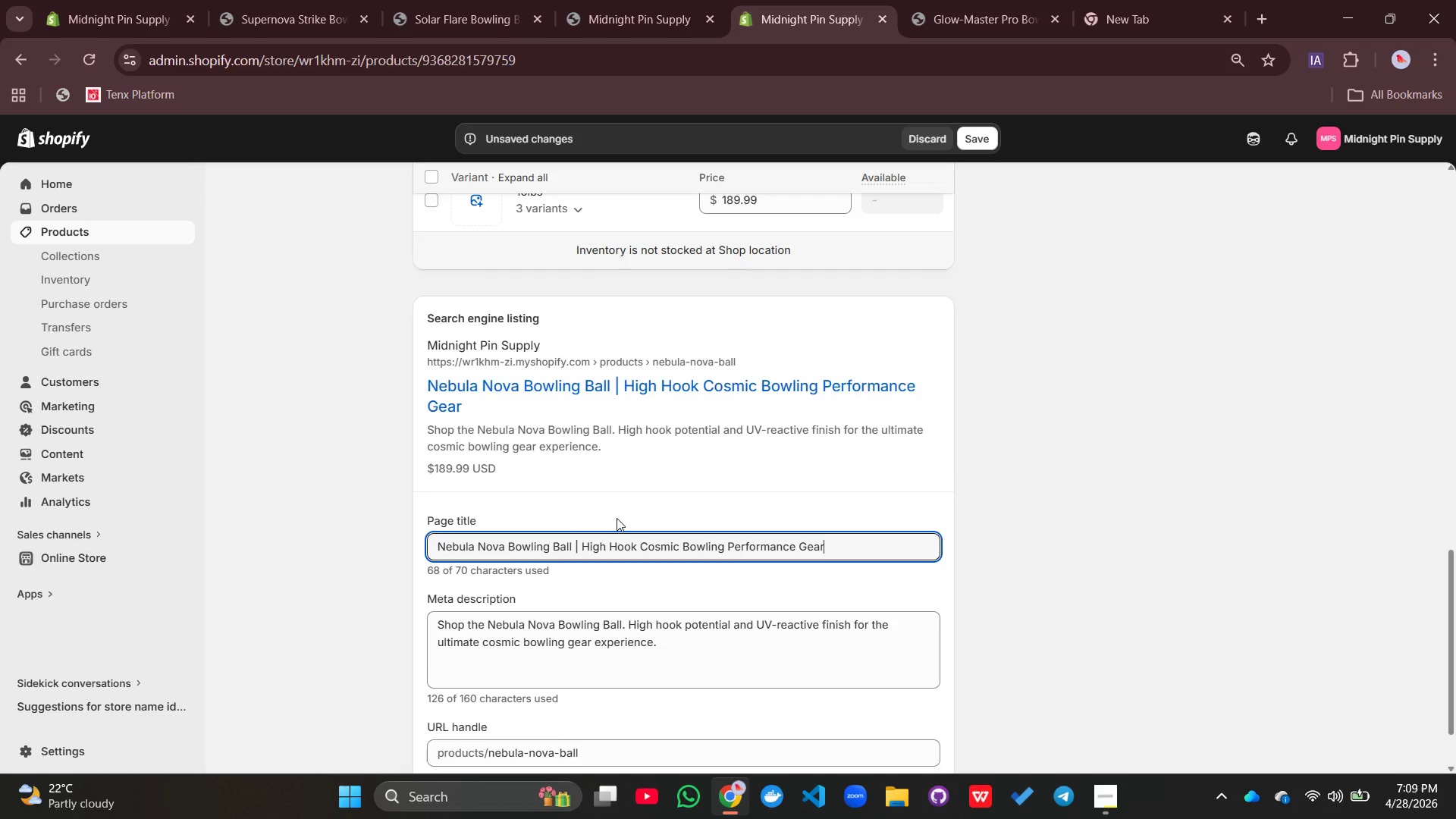 
left_click([983, 136])
 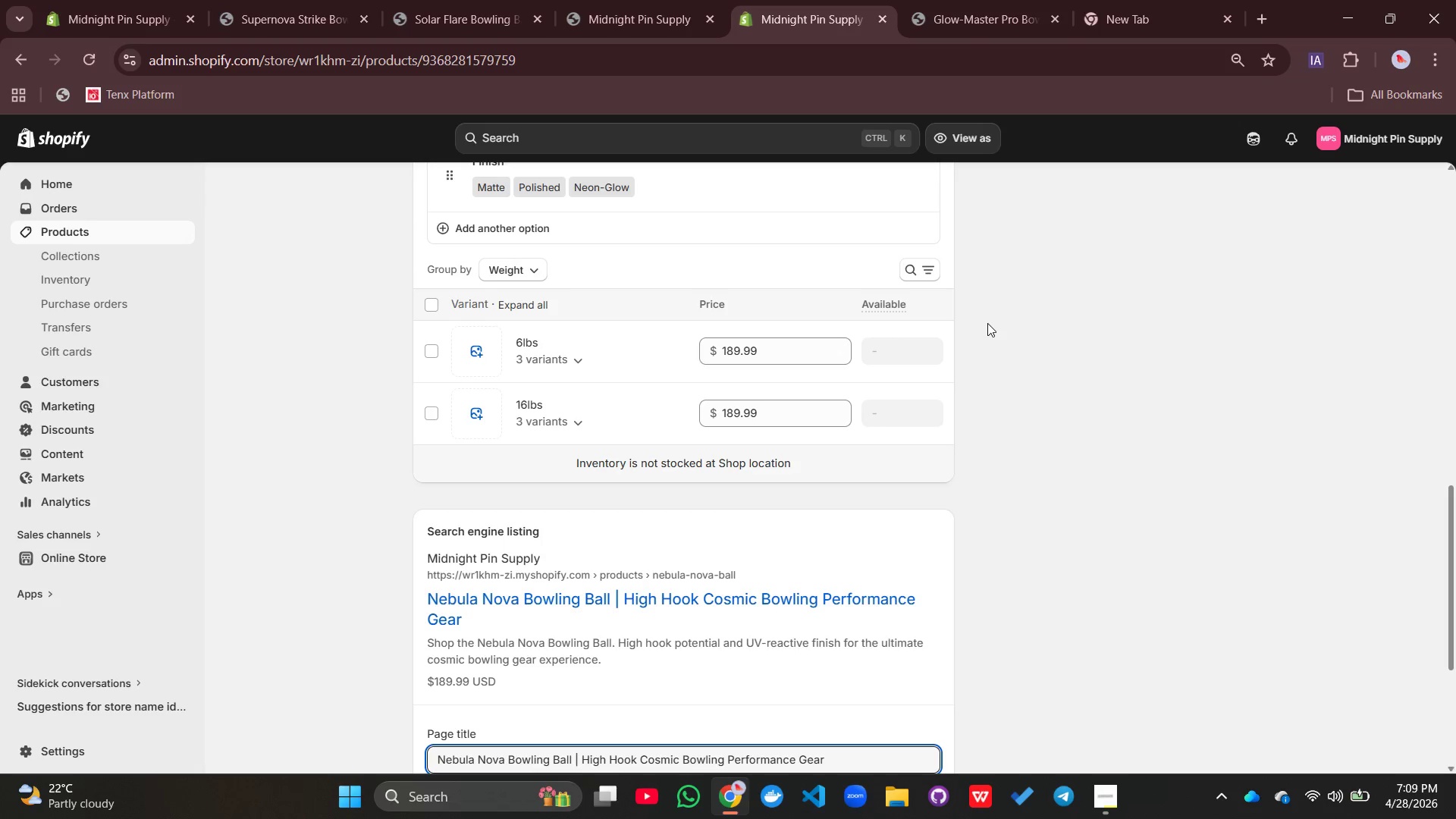 
wait(30.75)
 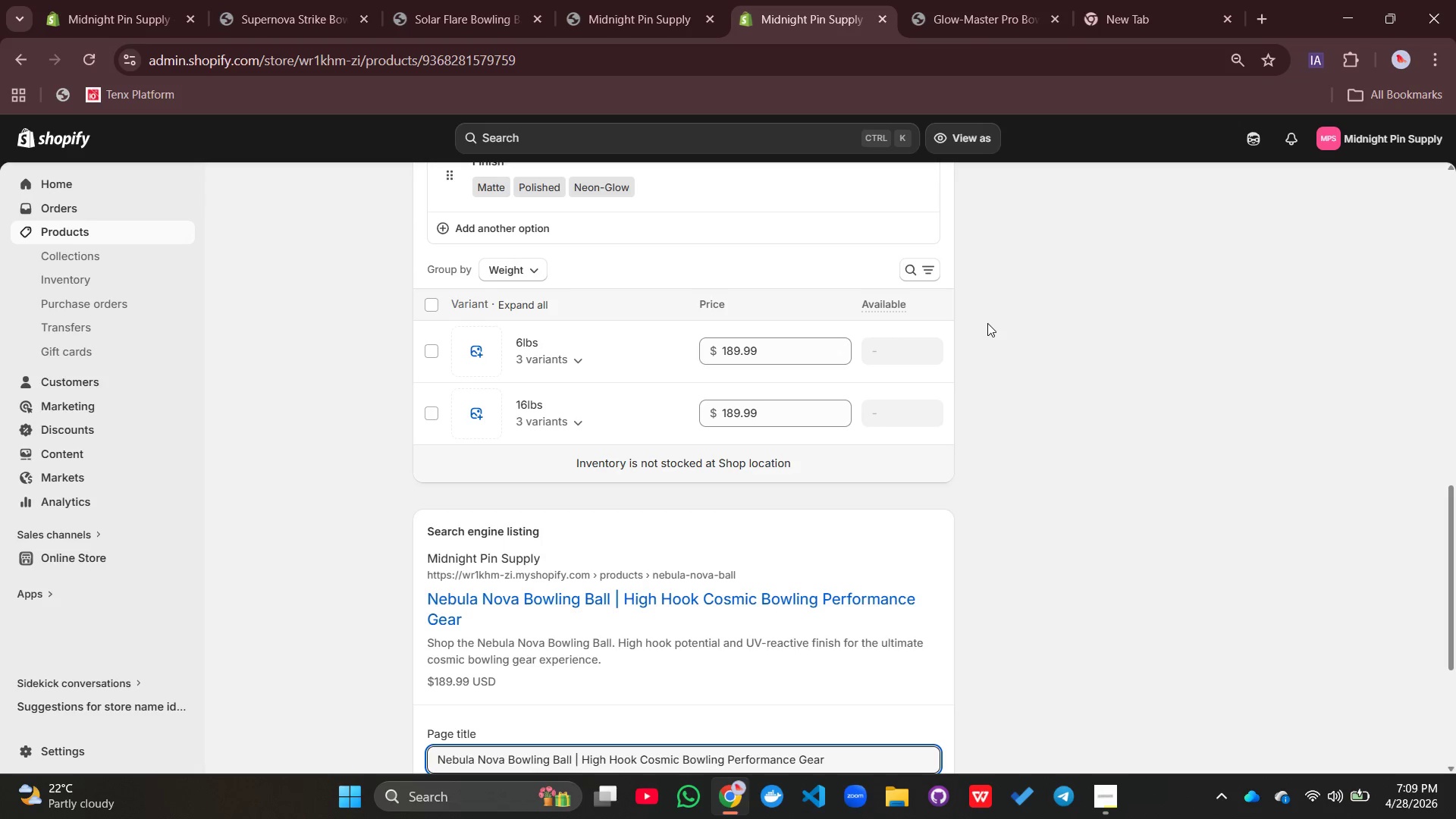 
left_click([428, 406])
 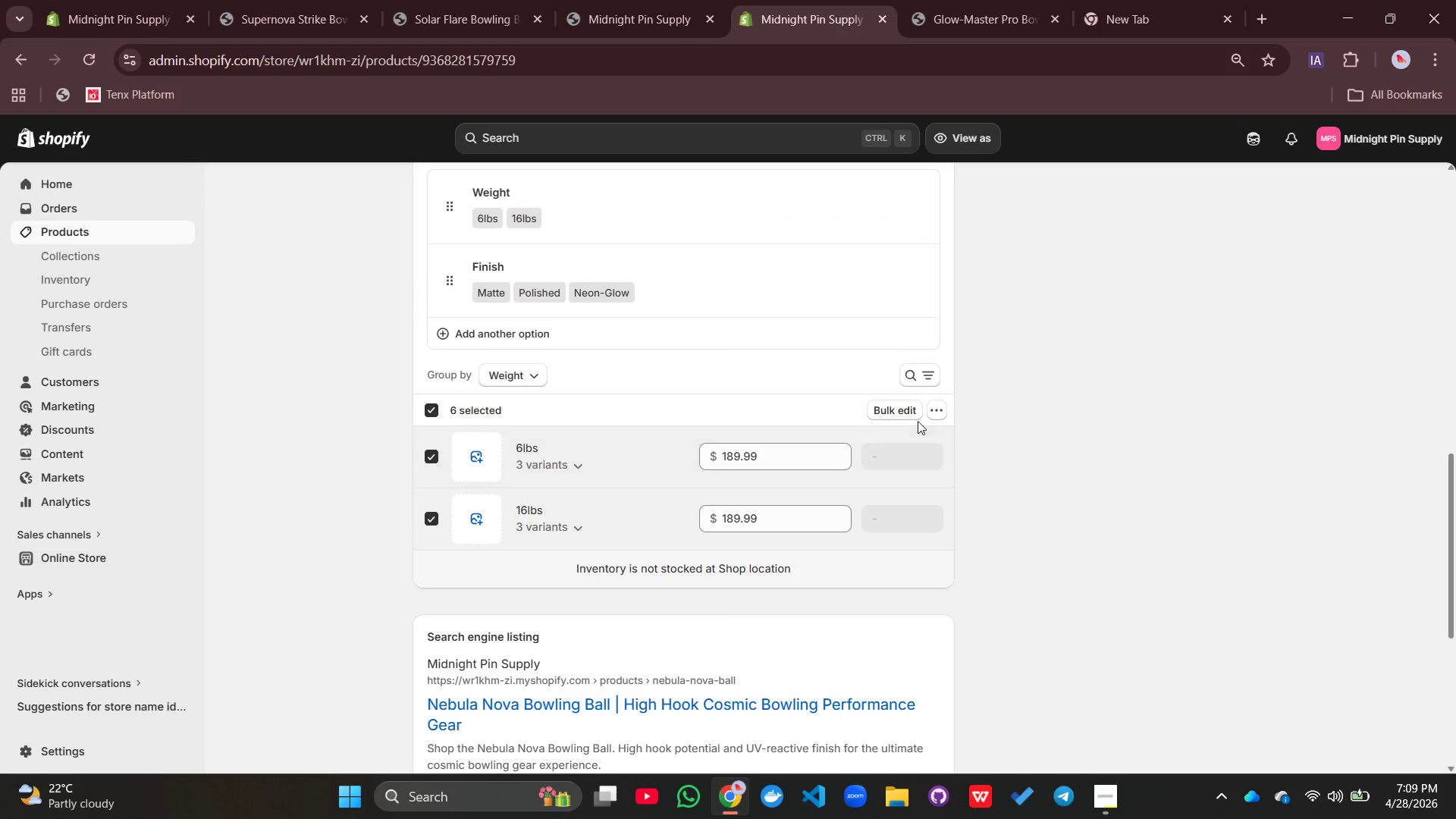 
left_click([893, 406])
 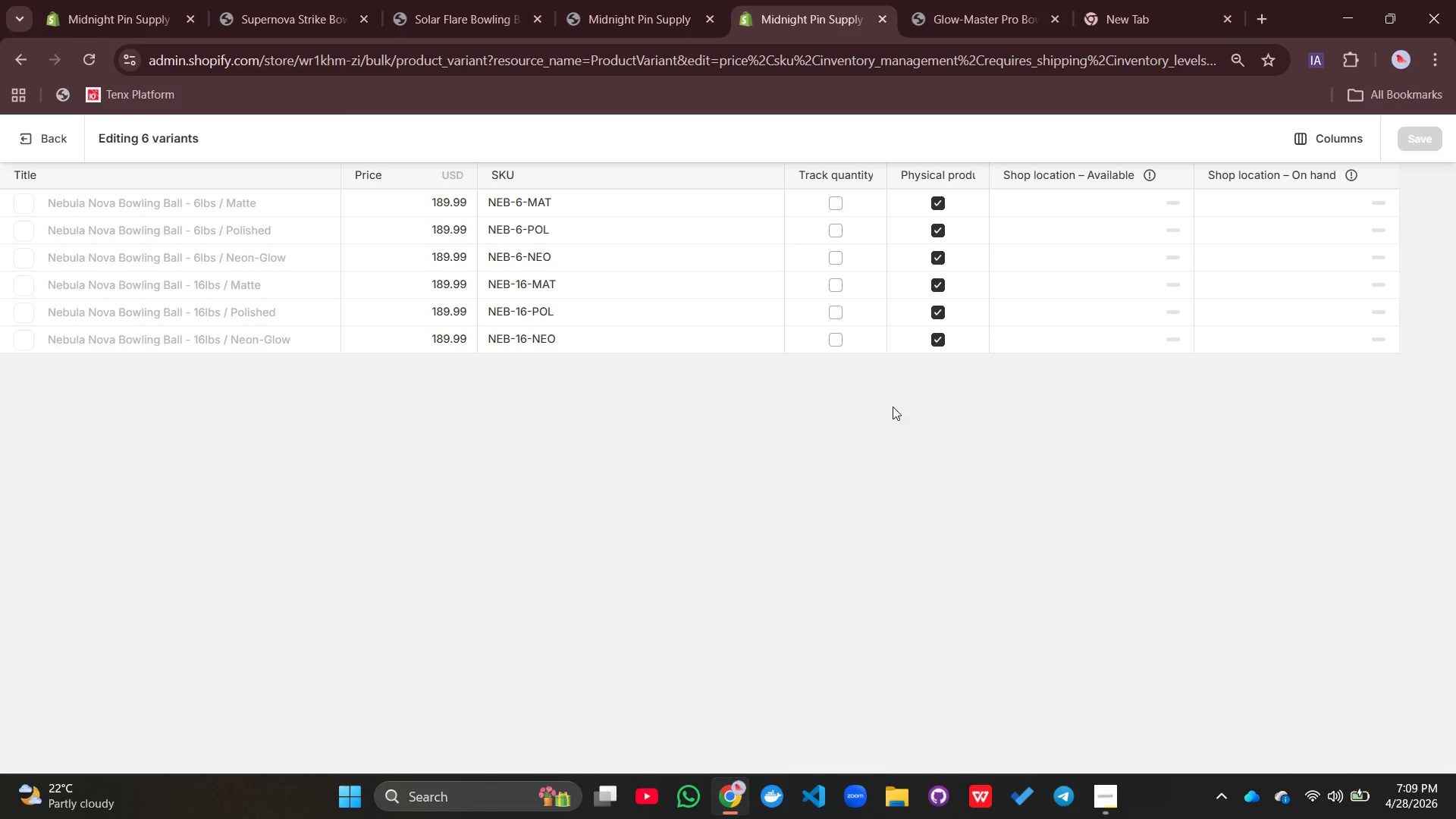 
wait(5.39)
 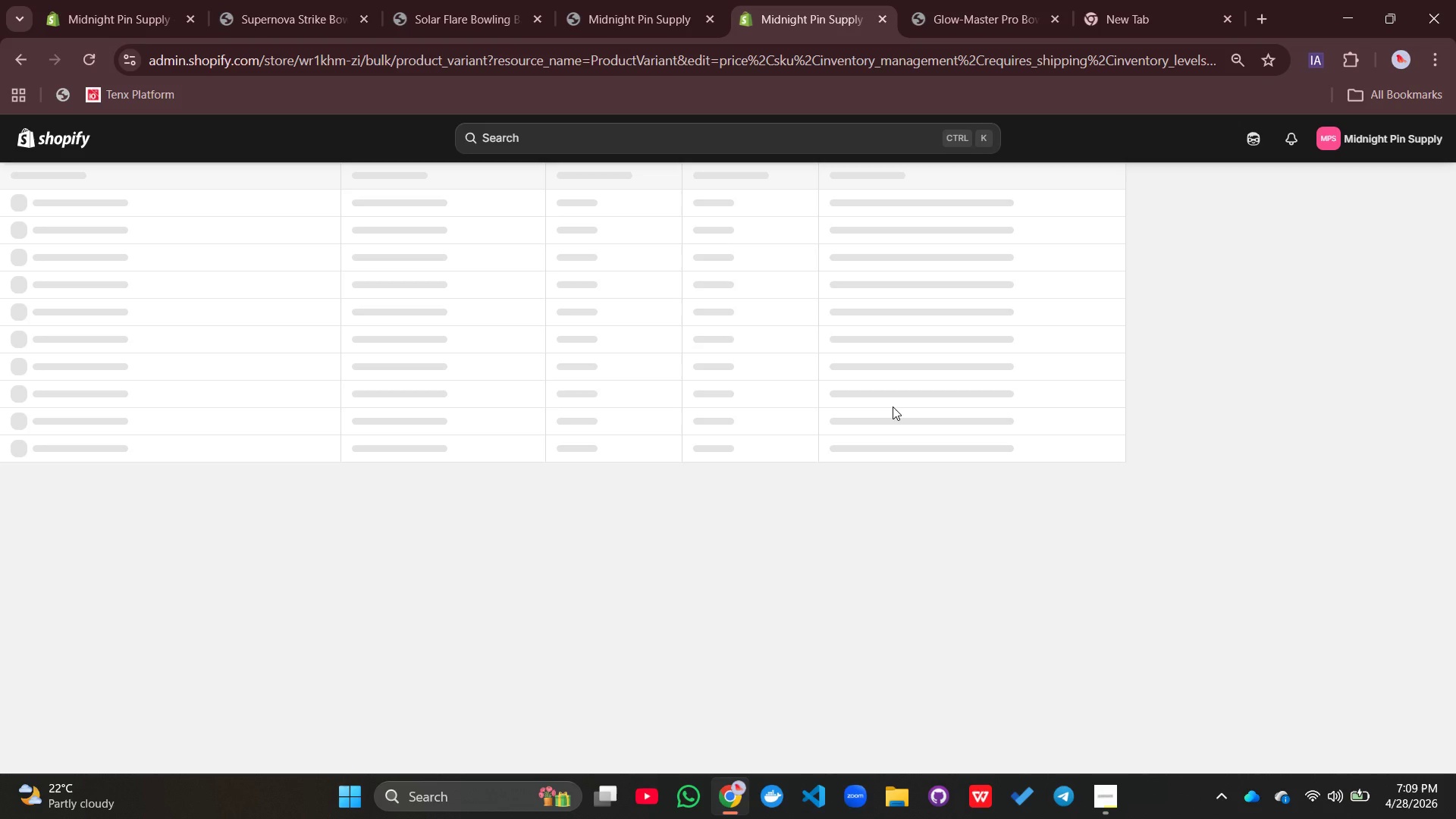 
left_click([837, 206])
 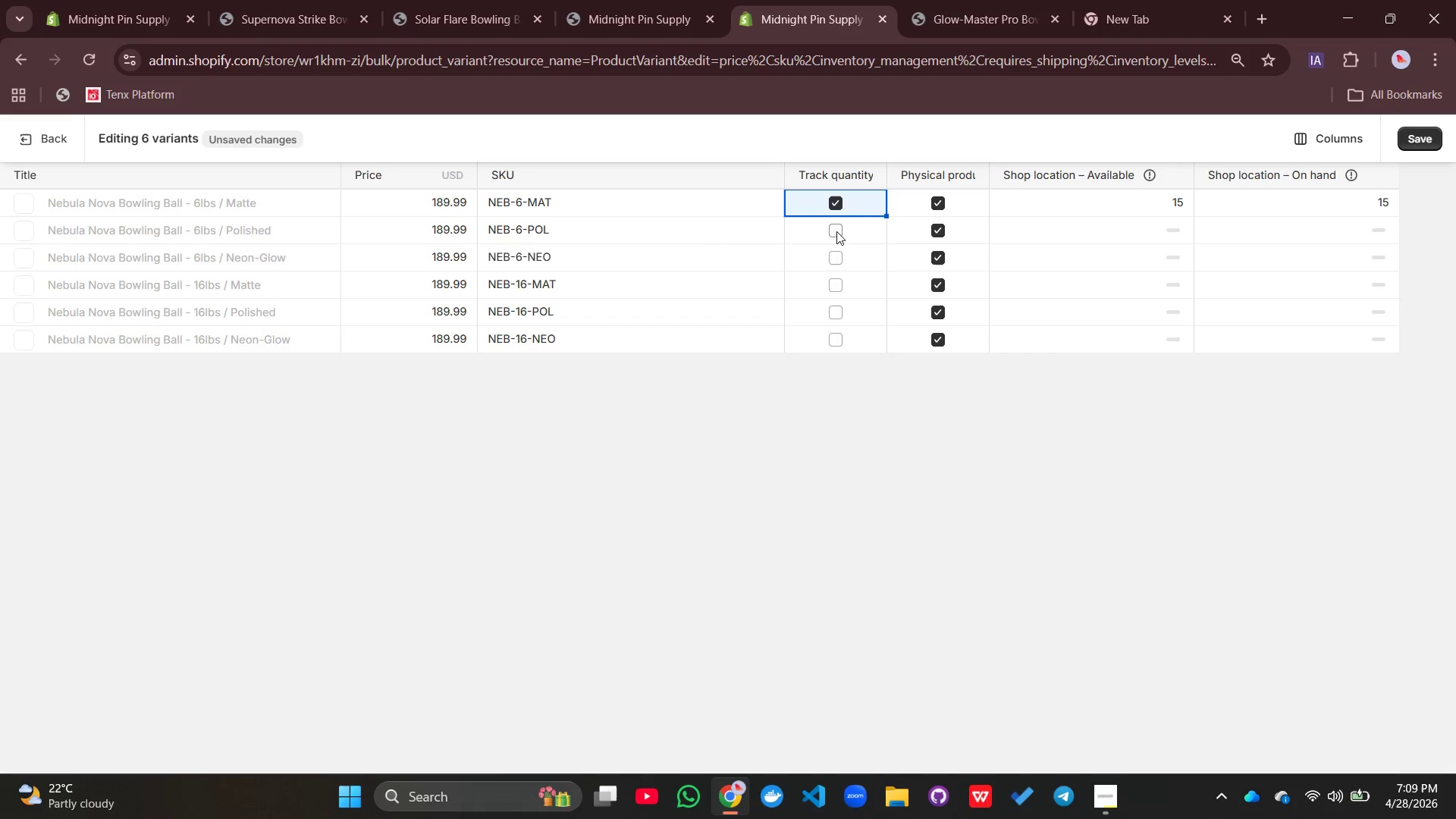 
left_click([836, 231])
 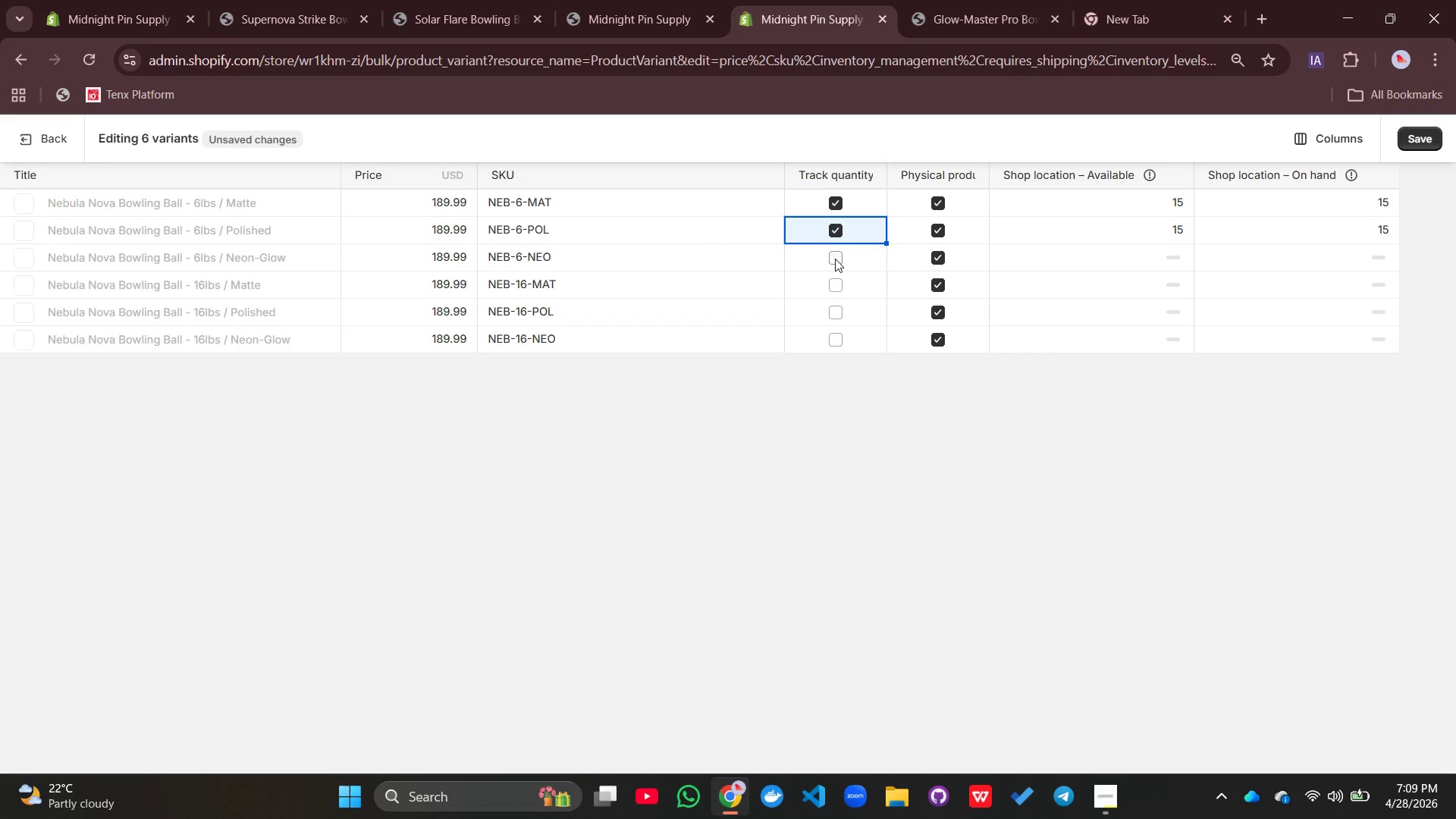 
left_click([835, 259])
 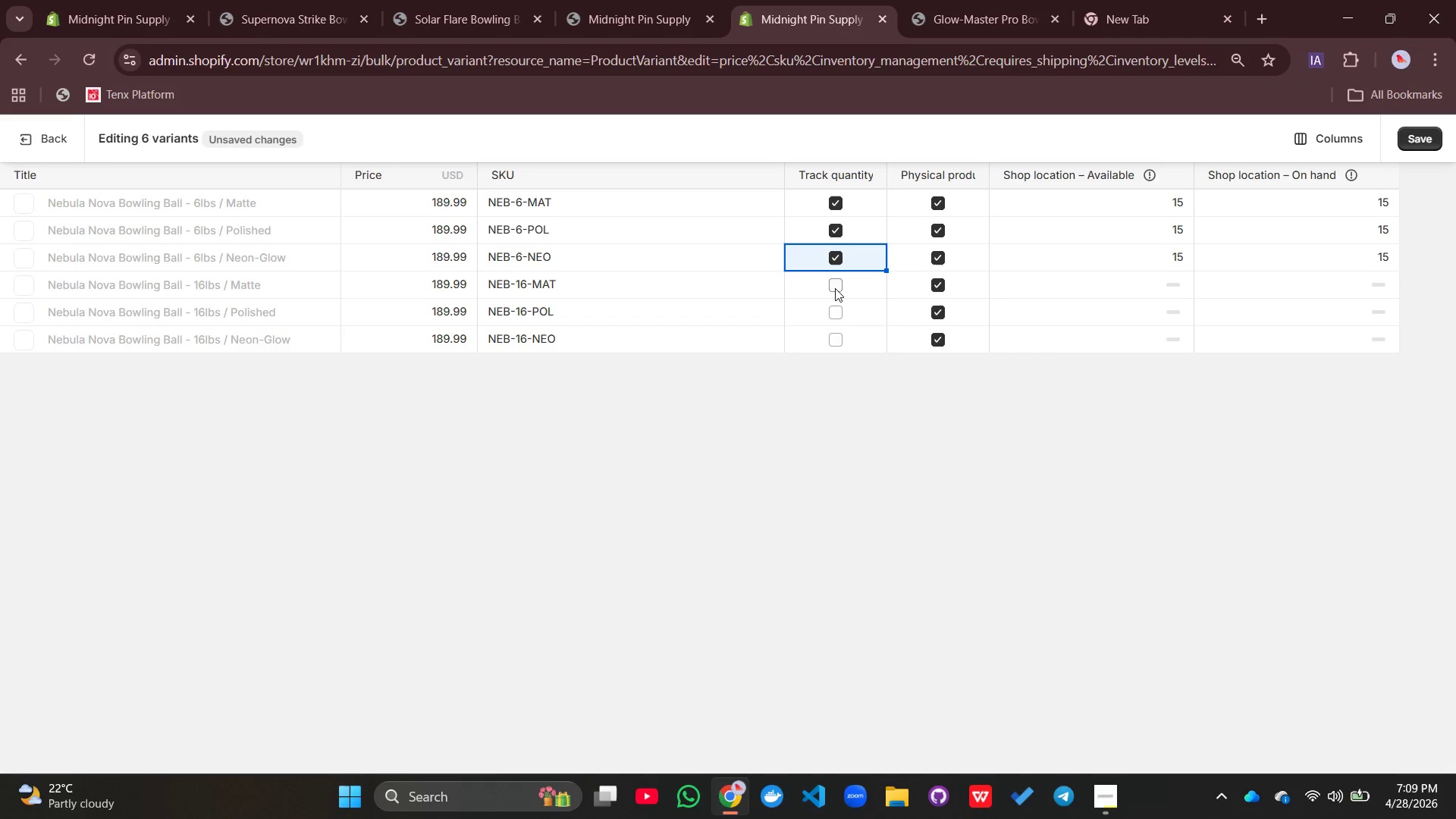 
left_click([835, 288])
 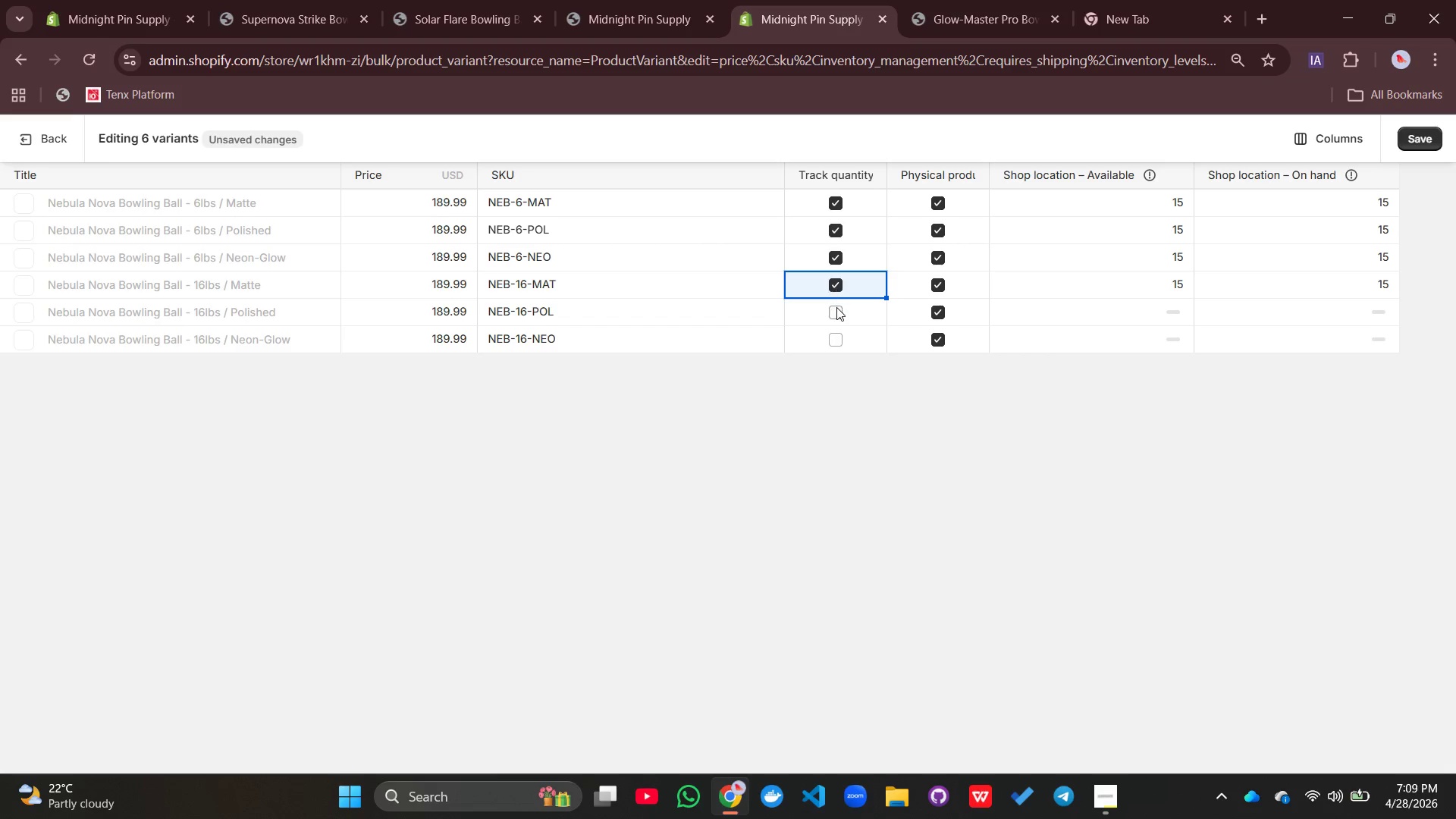 
left_click([836, 307])
 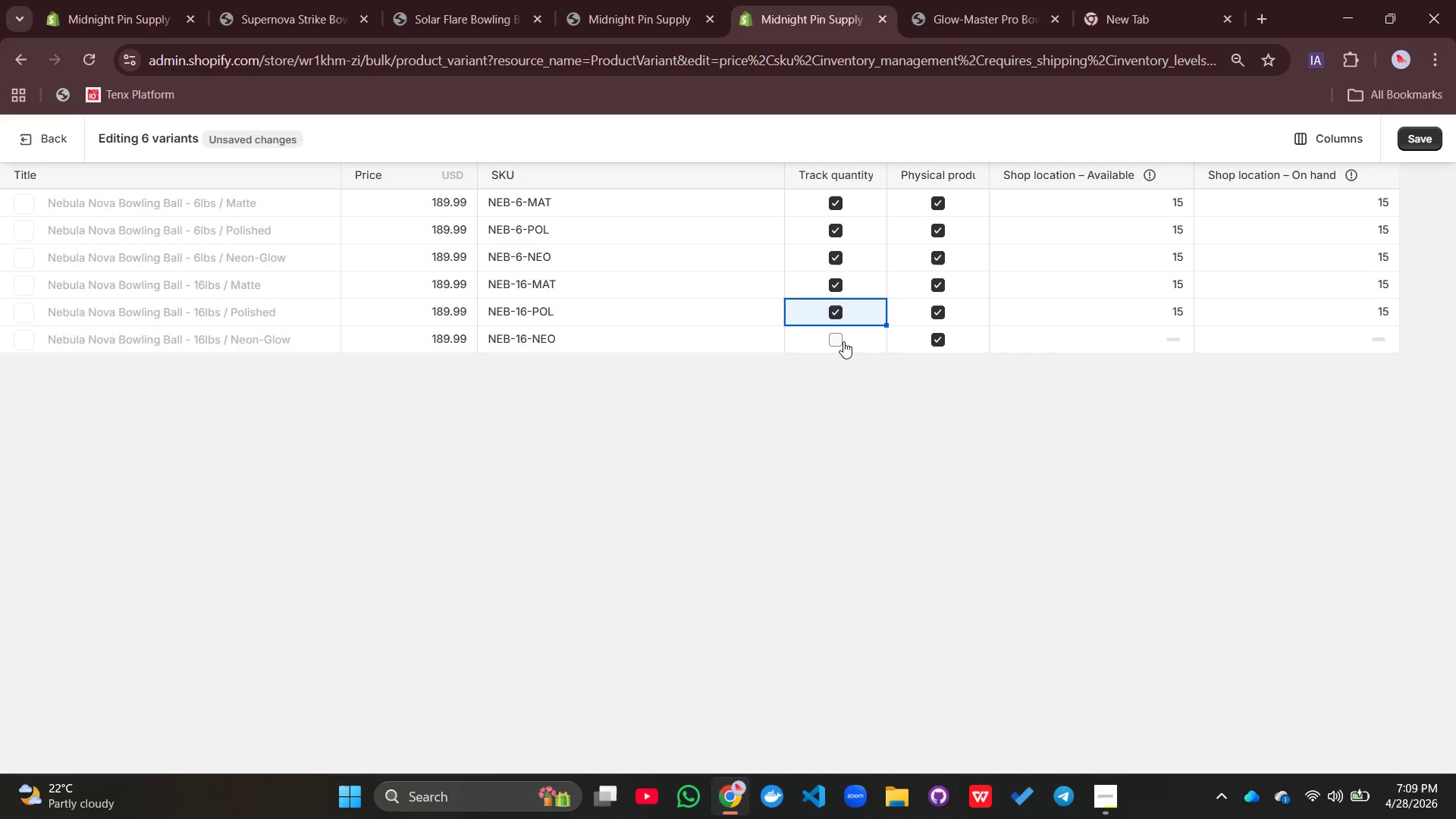 
left_click([843, 341])
 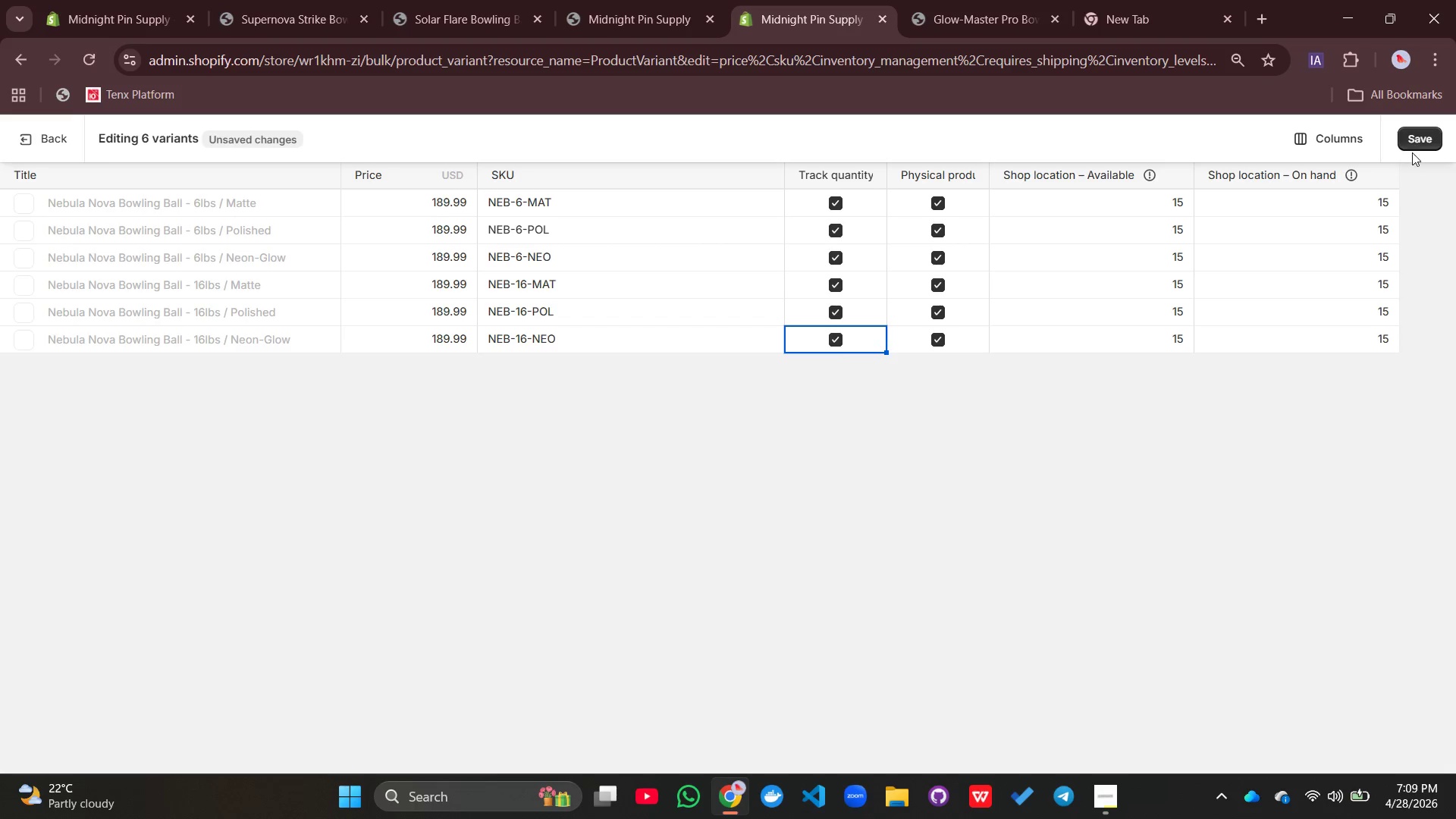 
left_click([1420, 146])
 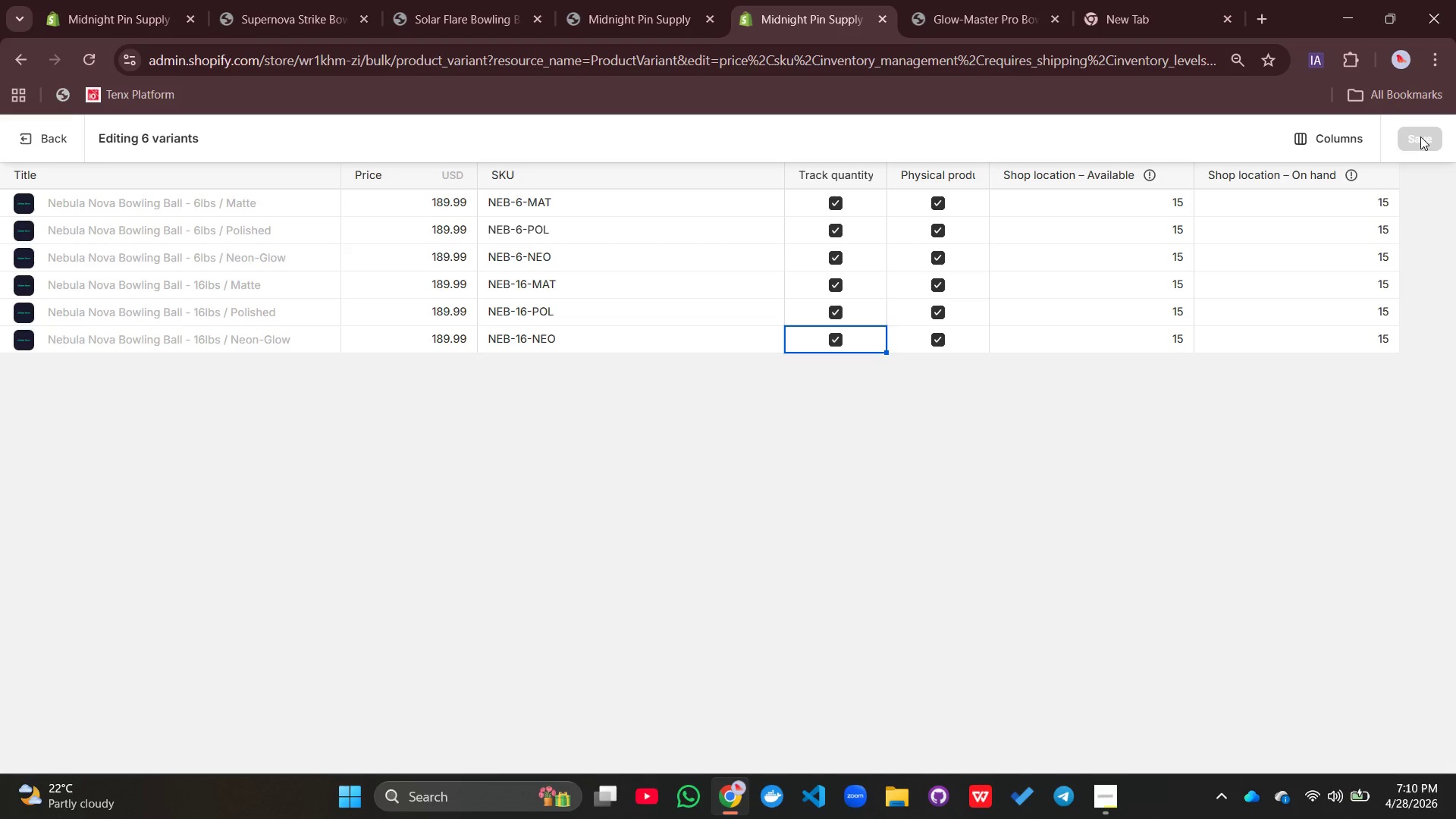 
wait(25.72)
 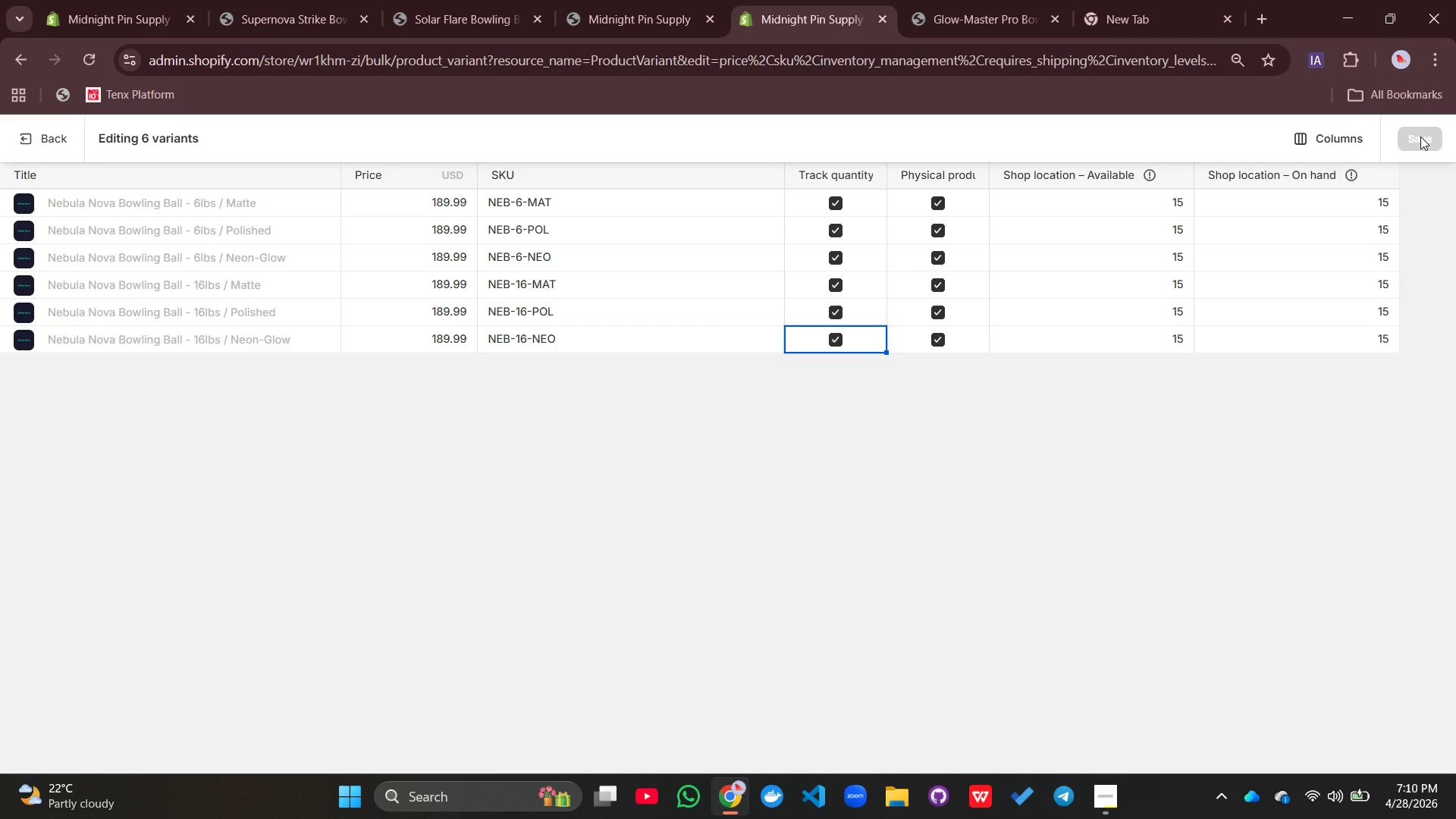 
scroll: coordinate [820, 506], scroll_direction: up, amount: 2.0
 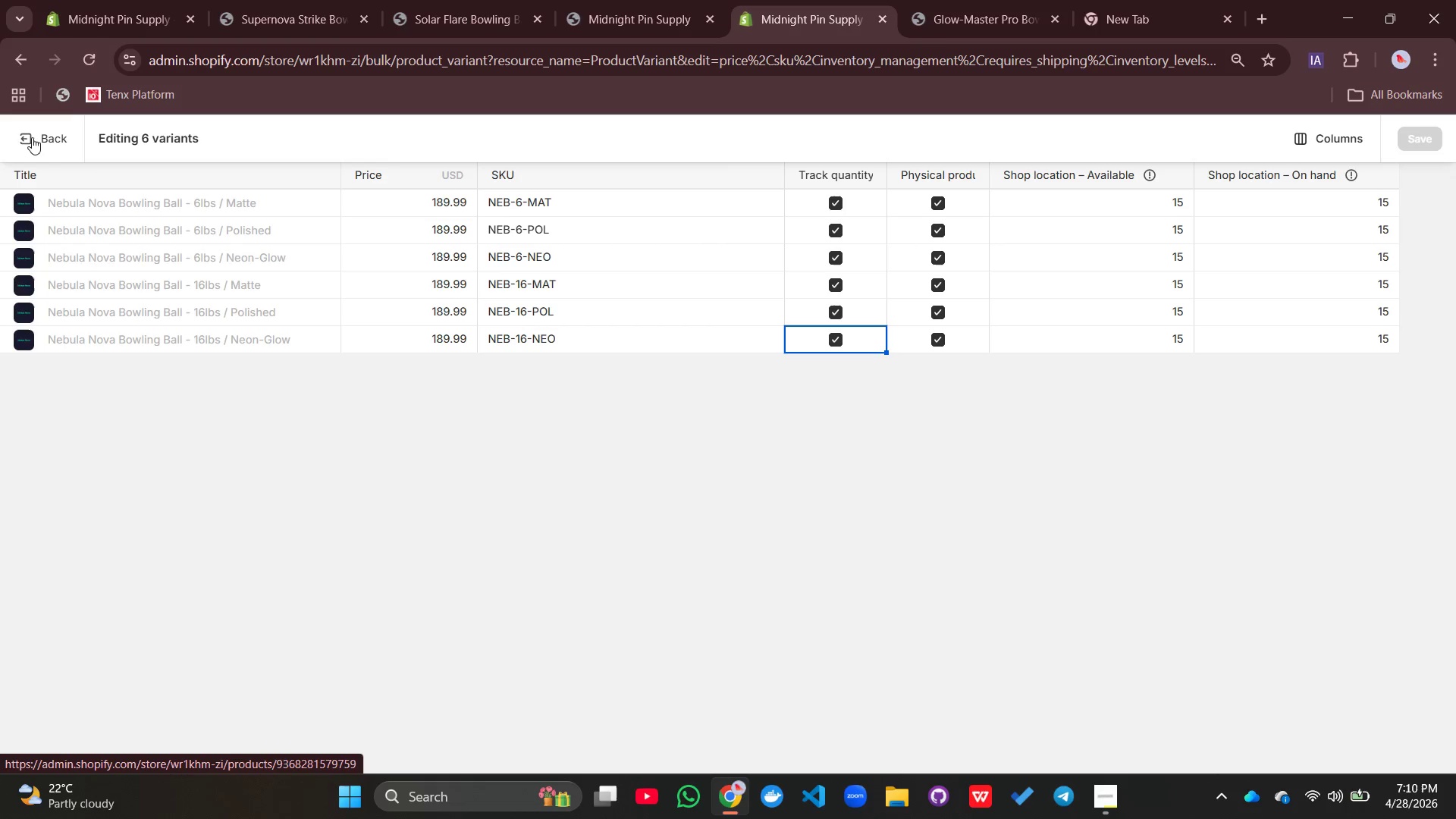 
left_click([33, 138])
 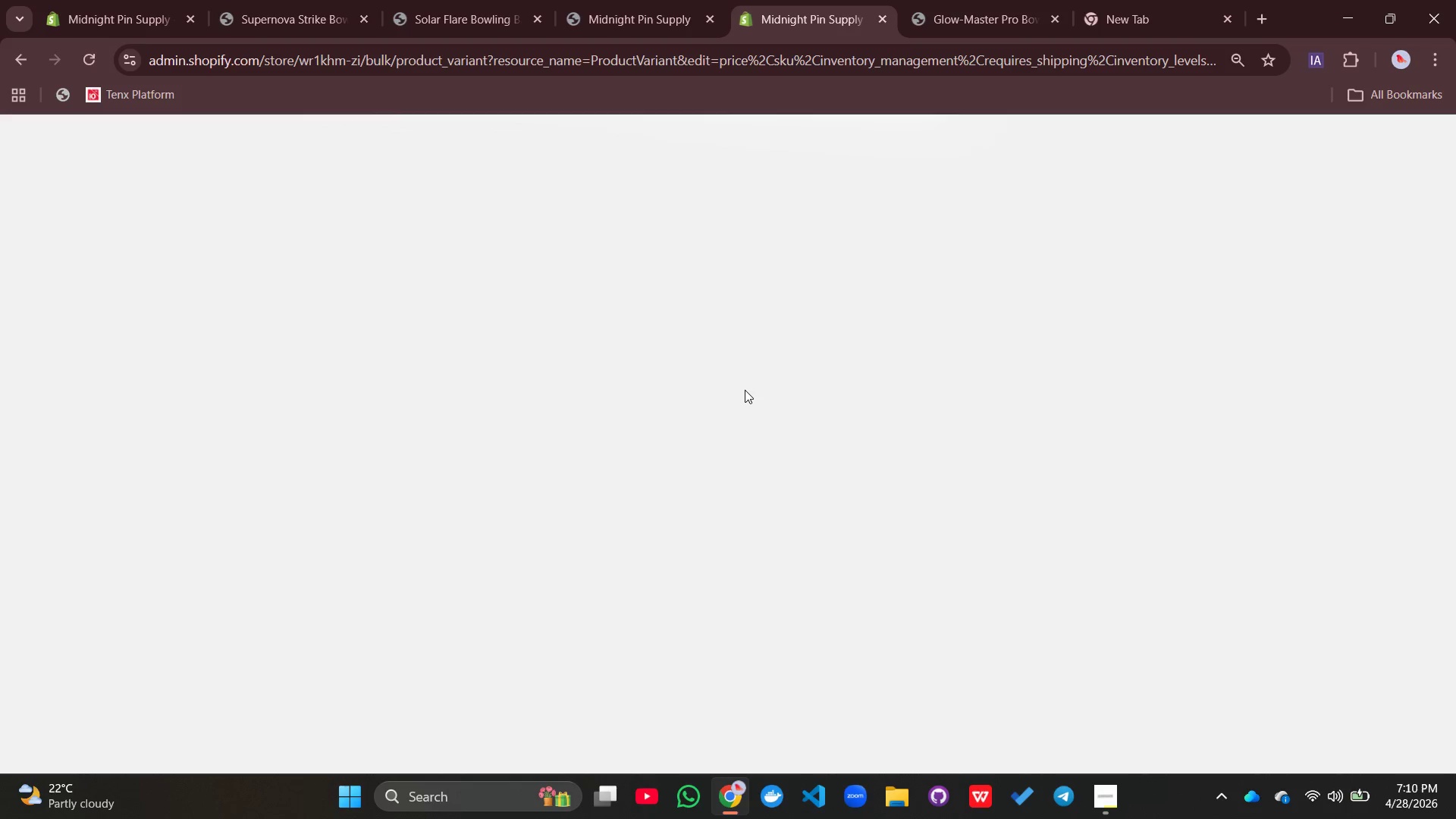 
scroll: coordinate [764, 416], scroll_direction: down, amount: 16.0
 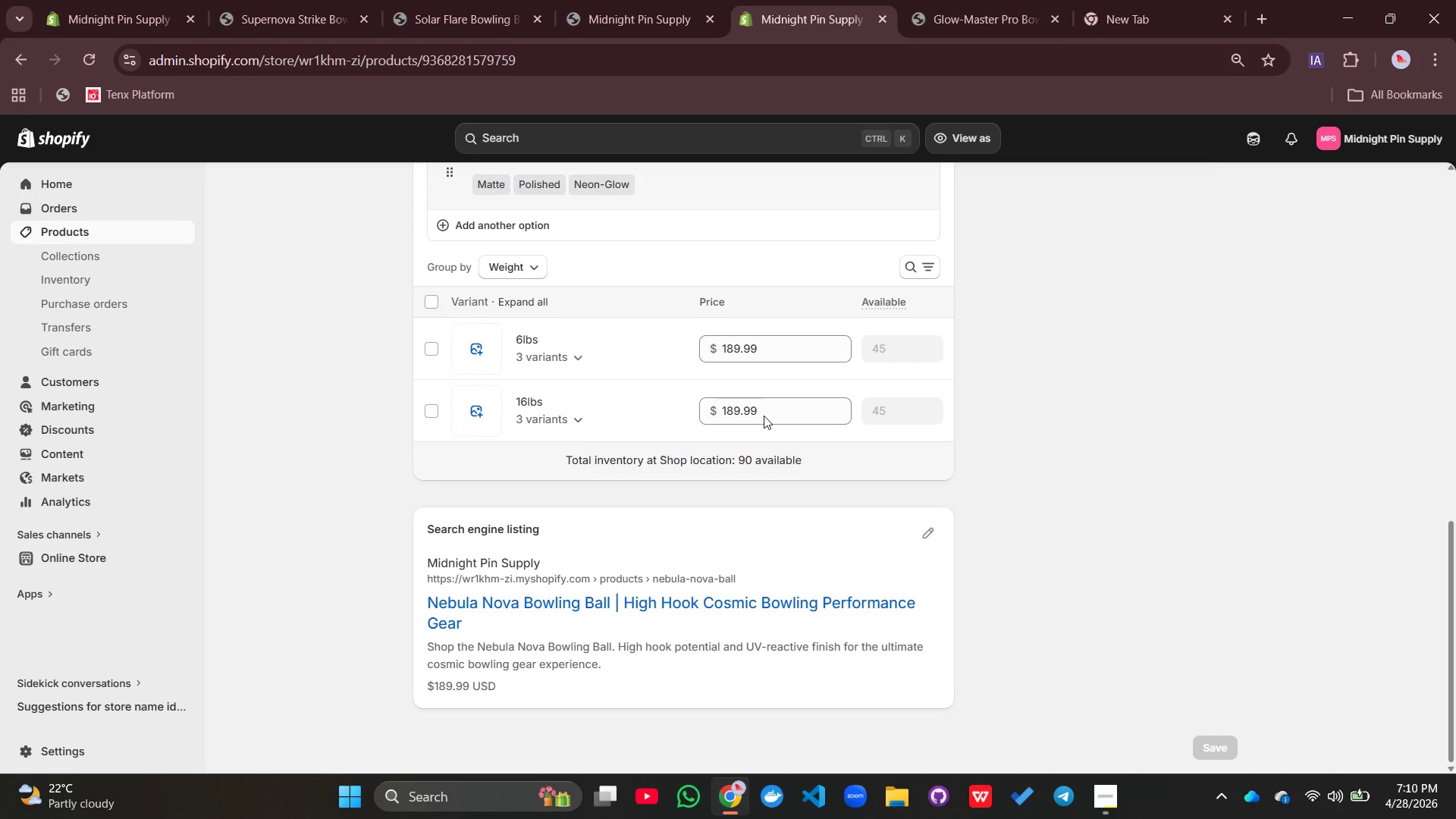 
scroll: coordinate [774, 468], scroll_direction: up, amount: 8.0
 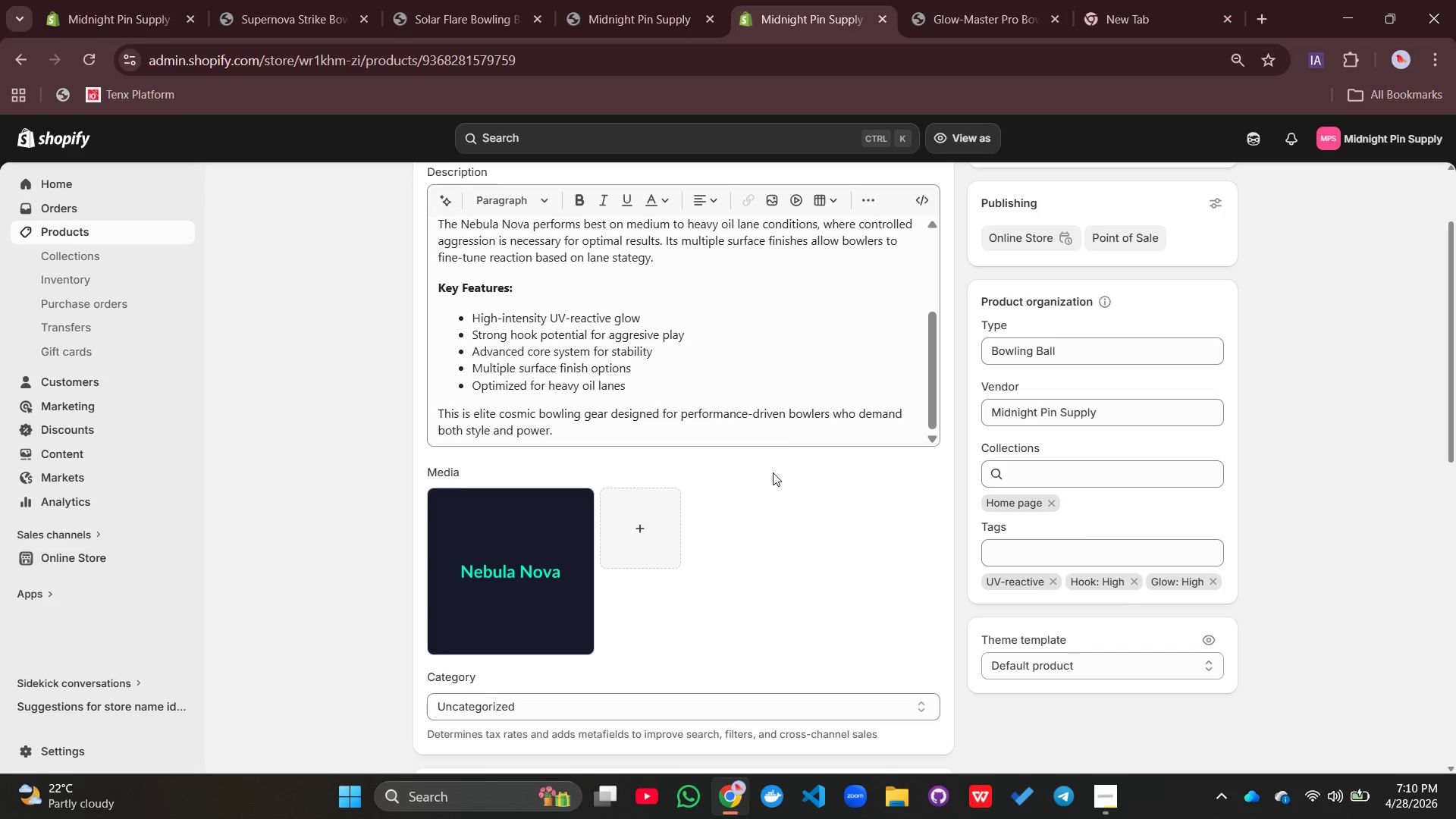 
scroll: coordinate [915, 574], scroll_direction: down, amount: 1.0
 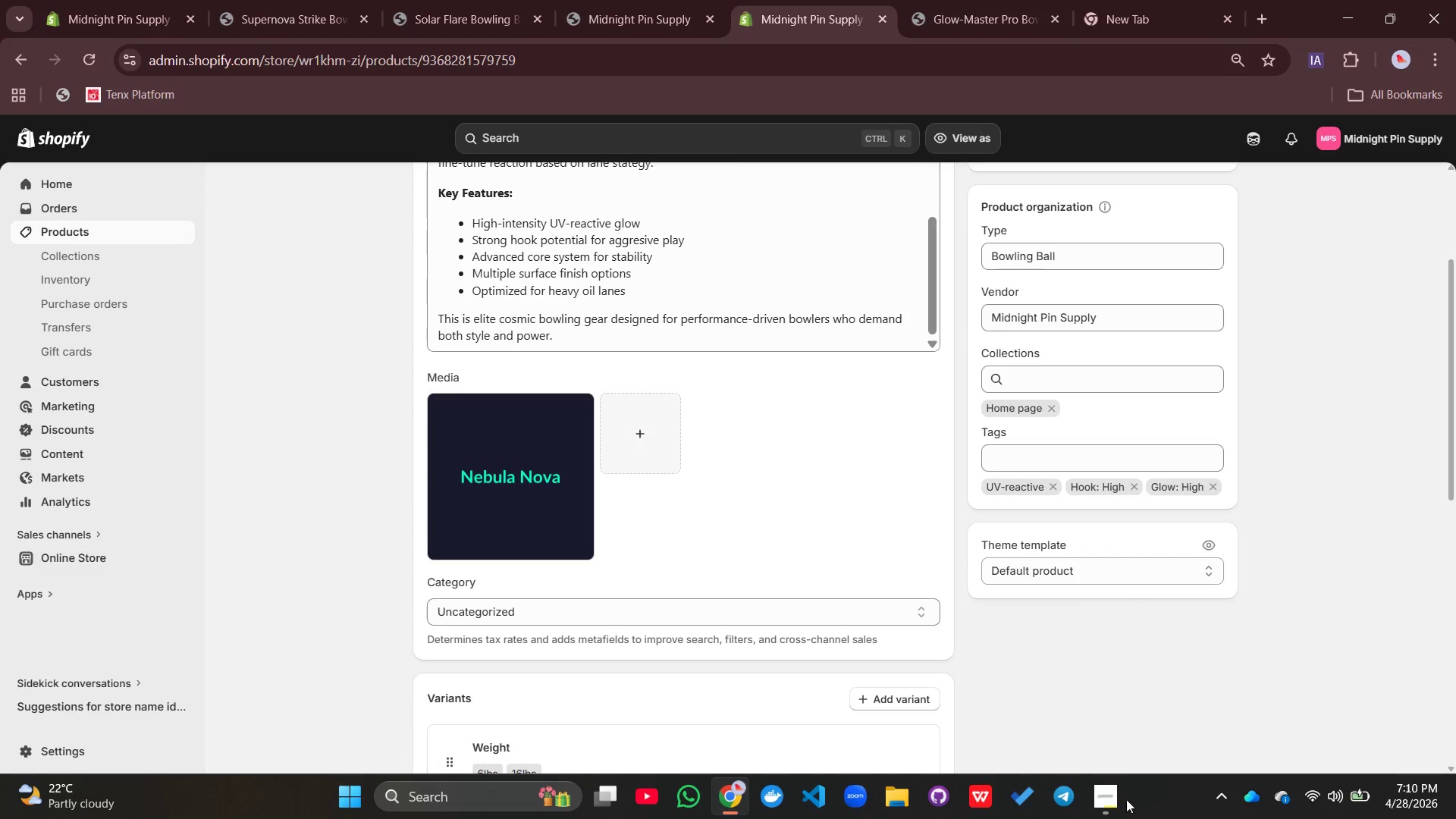 
left_click([1110, 805])